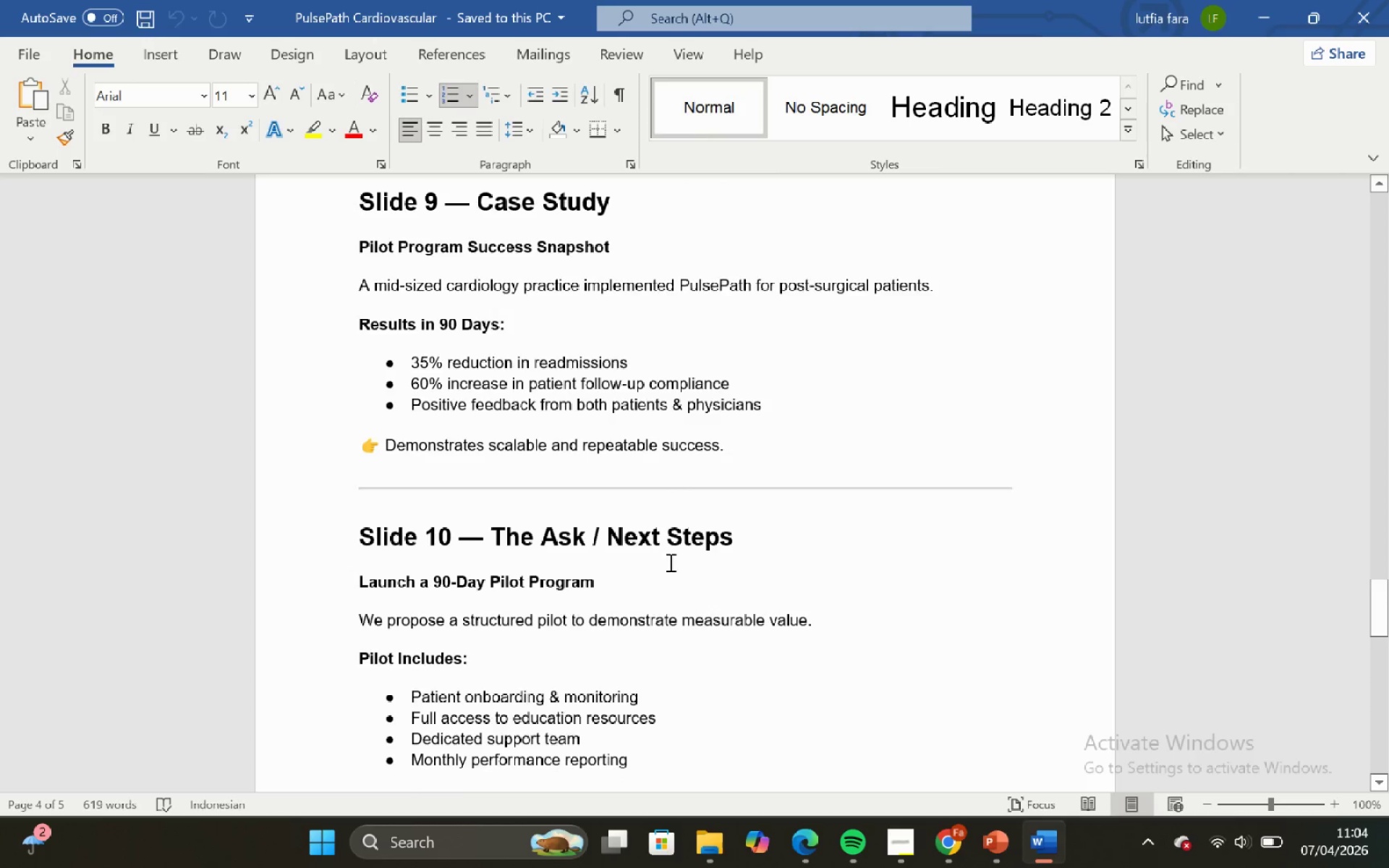 
scroll: coordinate [669, 562], scroll_direction: up, amount: 1.0
 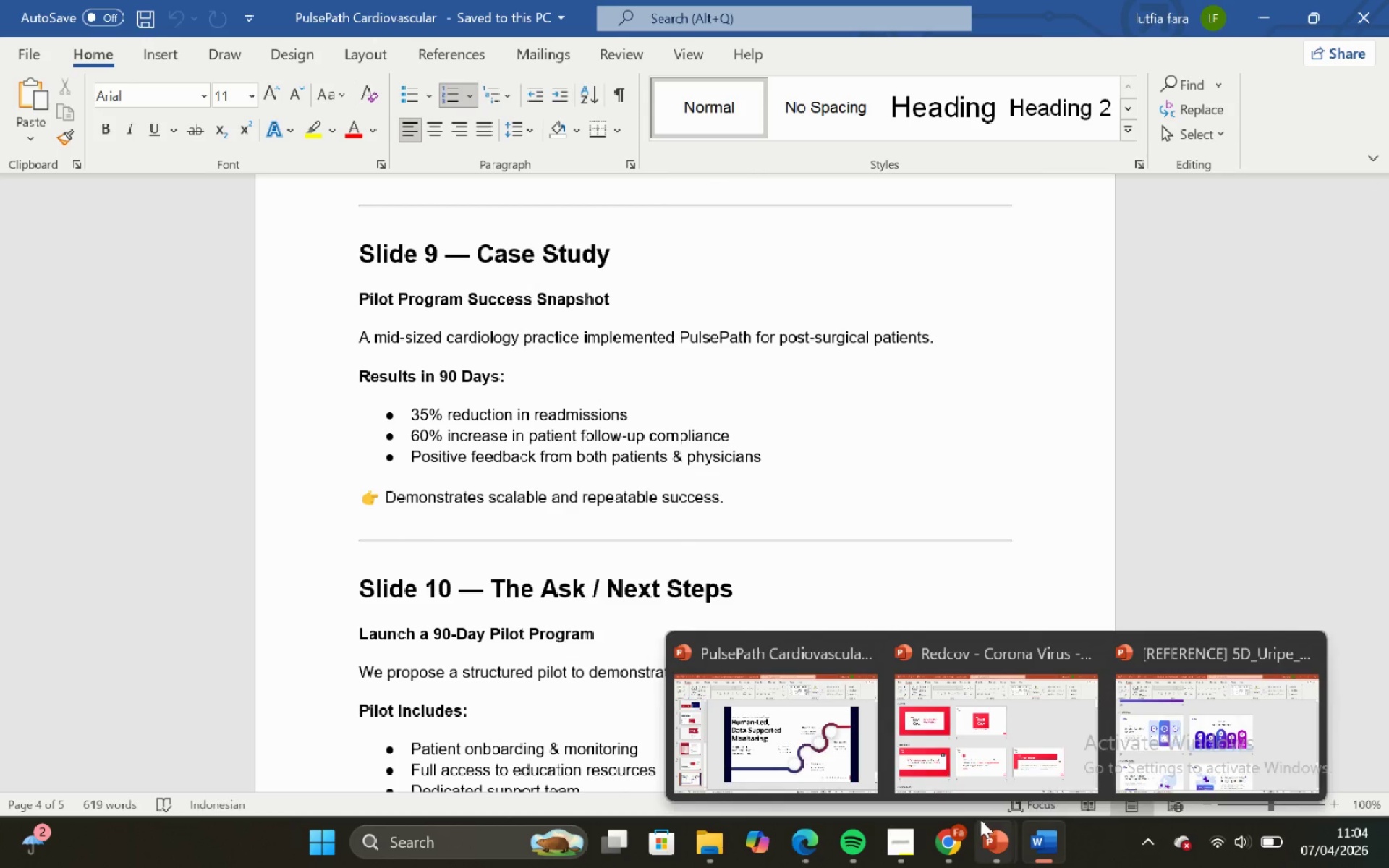 
left_click_drag(start_coordinate=[985, 740], to_coordinate=[980, 741])
 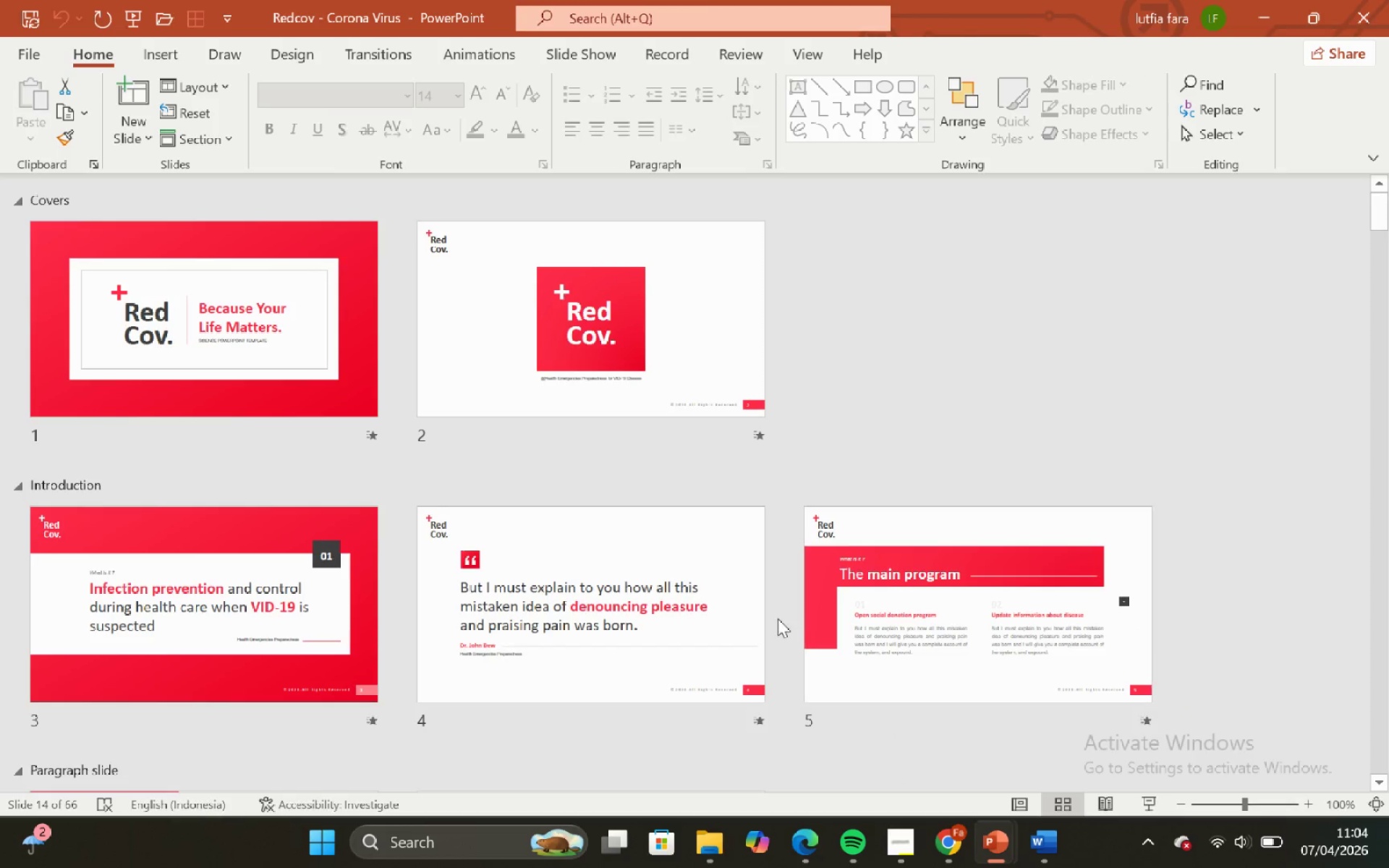 
scroll: coordinate [759, 615], scroll_direction: up, amount: 10.0
 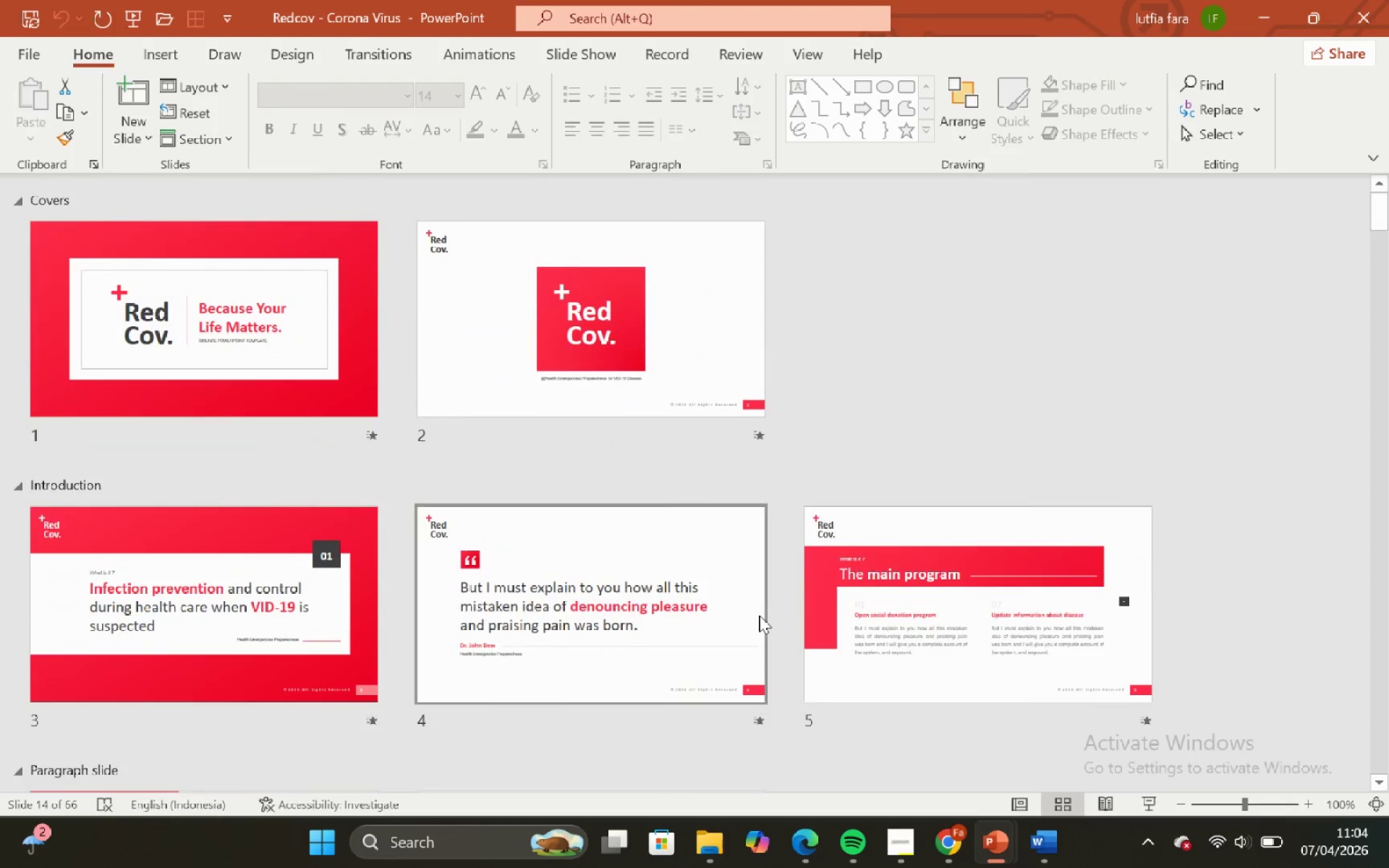 
scroll: coordinate [775, 639], scroll_direction: down, amount: 3.0
 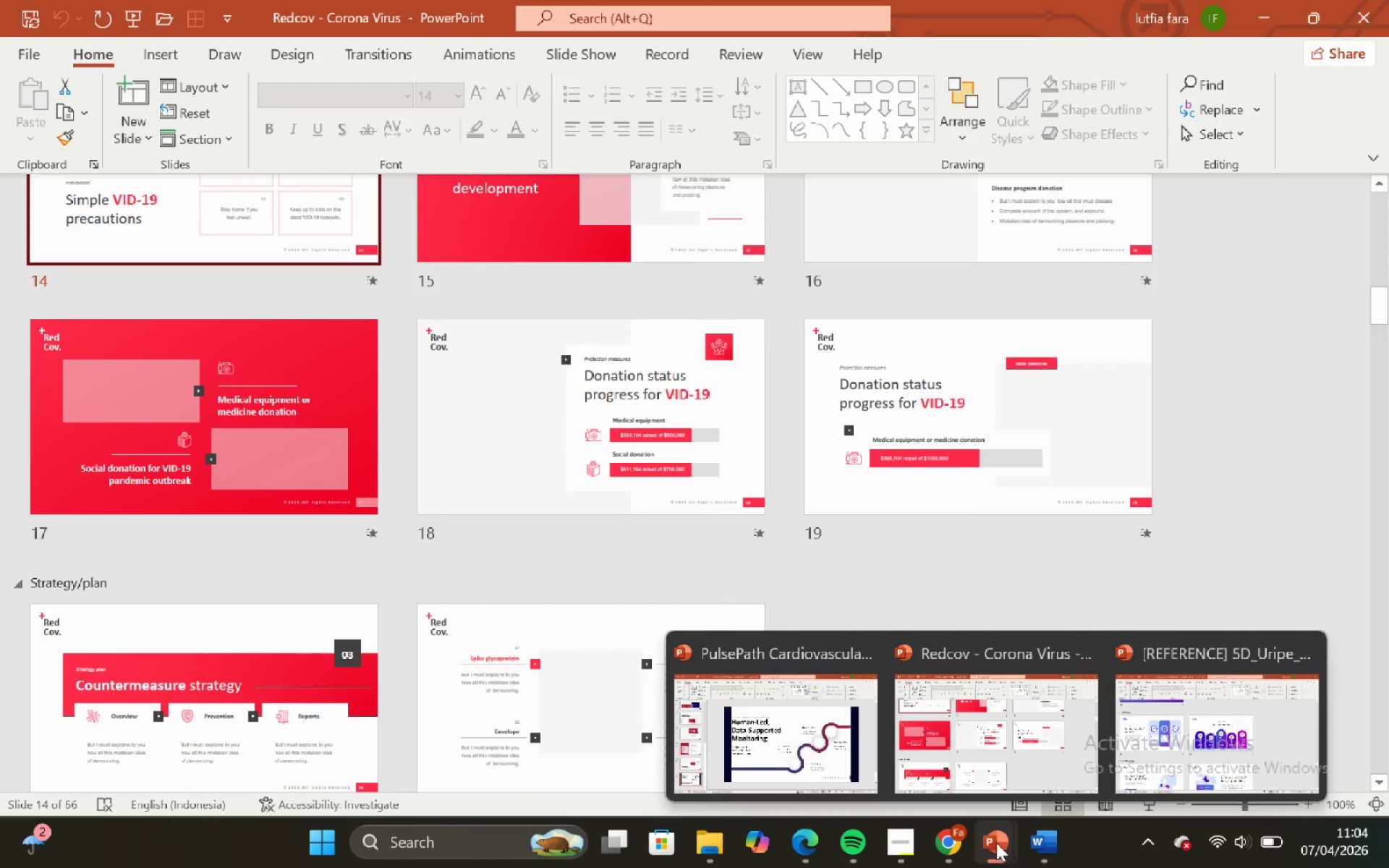 
left_click([1195, 709])
 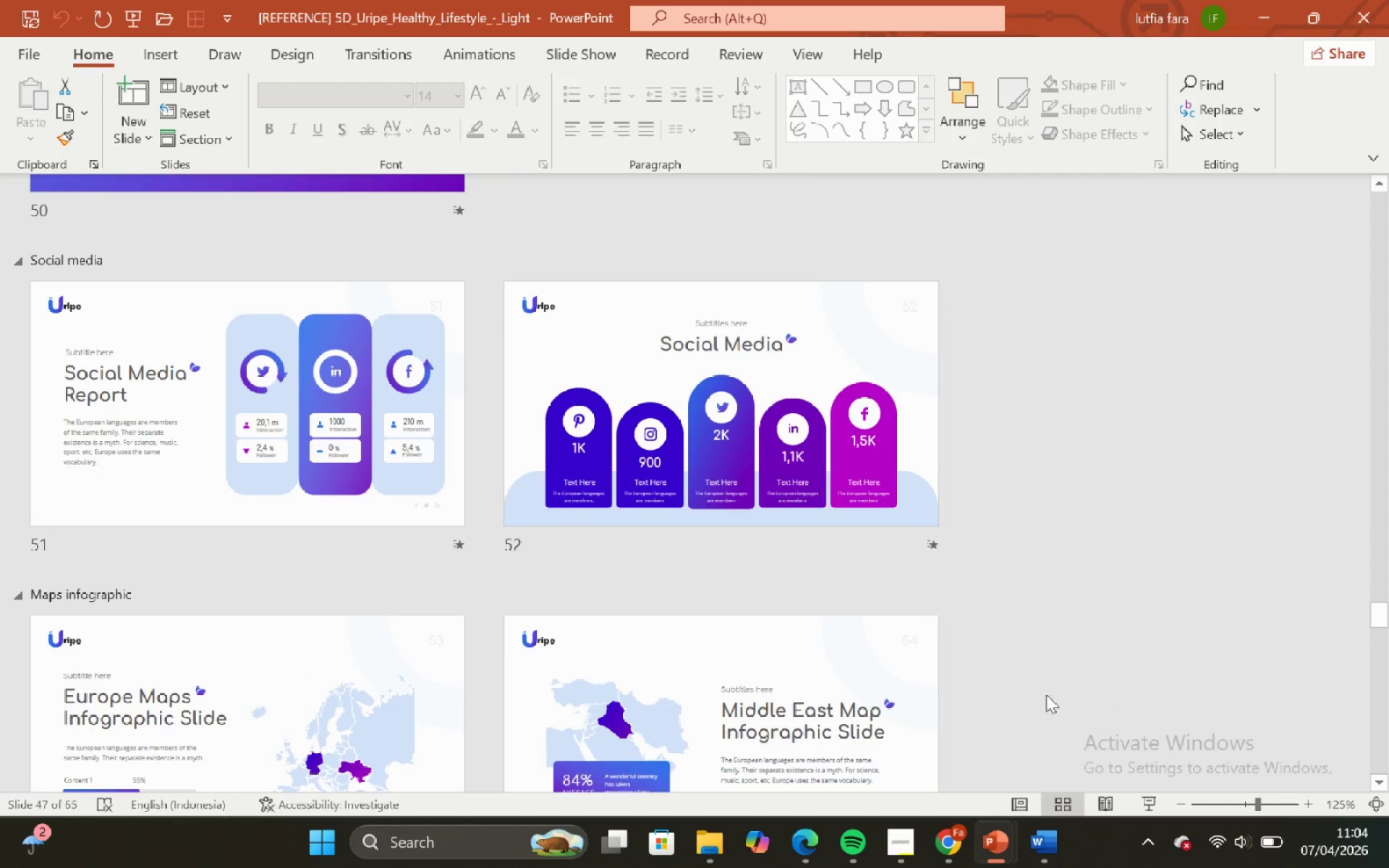 
scroll: coordinate [1035, 689], scroll_direction: up, amount: 1.0
 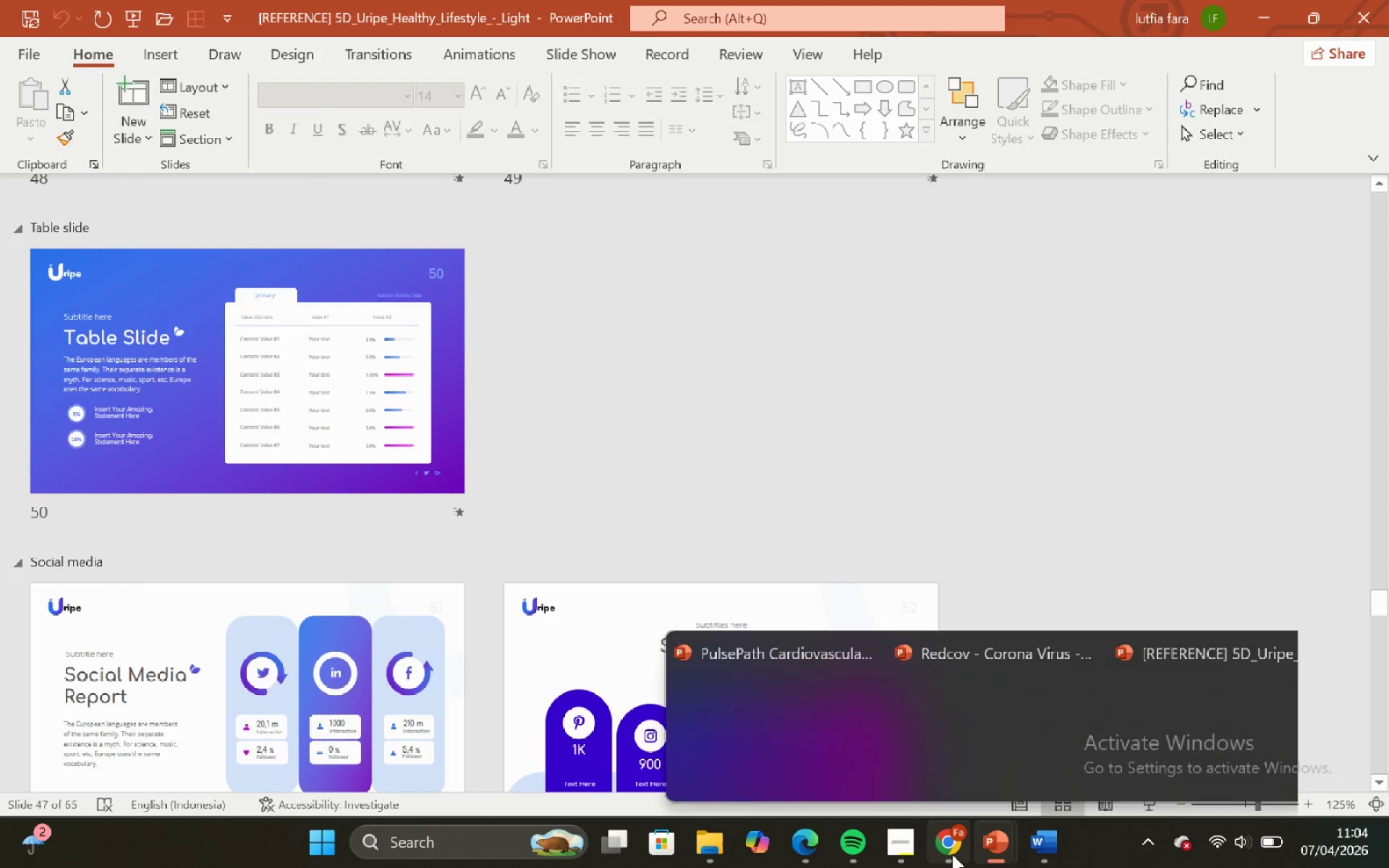 
wait(6.42)
 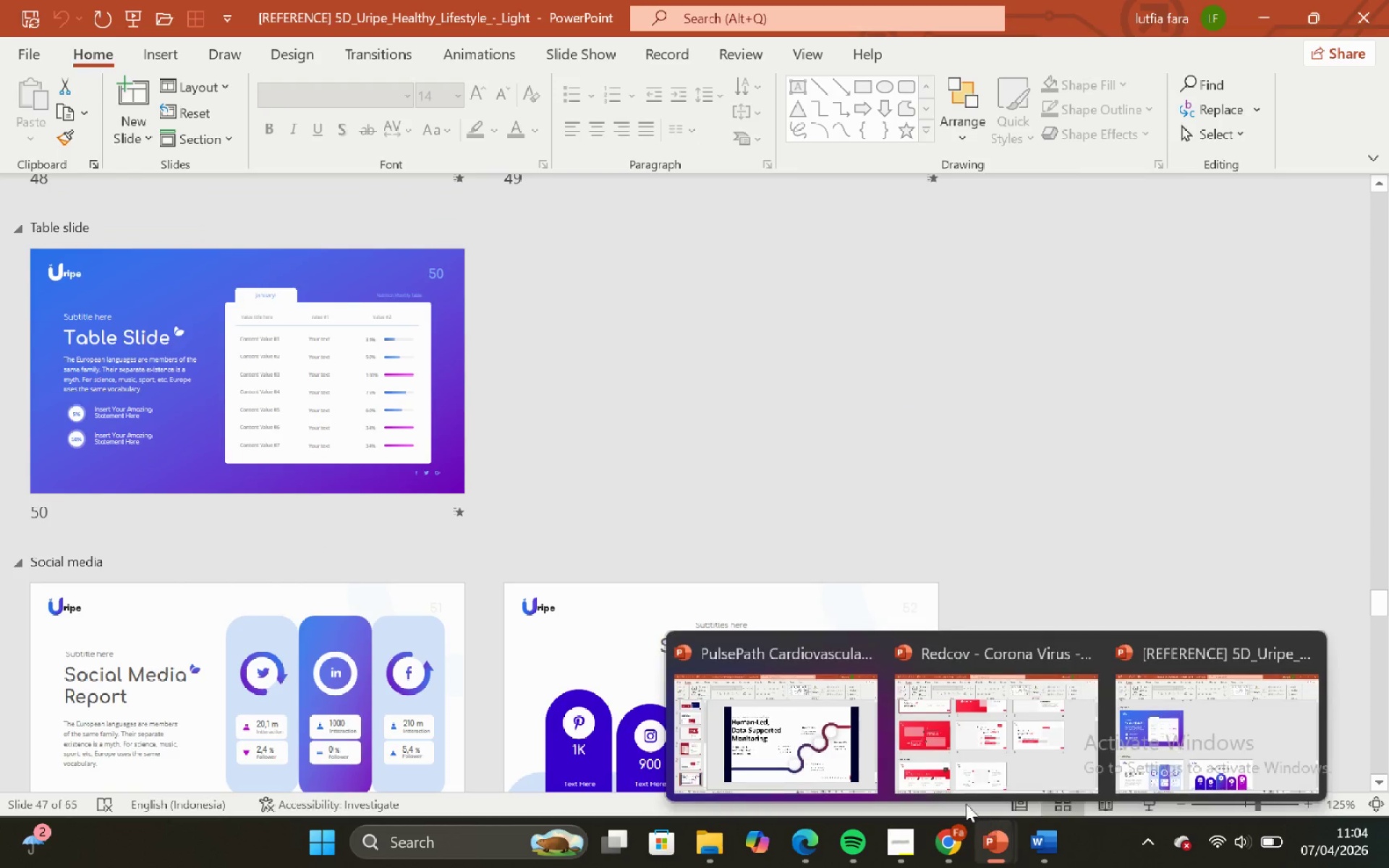 
left_click_drag(start_coordinate=[729, 751], to_coordinate=[724, 749])
 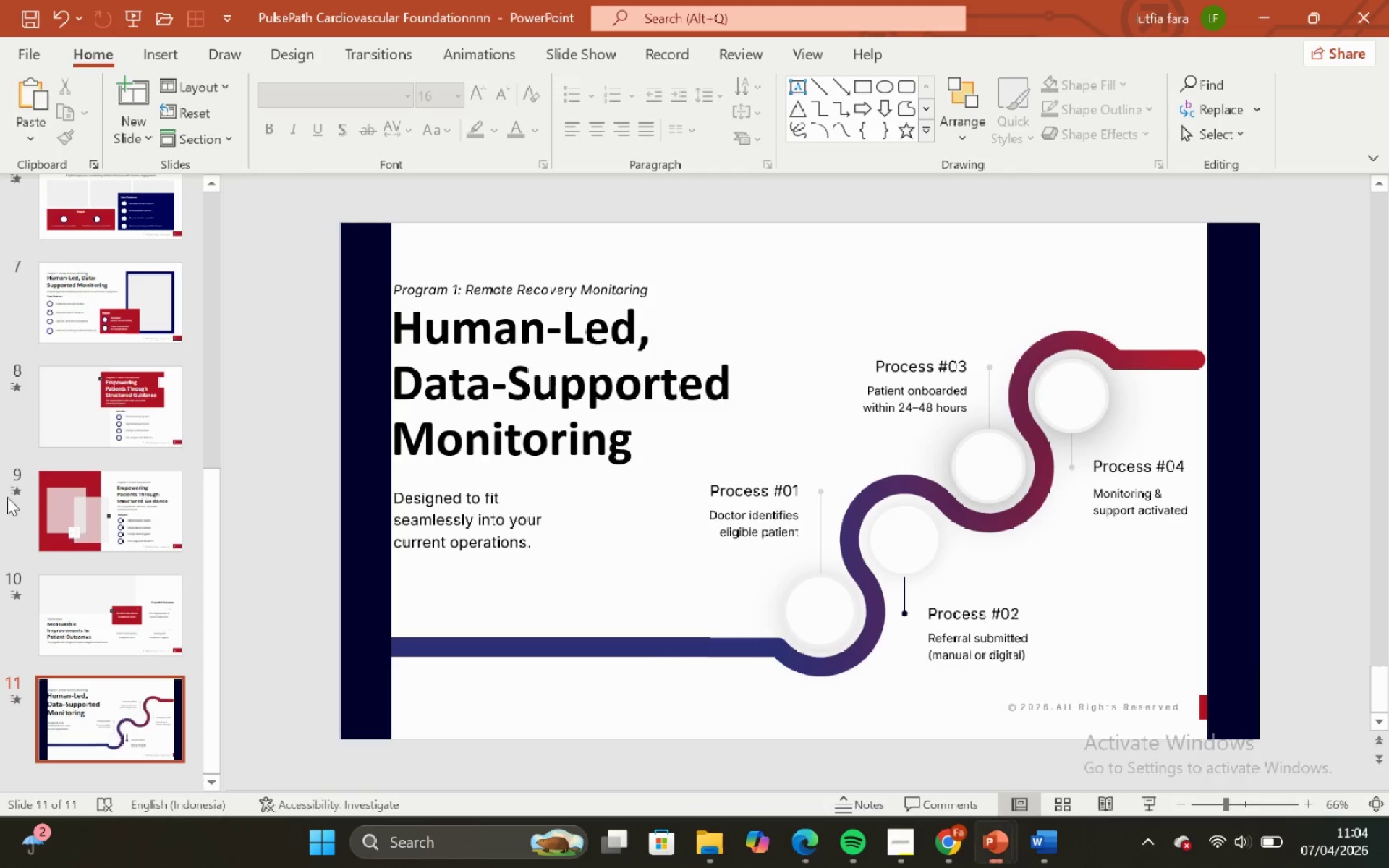 
scroll: coordinate [0, 363], scroll_direction: up, amount: 18.0
 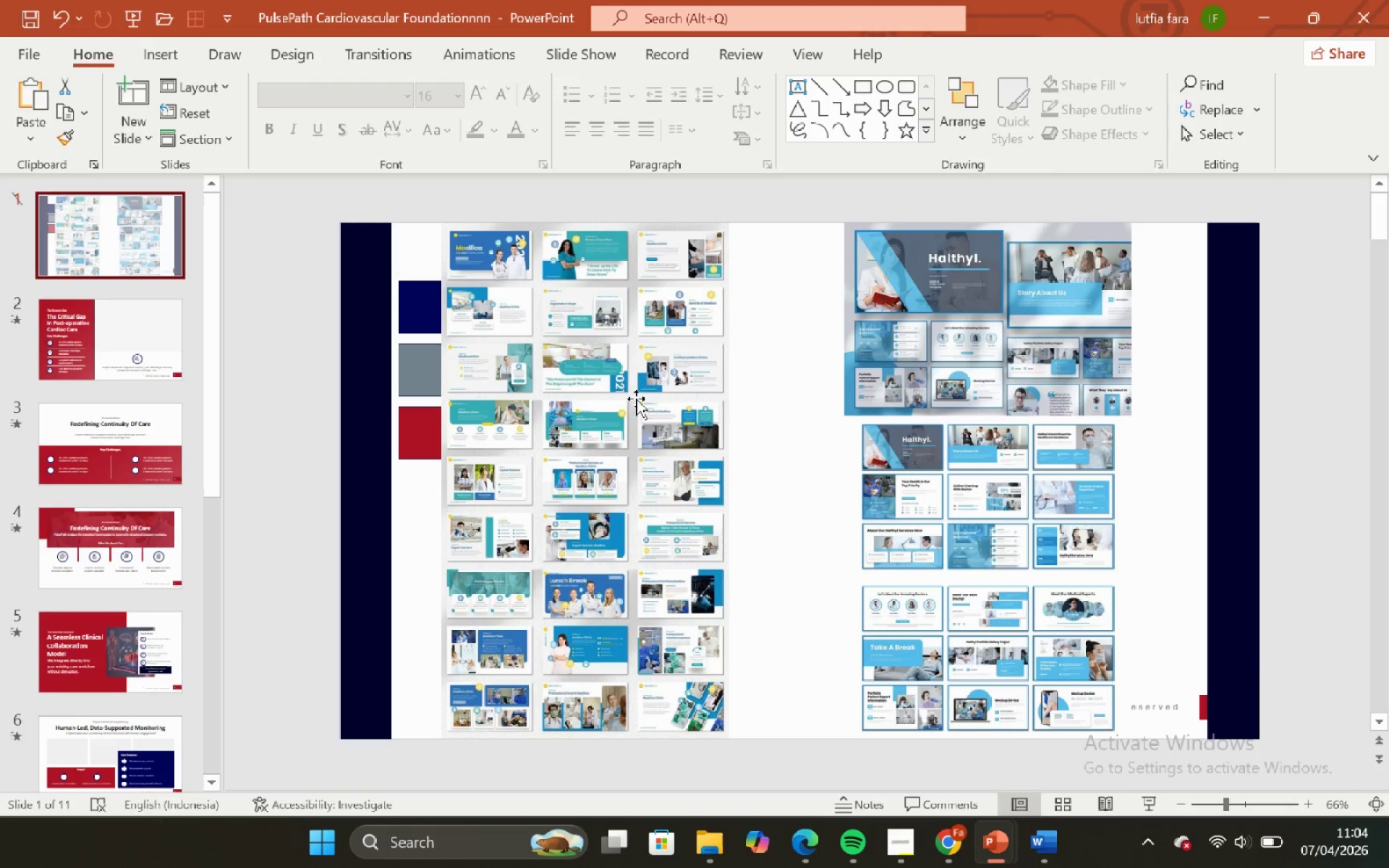 
left_click([777, 414])
 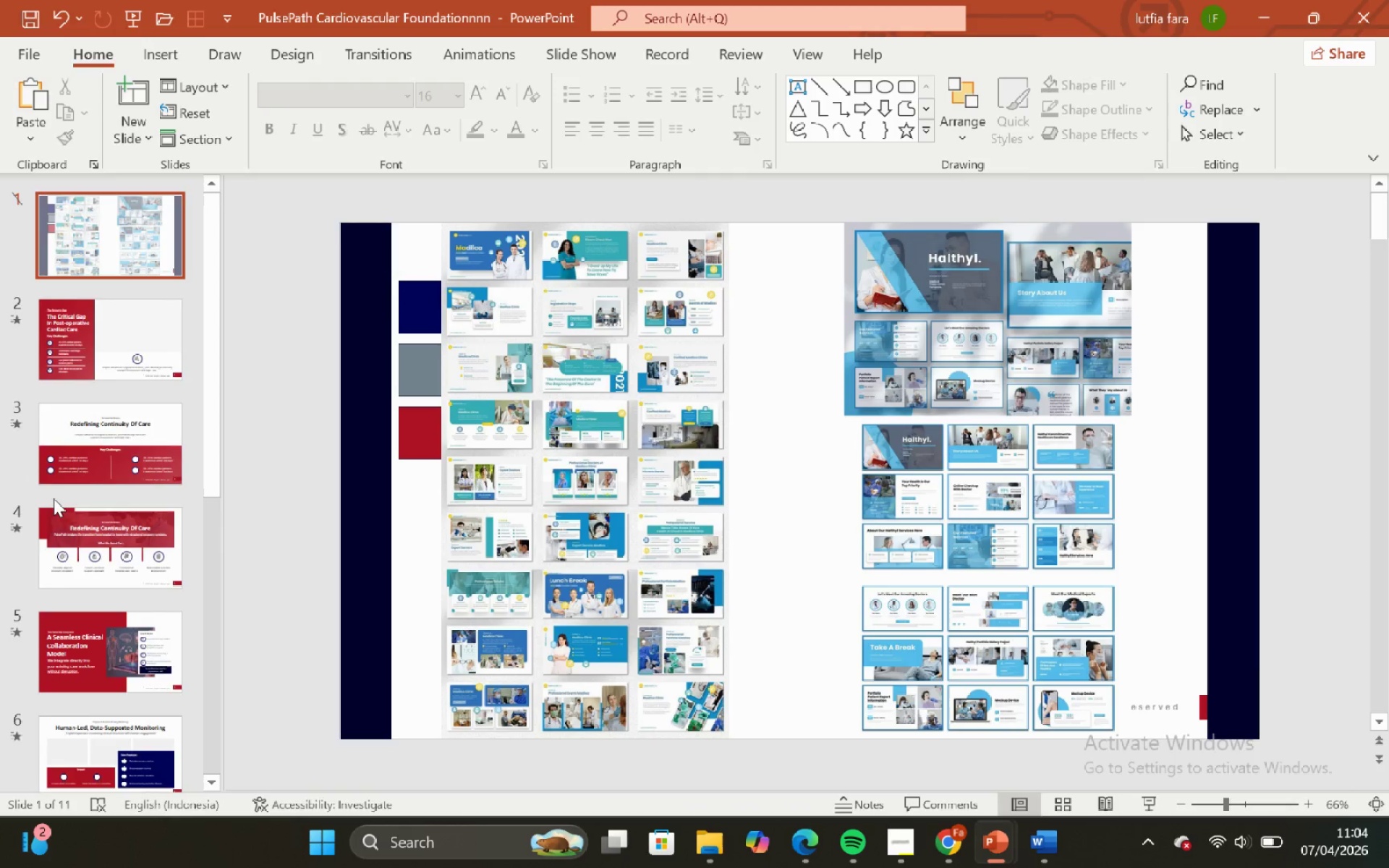 
scroll: coordinate [47, 494], scroll_direction: down, amount: 10.0
 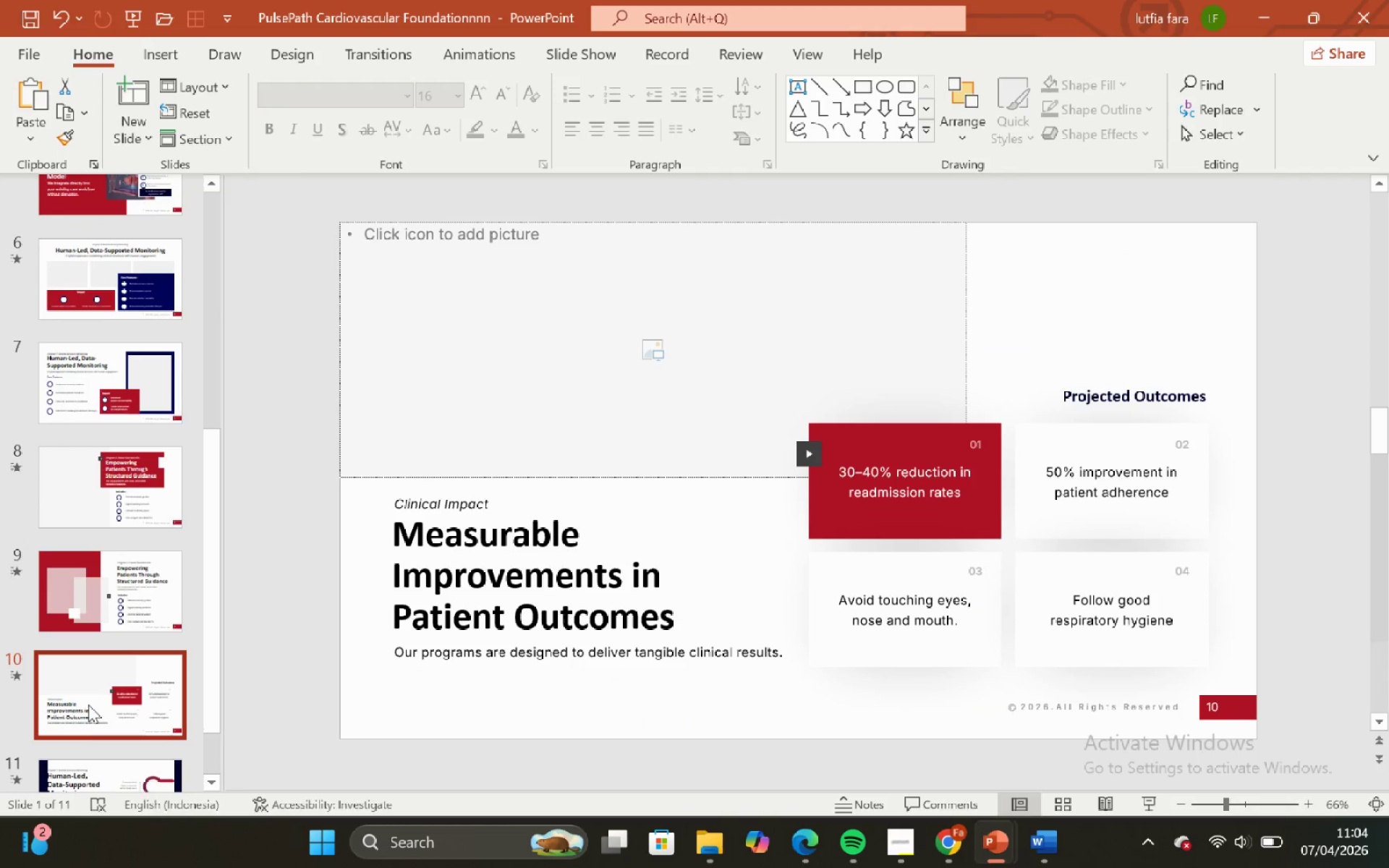 
scroll: coordinate [45, 490], scroll_direction: up, amount: 2.0
 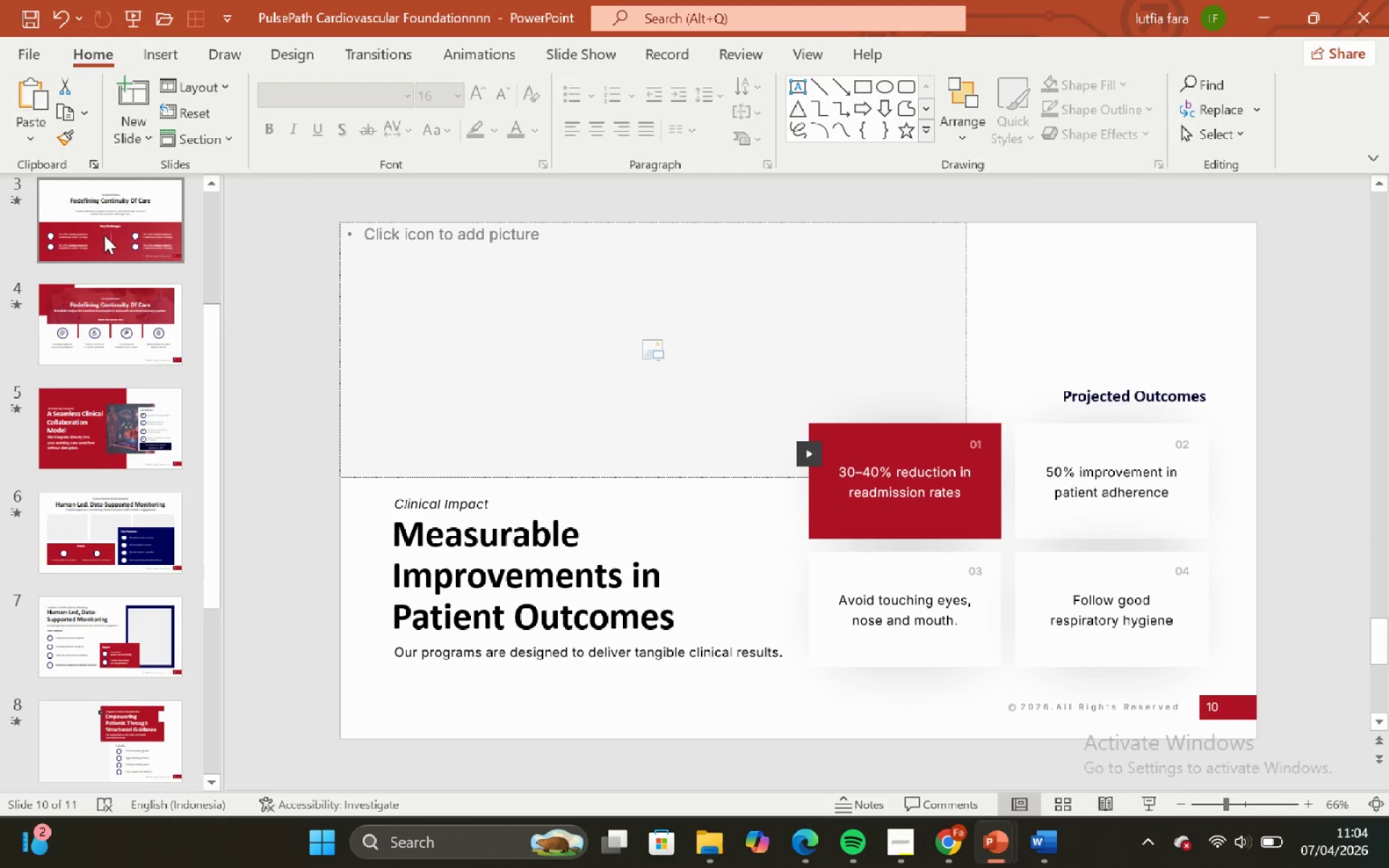 
scroll: coordinate [661, 414], scroll_direction: down, amount: 13.0
 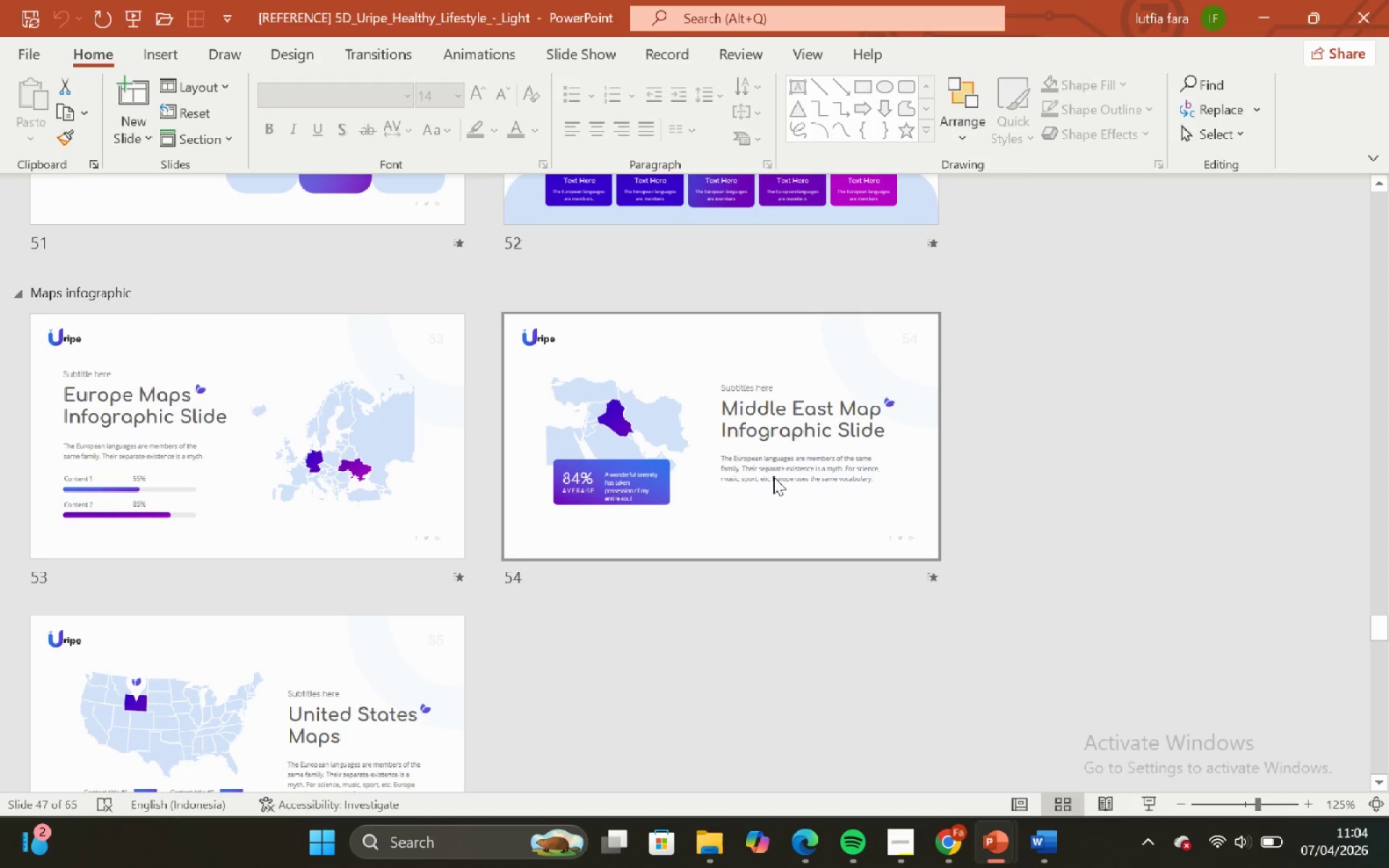 
scroll: coordinate [700, 420], scroll_direction: up, amount: 43.0
 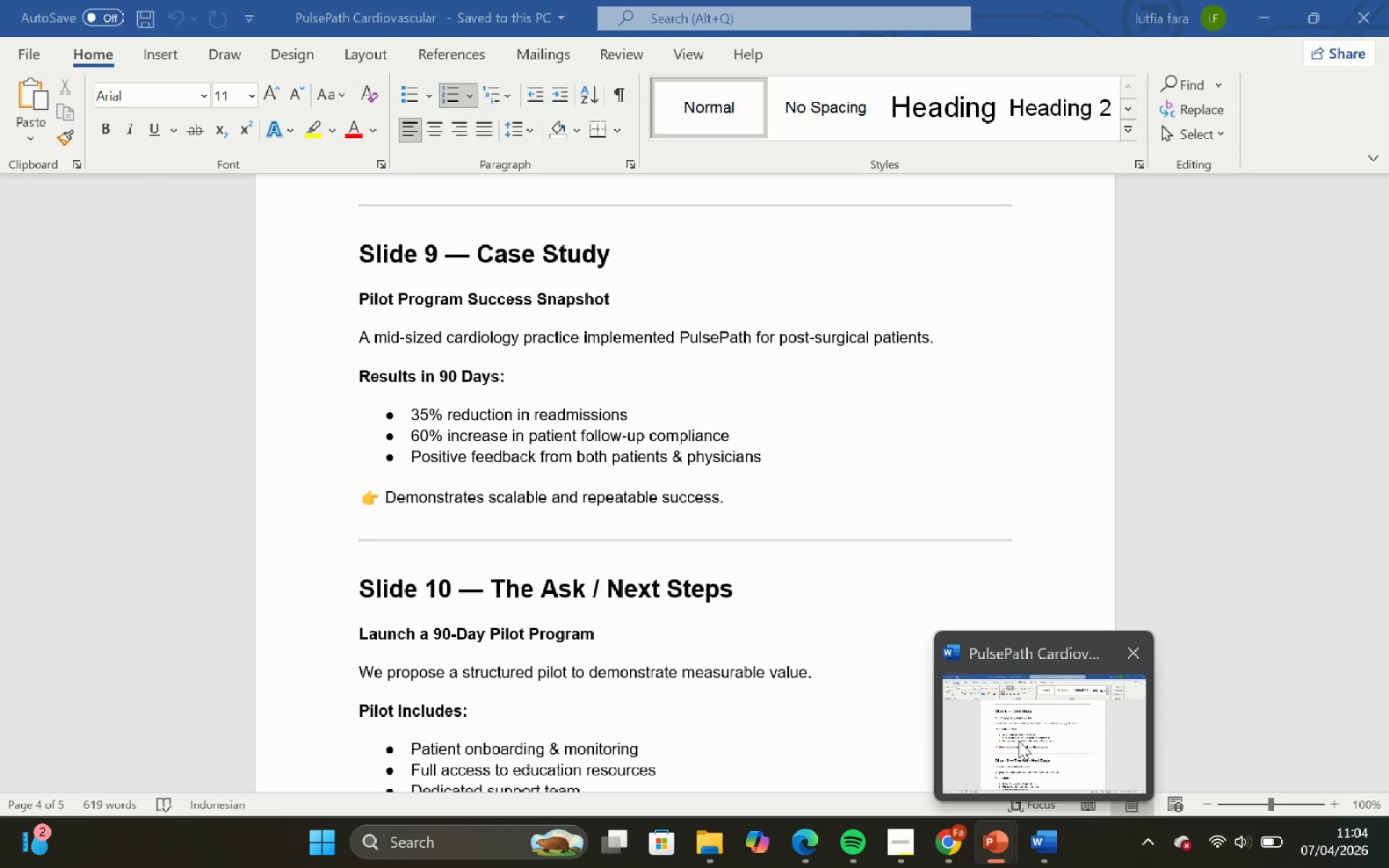 
wait(6.65)
 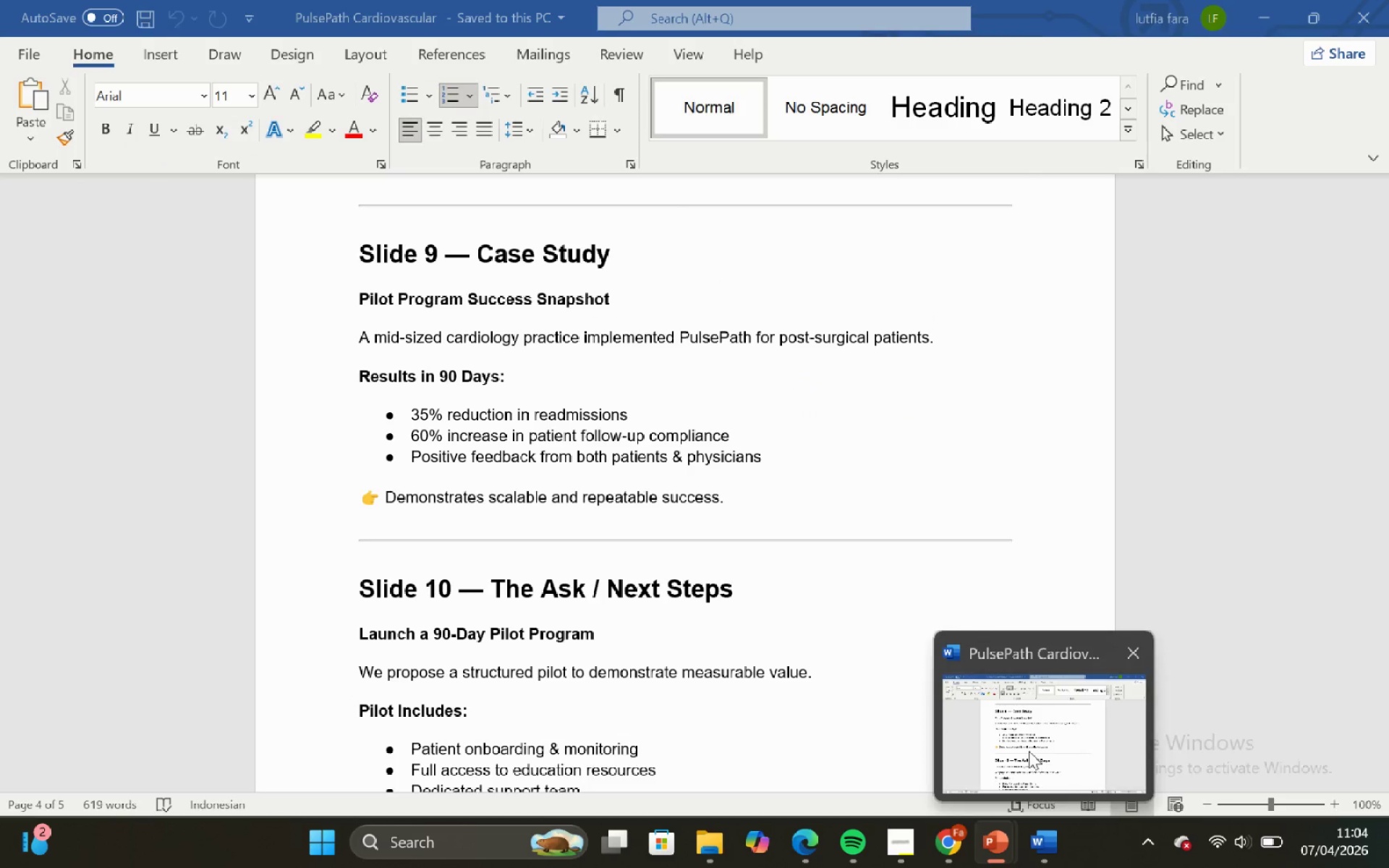 
left_click([1019, 741])
 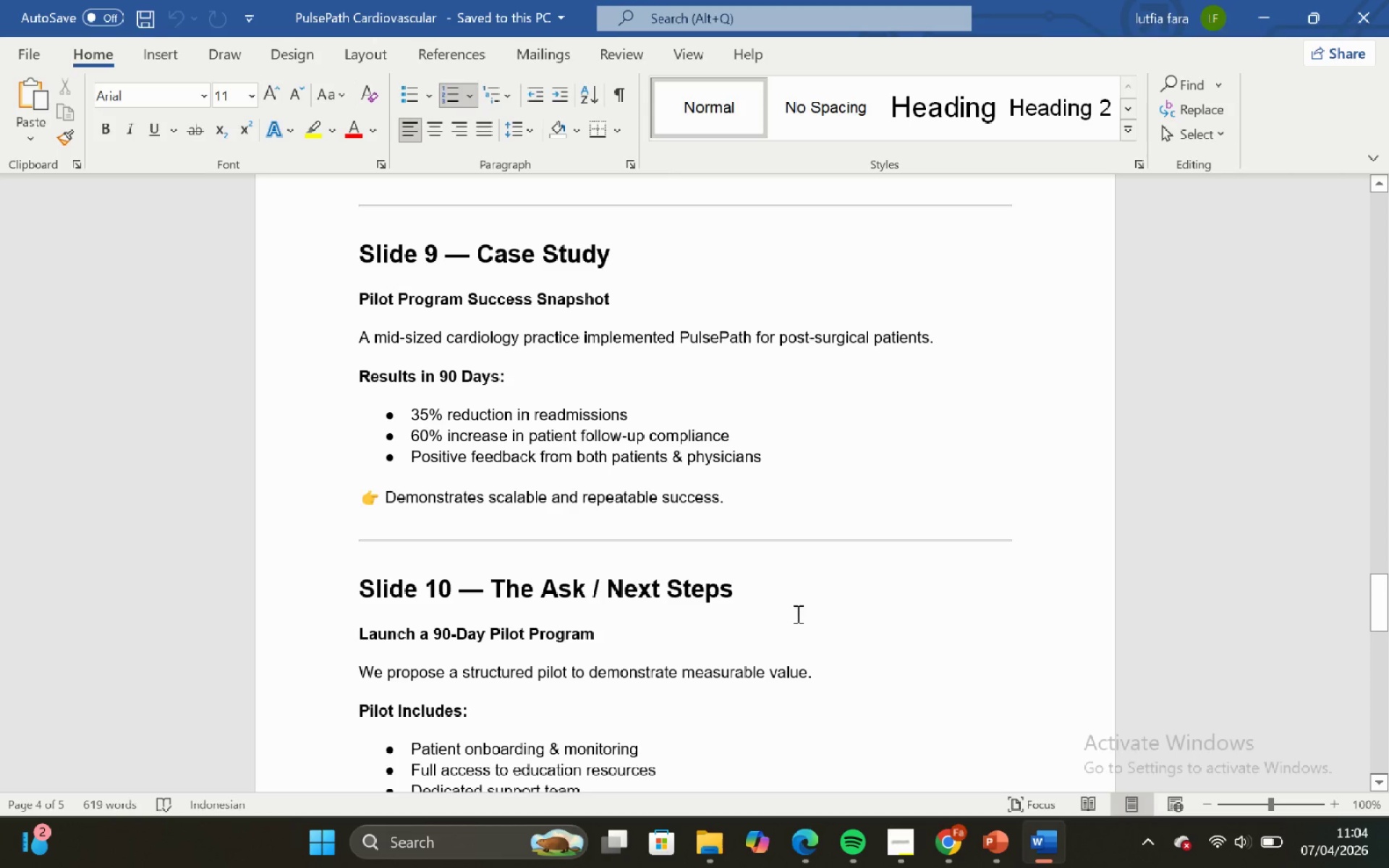 
scroll: coordinate [770, 580], scroll_direction: up, amount: 5.0
 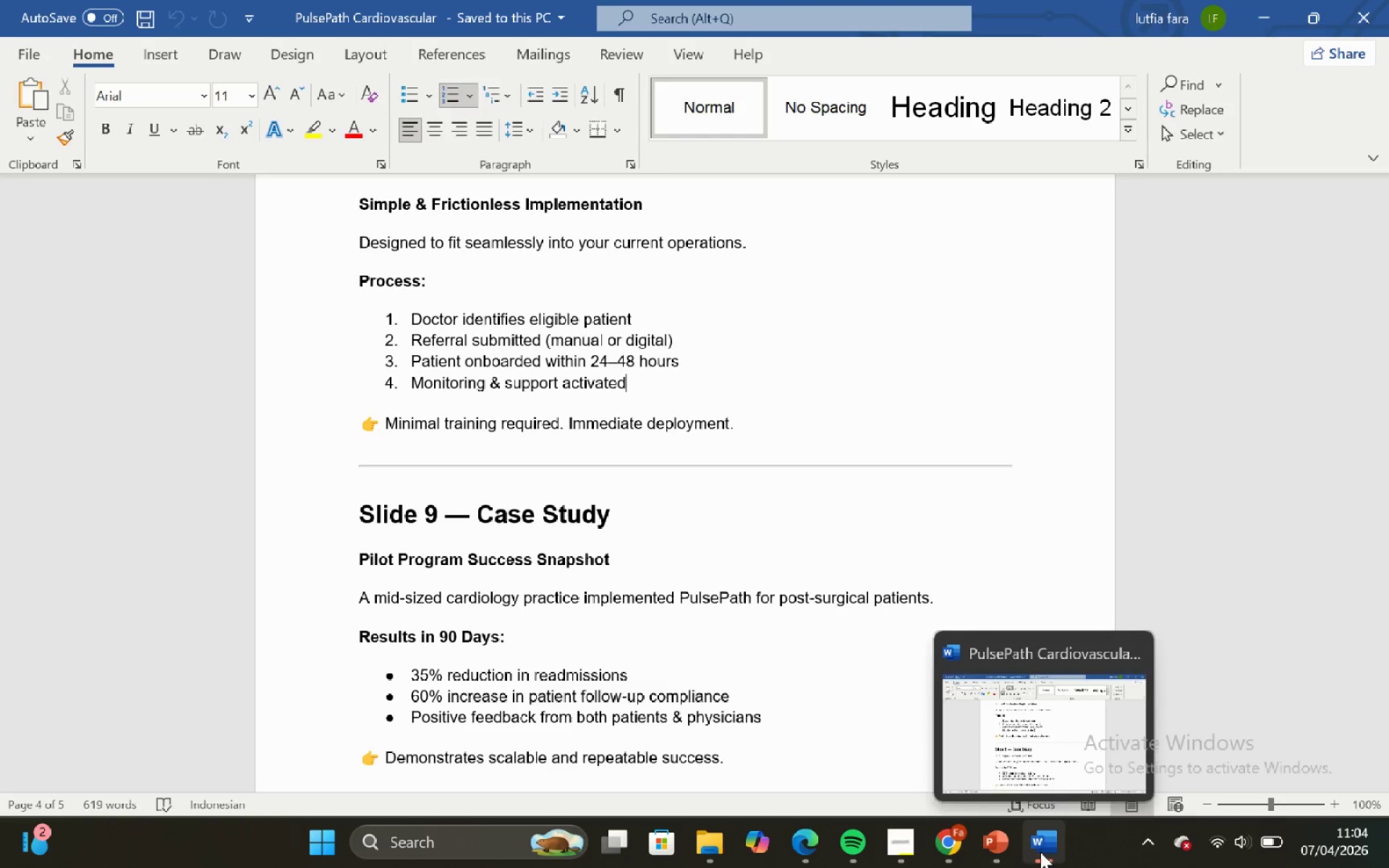 
left_click_drag(start_coordinate=[769, 769], to_coordinate=[766, 765])
 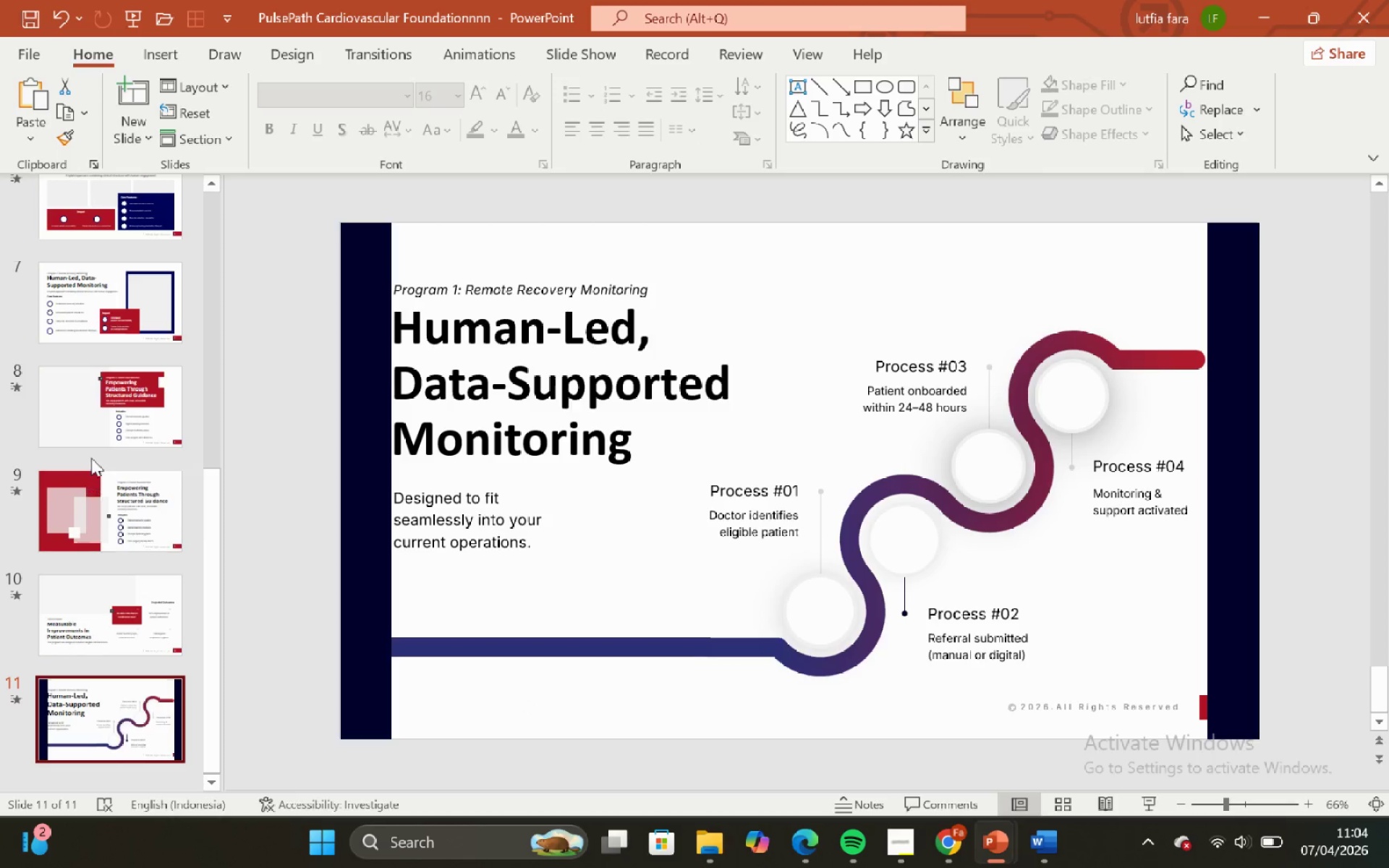 
left_click([97, 416])
 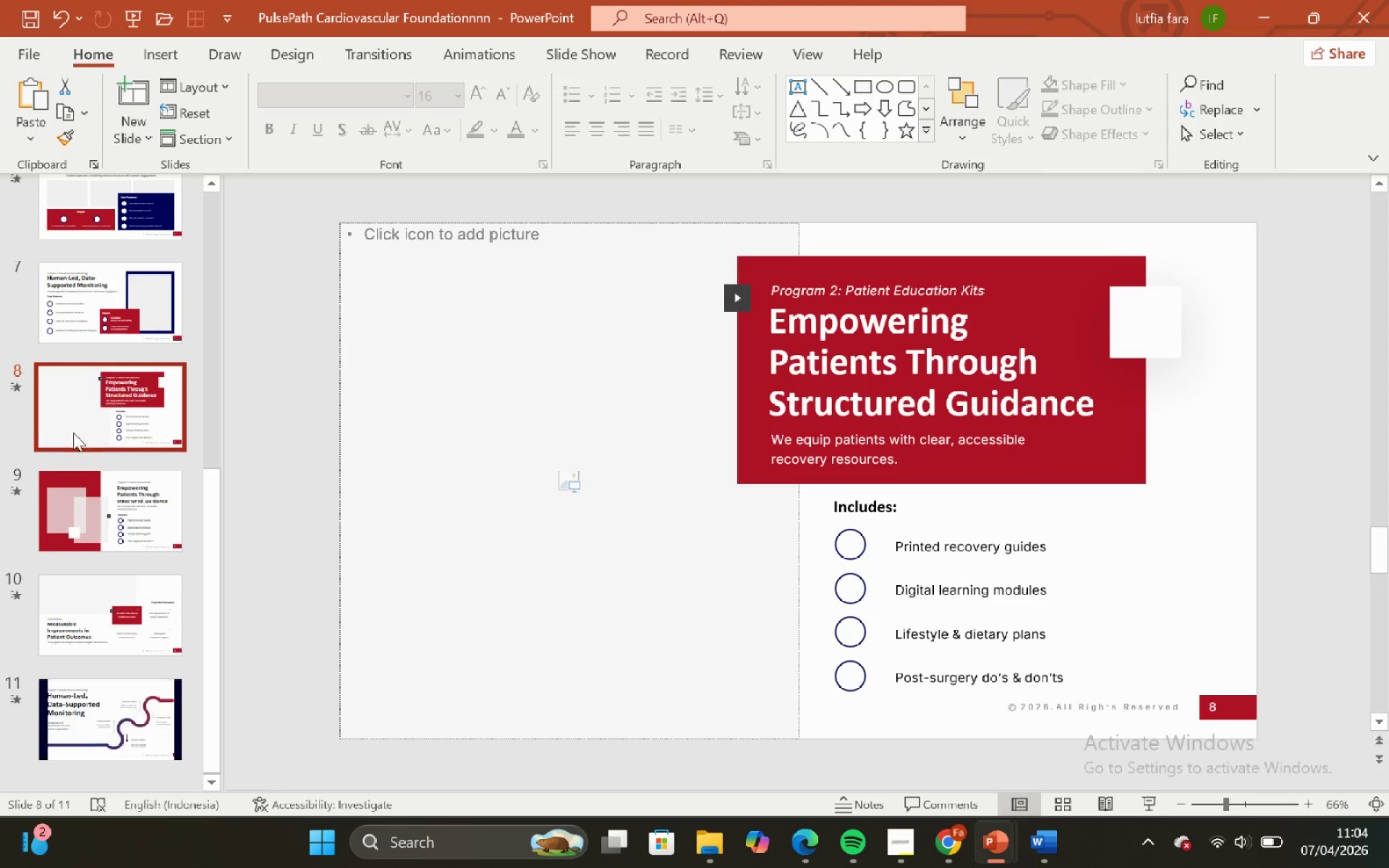 
scroll: coordinate [63, 441], scroll_direction: up, amount: 2.0
 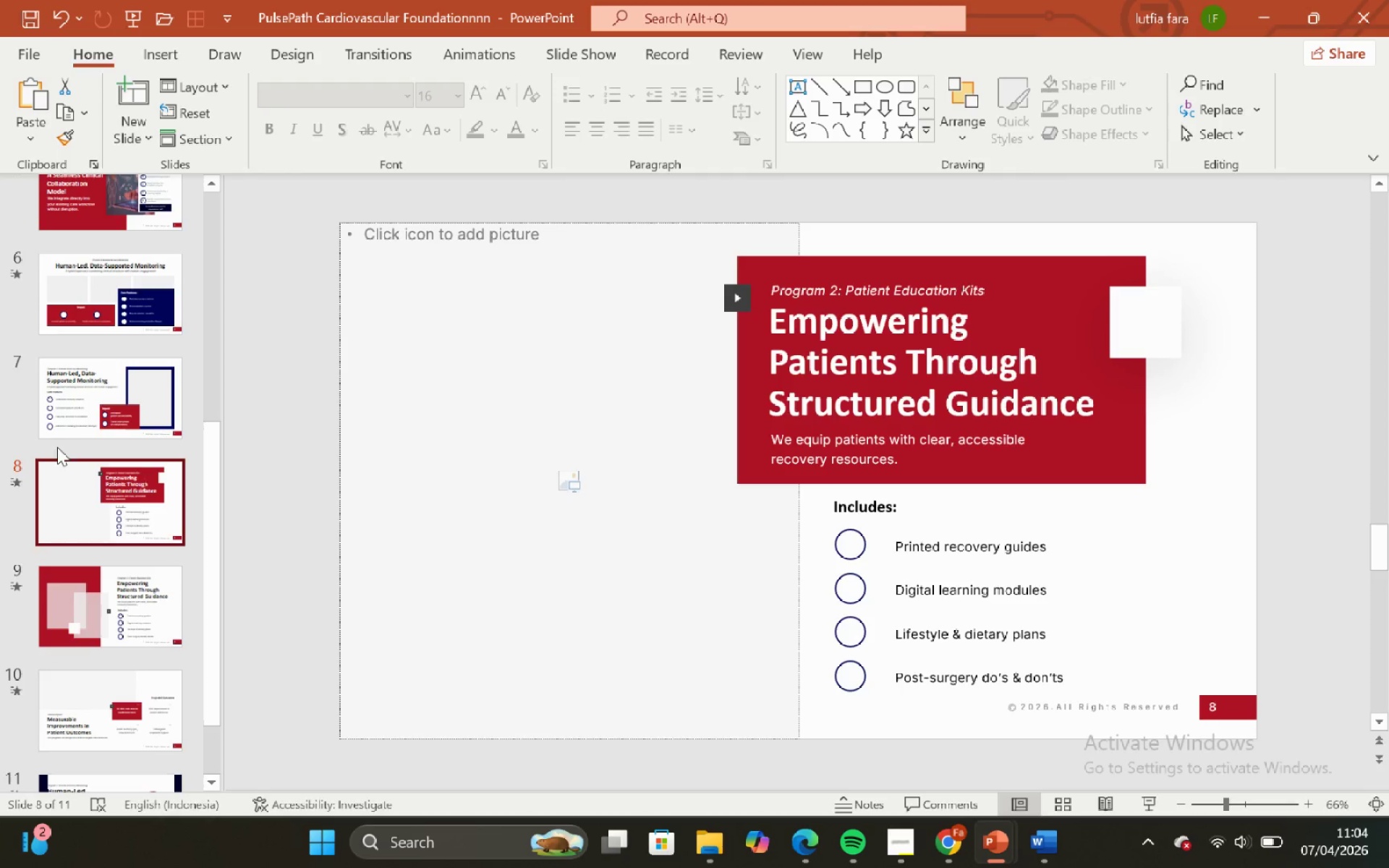 
left_click([57, 425])
 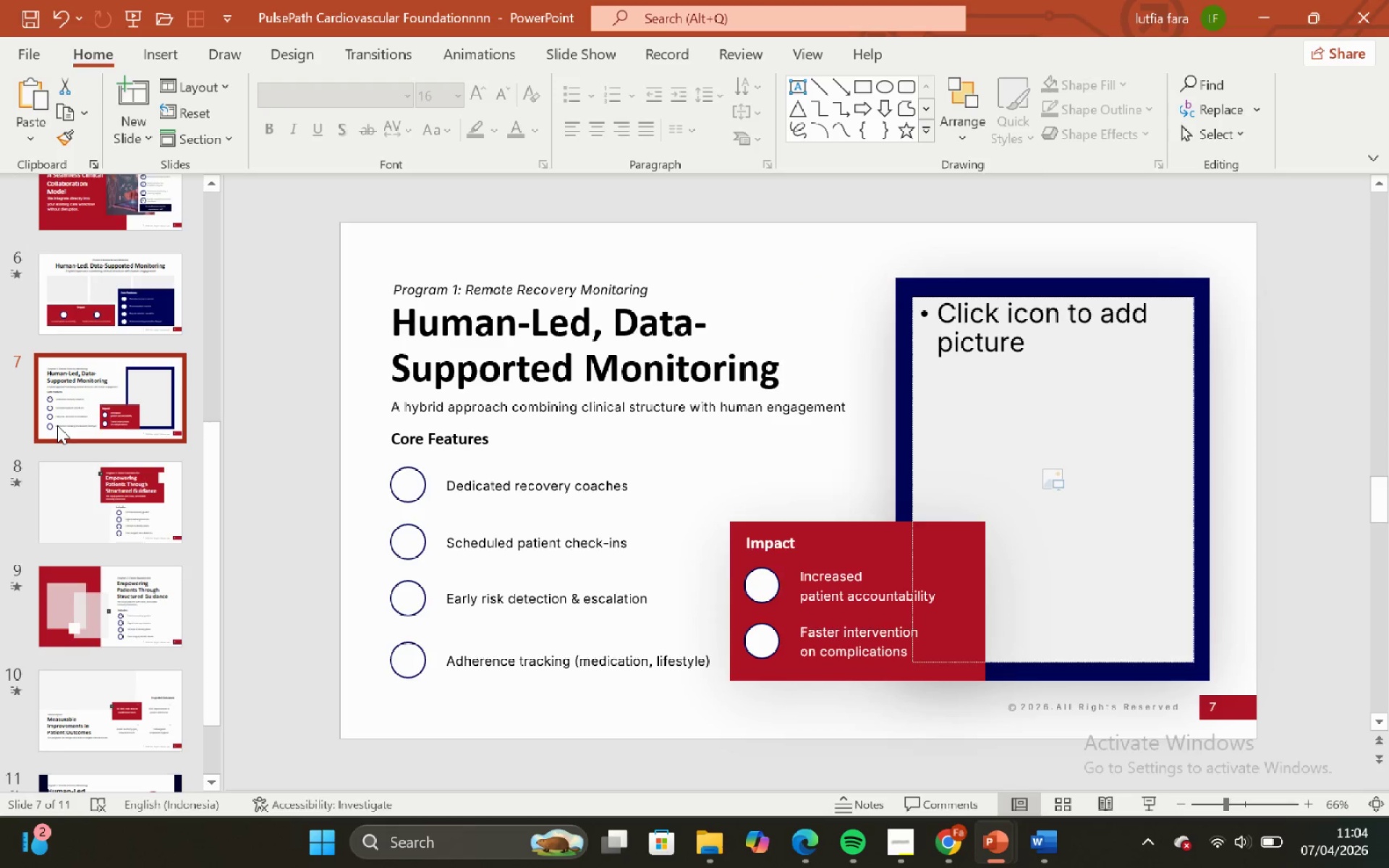 
left_click([57, 425])
 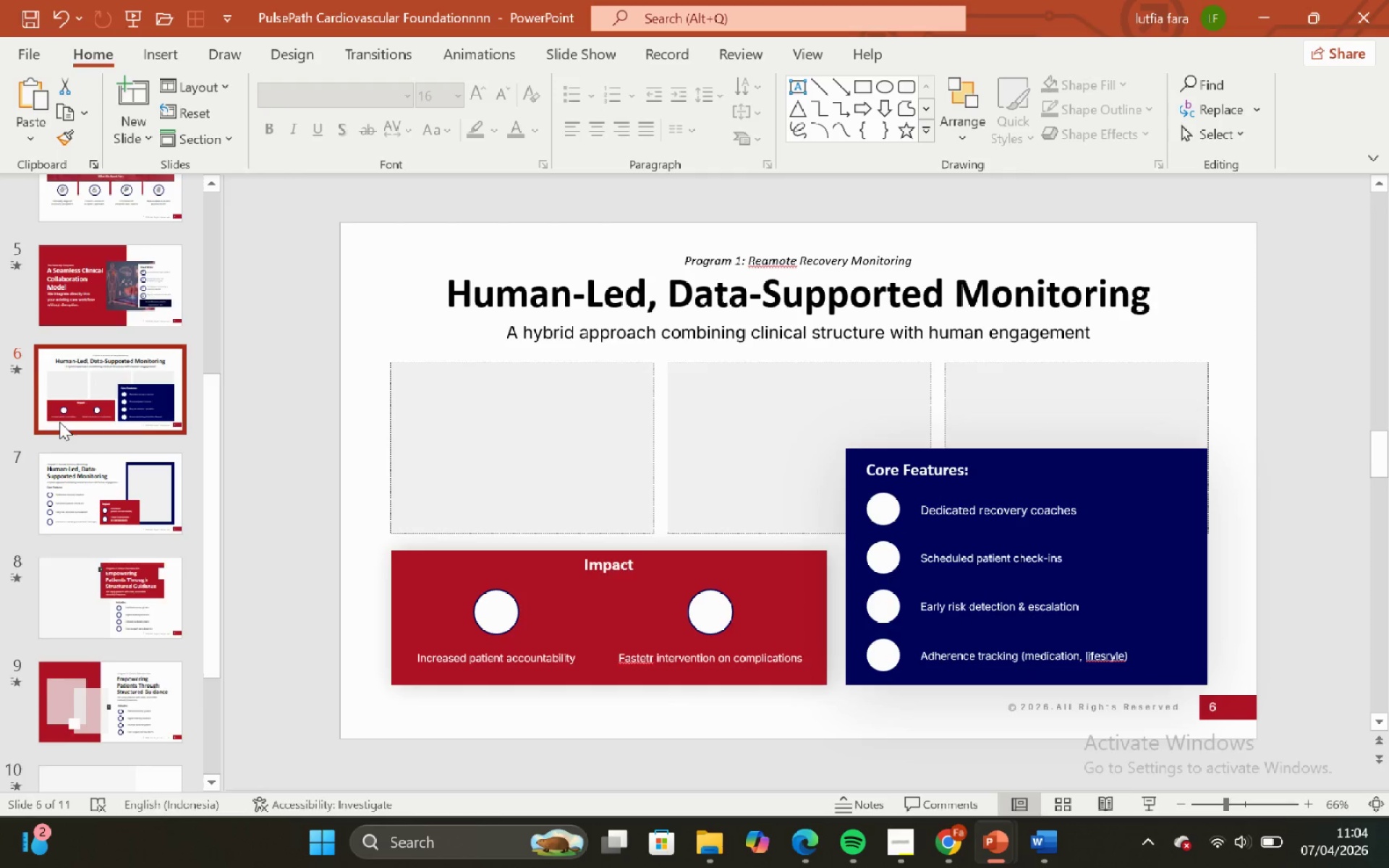 
scroll: coordinate [57, 425], scroll_direction: up, amount: 2.0
 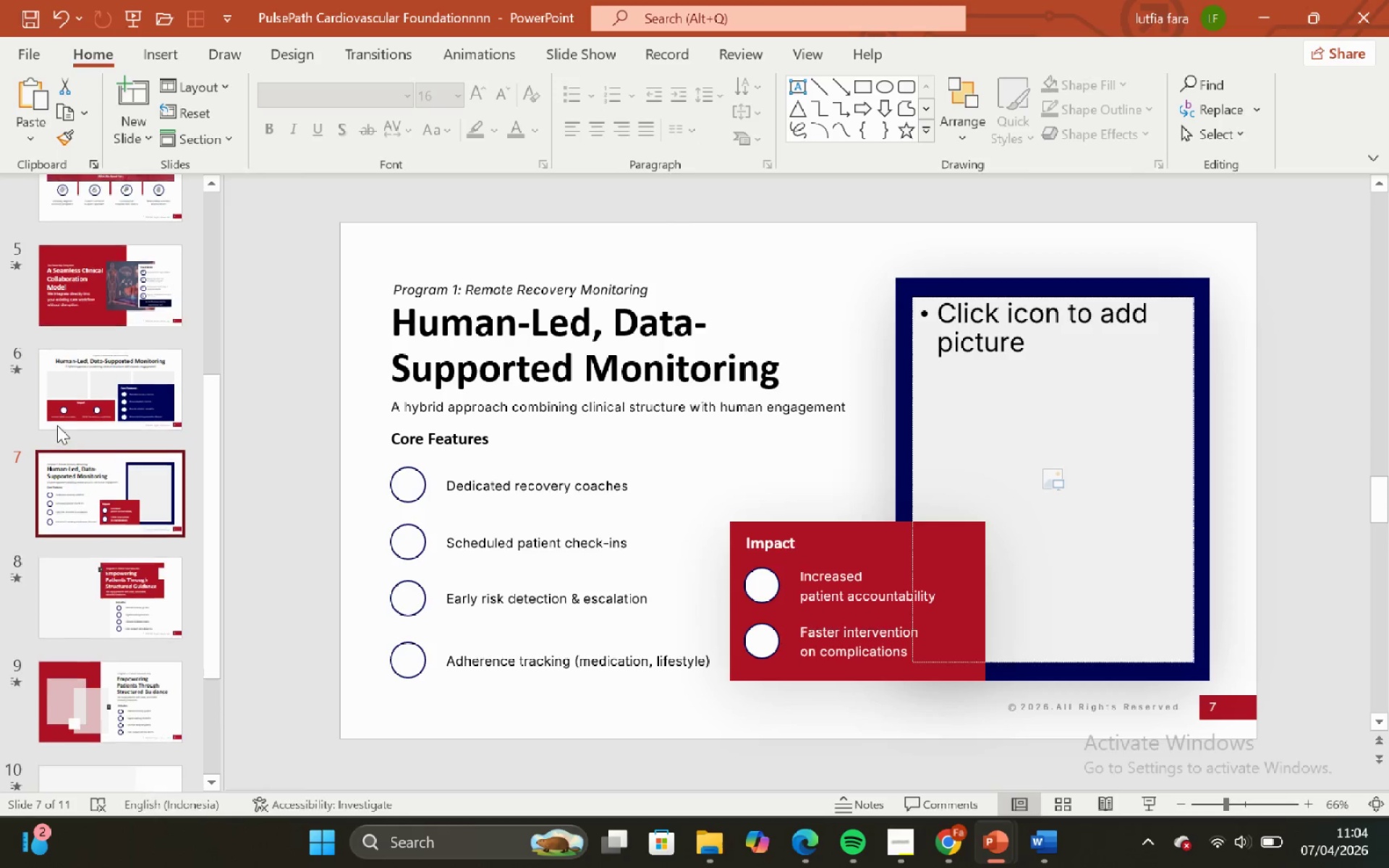 
left_click([80, 377])
 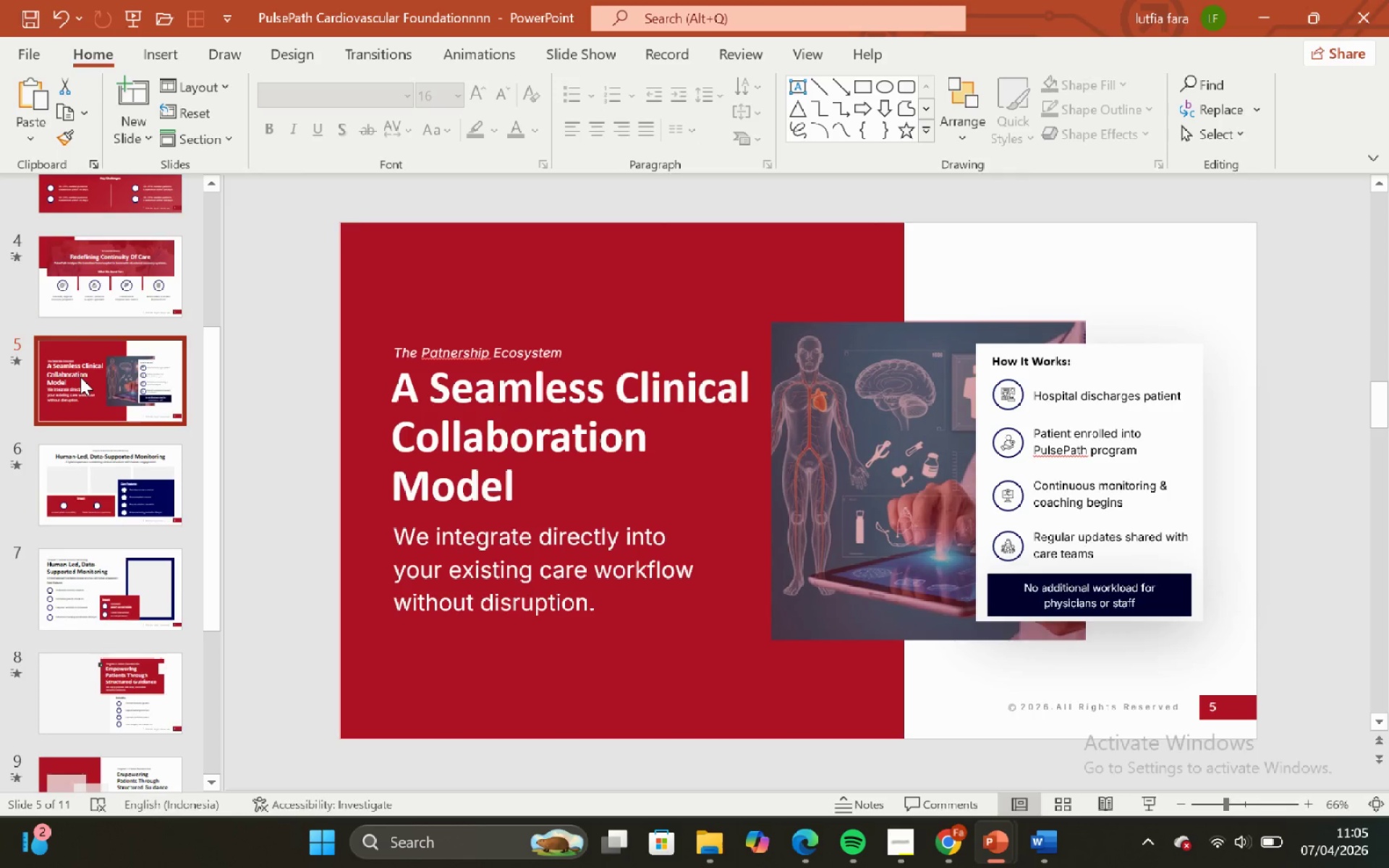 
scroll: coordinate [80, 377], scroll_direction: up, amount: 4.0
 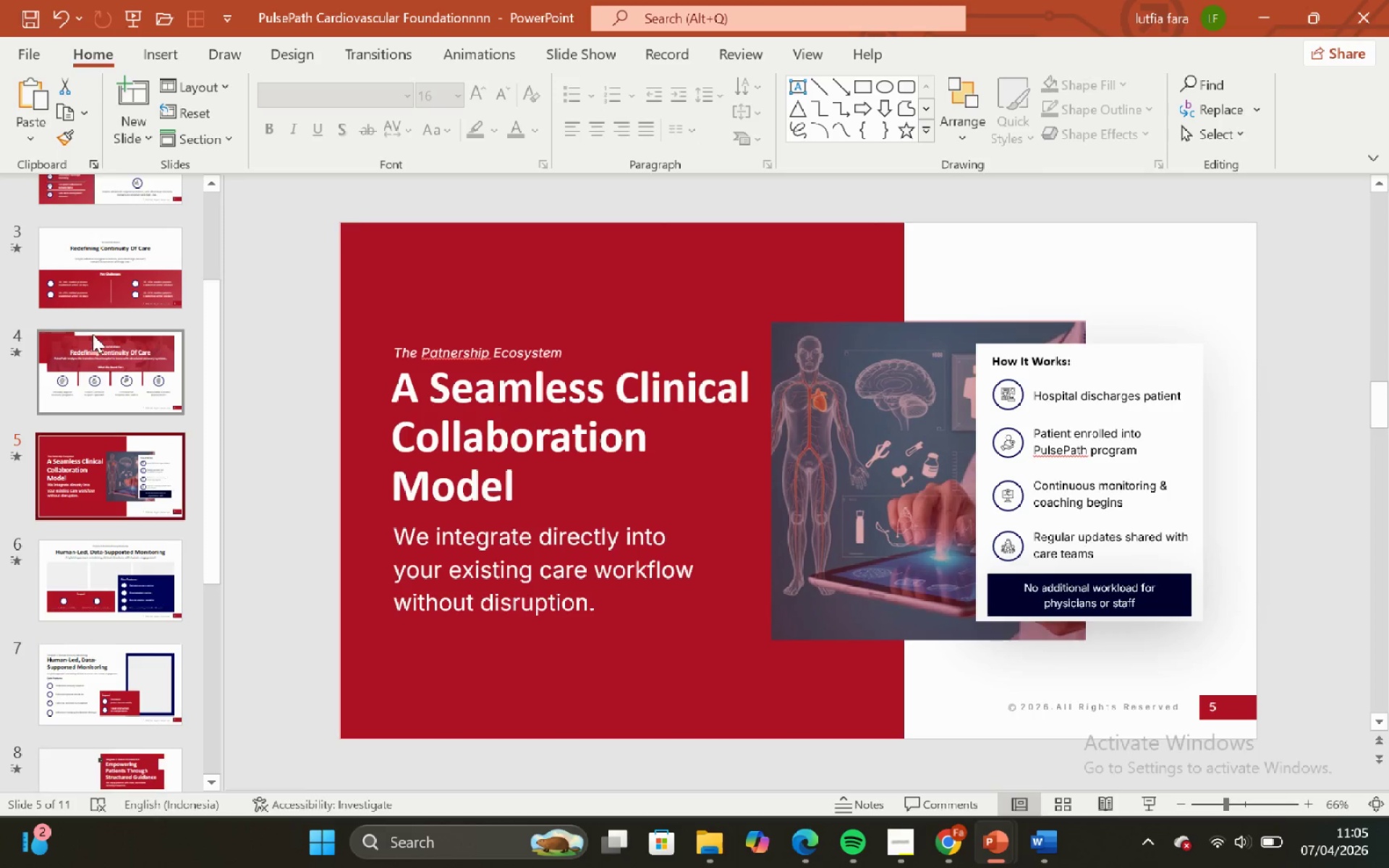 
left_click([93, 334])
 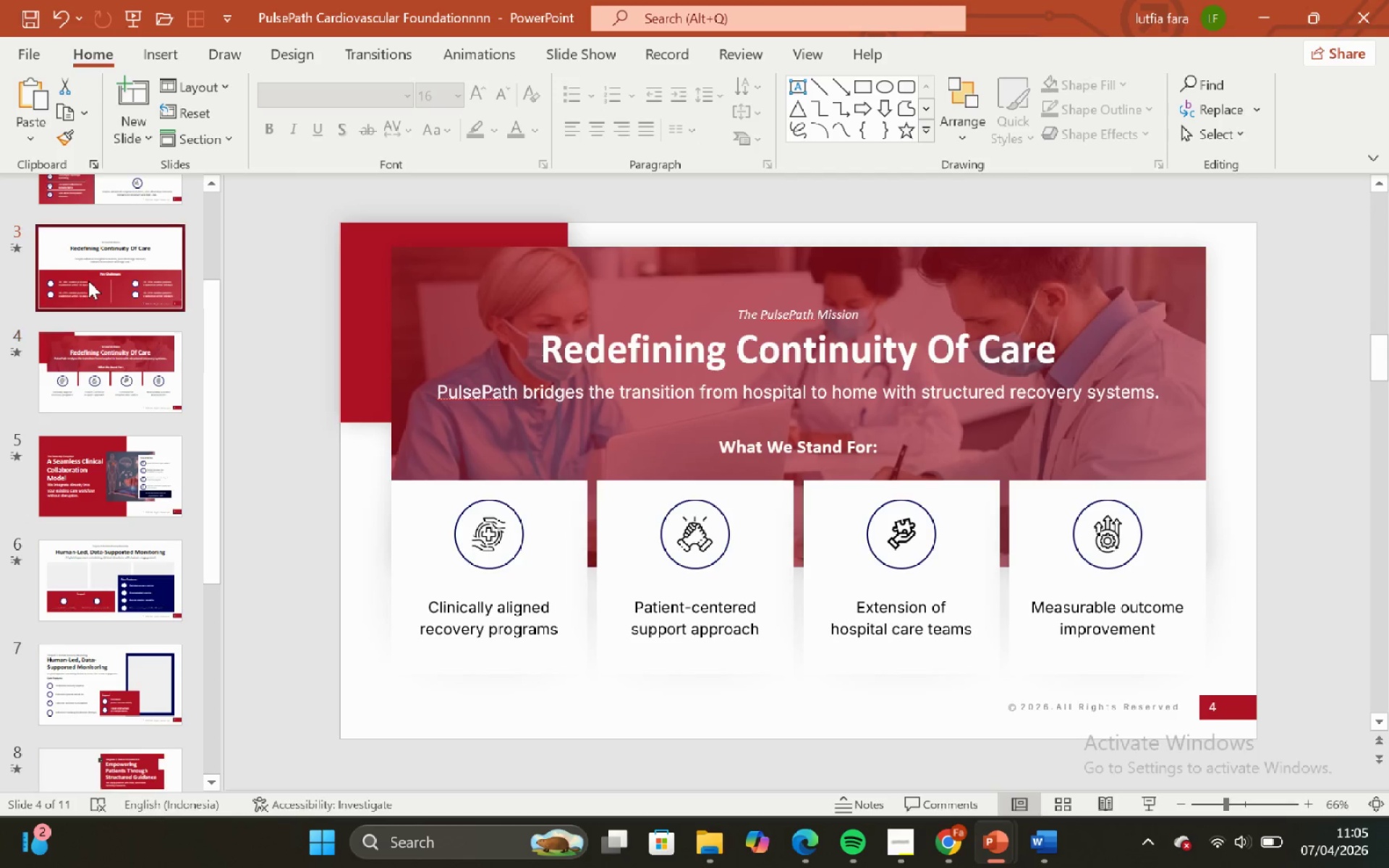 
scroll: coordinate [88, 281], scroll_direction: up, amount: 2.0
 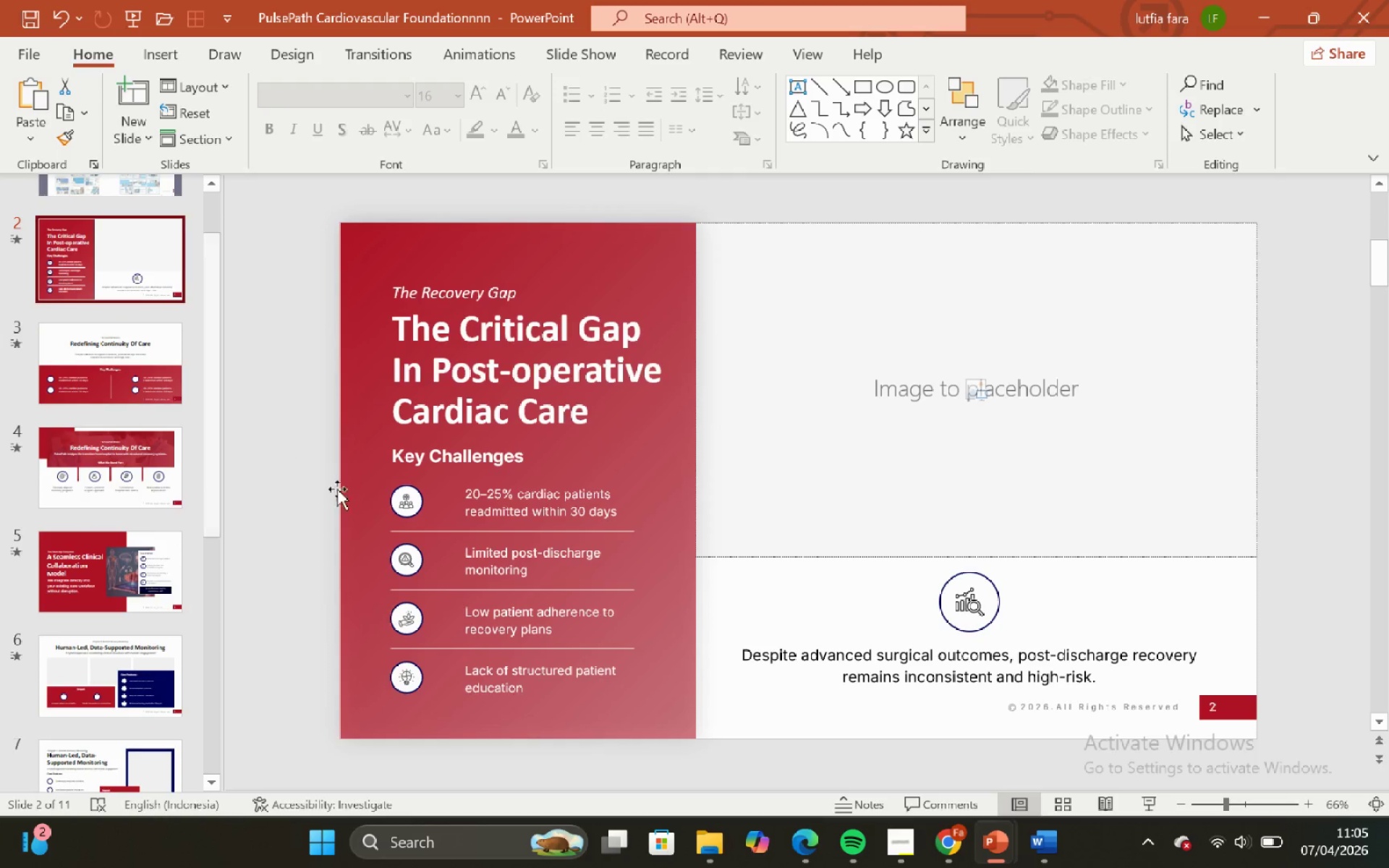 
left_click([486, 567])
 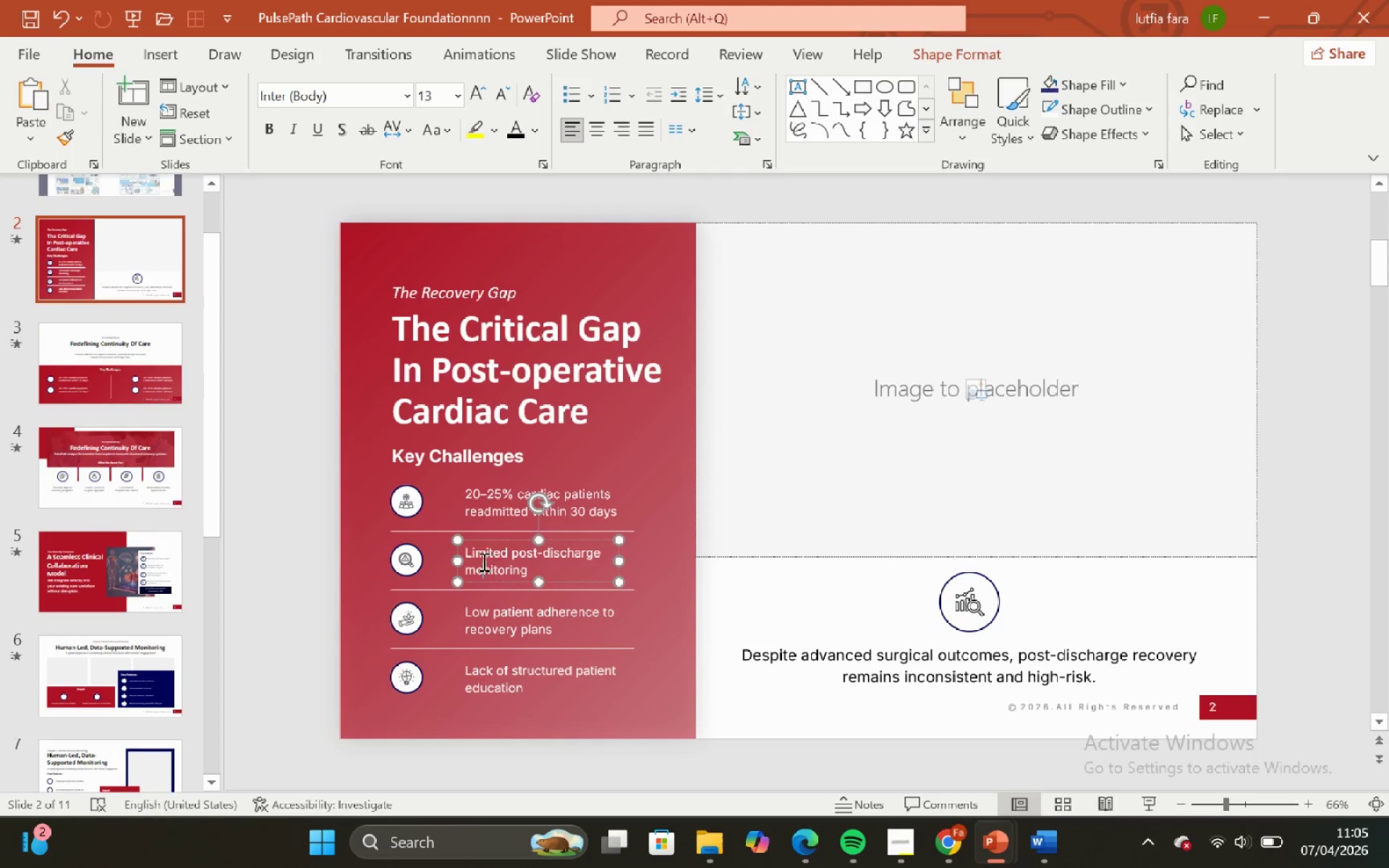 
key(Control+ControlLeft)
 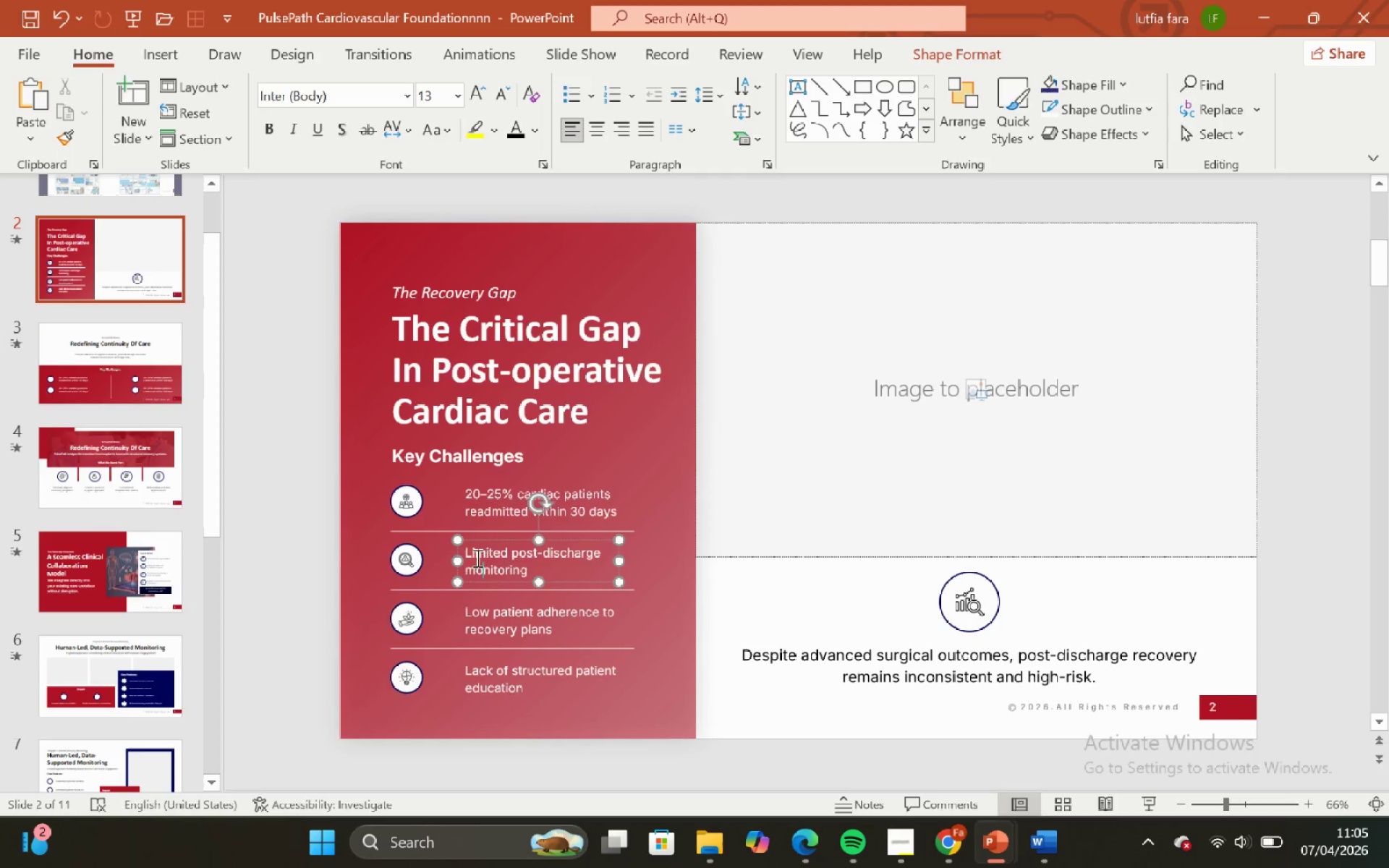 
key(Control+A)
 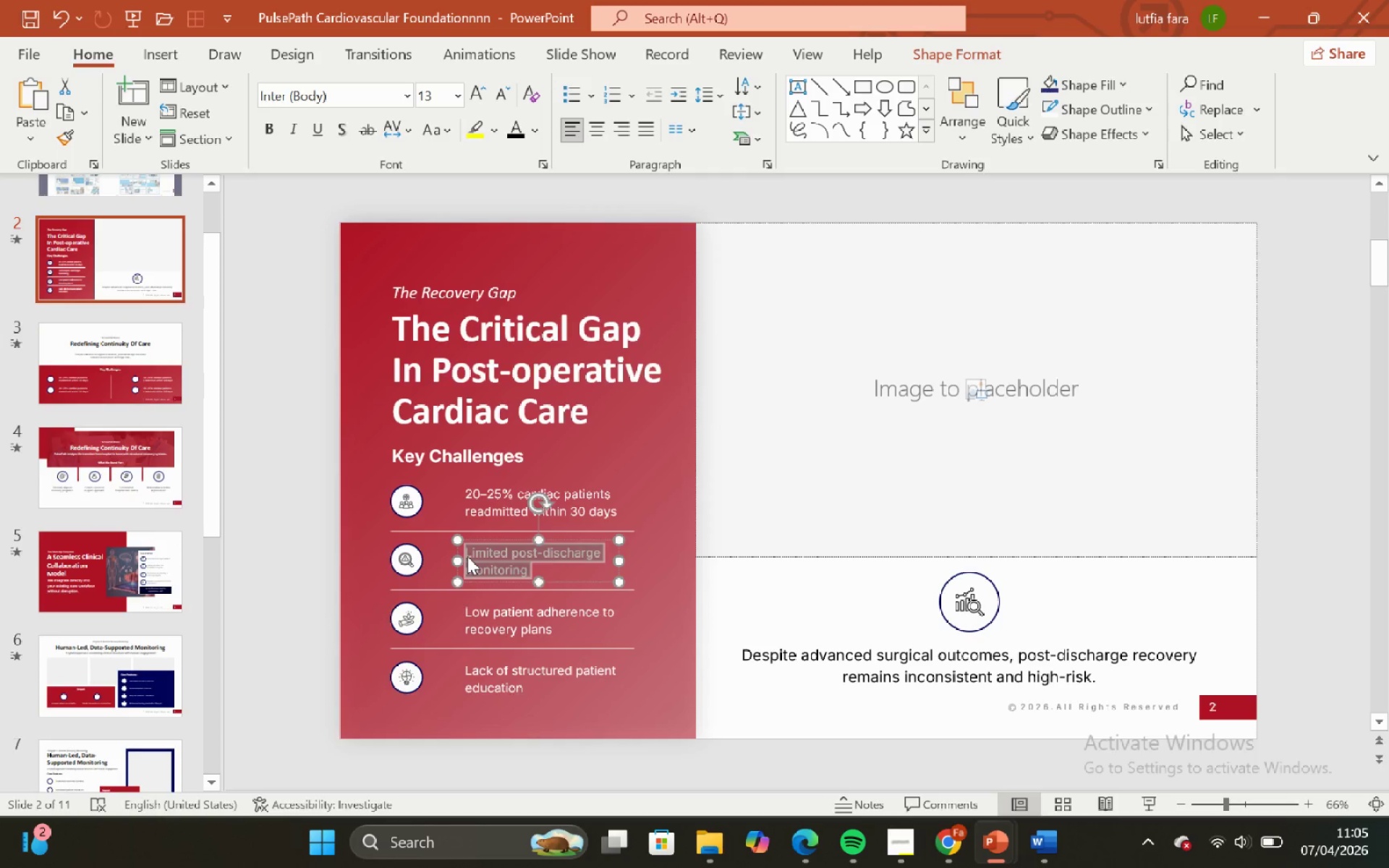 
key(Control+C)
 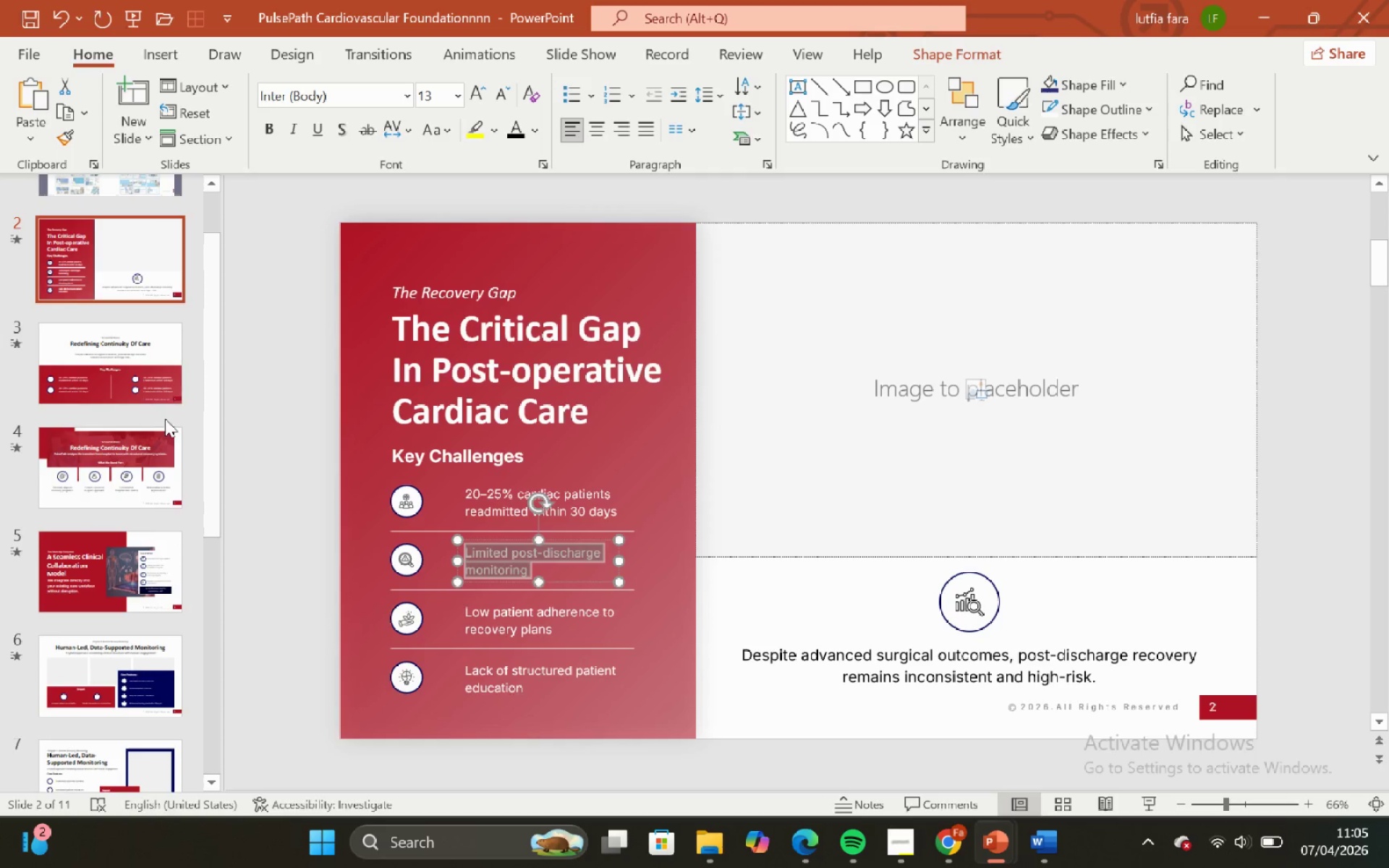 
left_click_drag(start_coordinate=[150, 397], to_coordinate=[137, 403])
 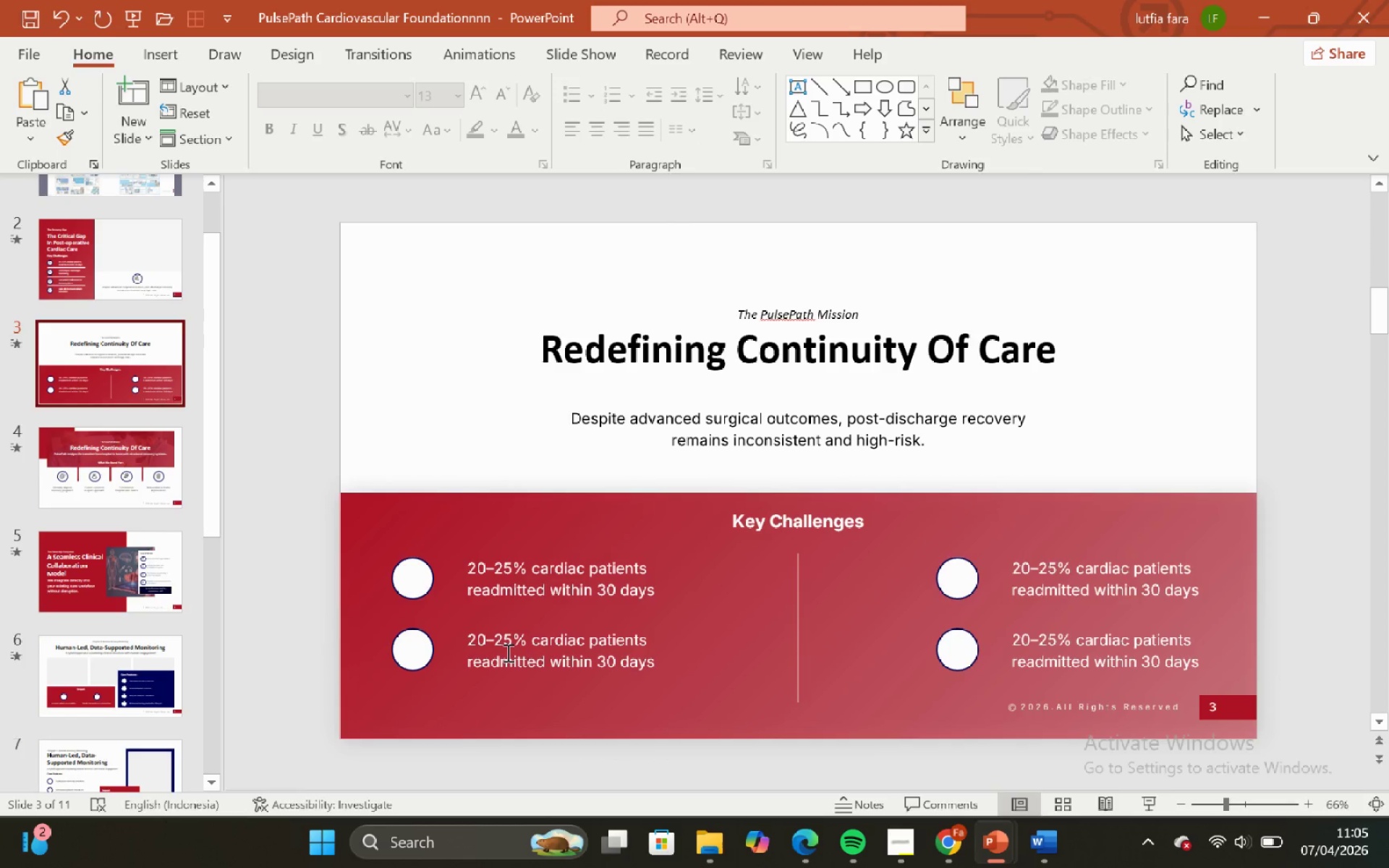 
key(Control+A)
 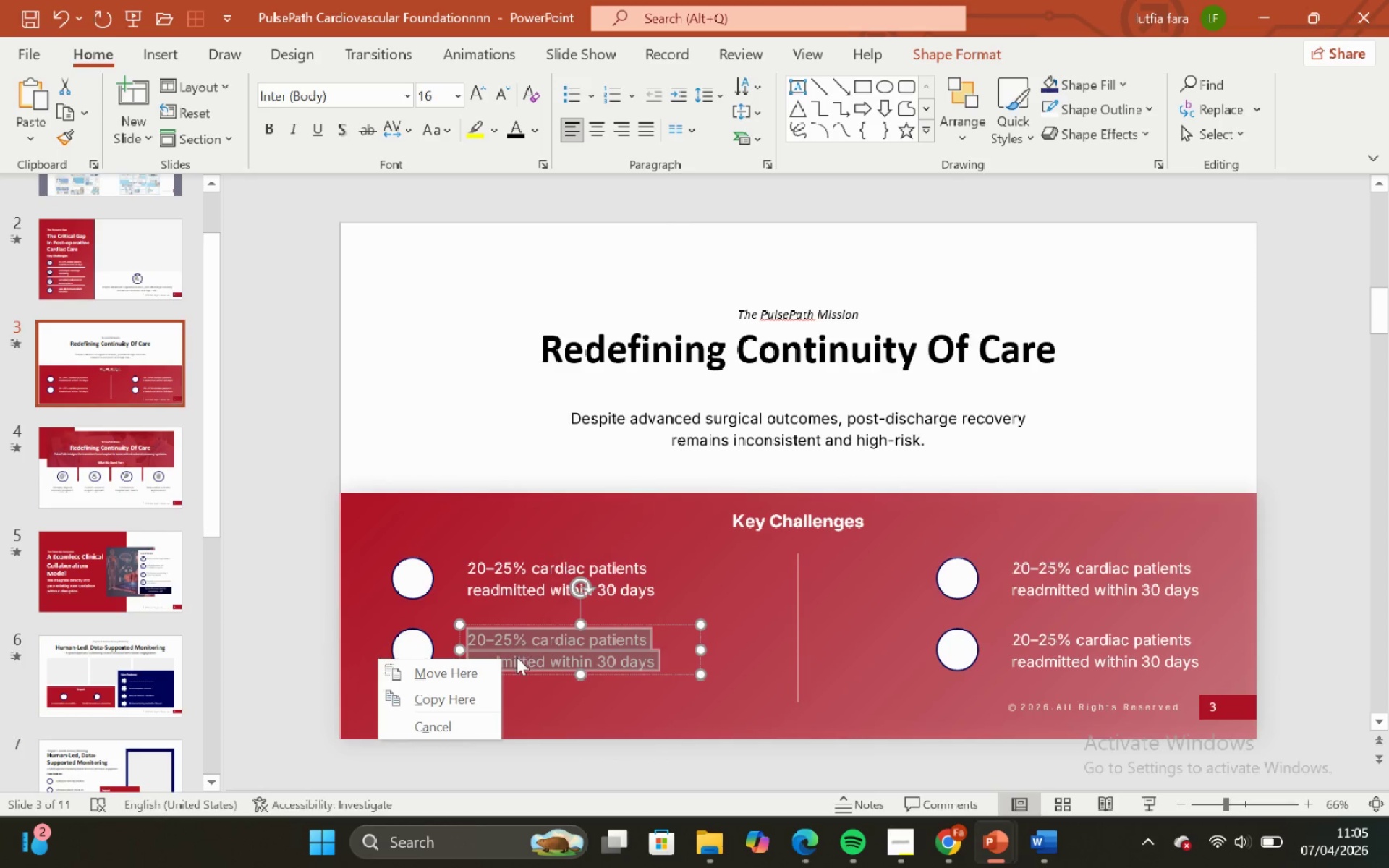 
right_click([544, 623])
 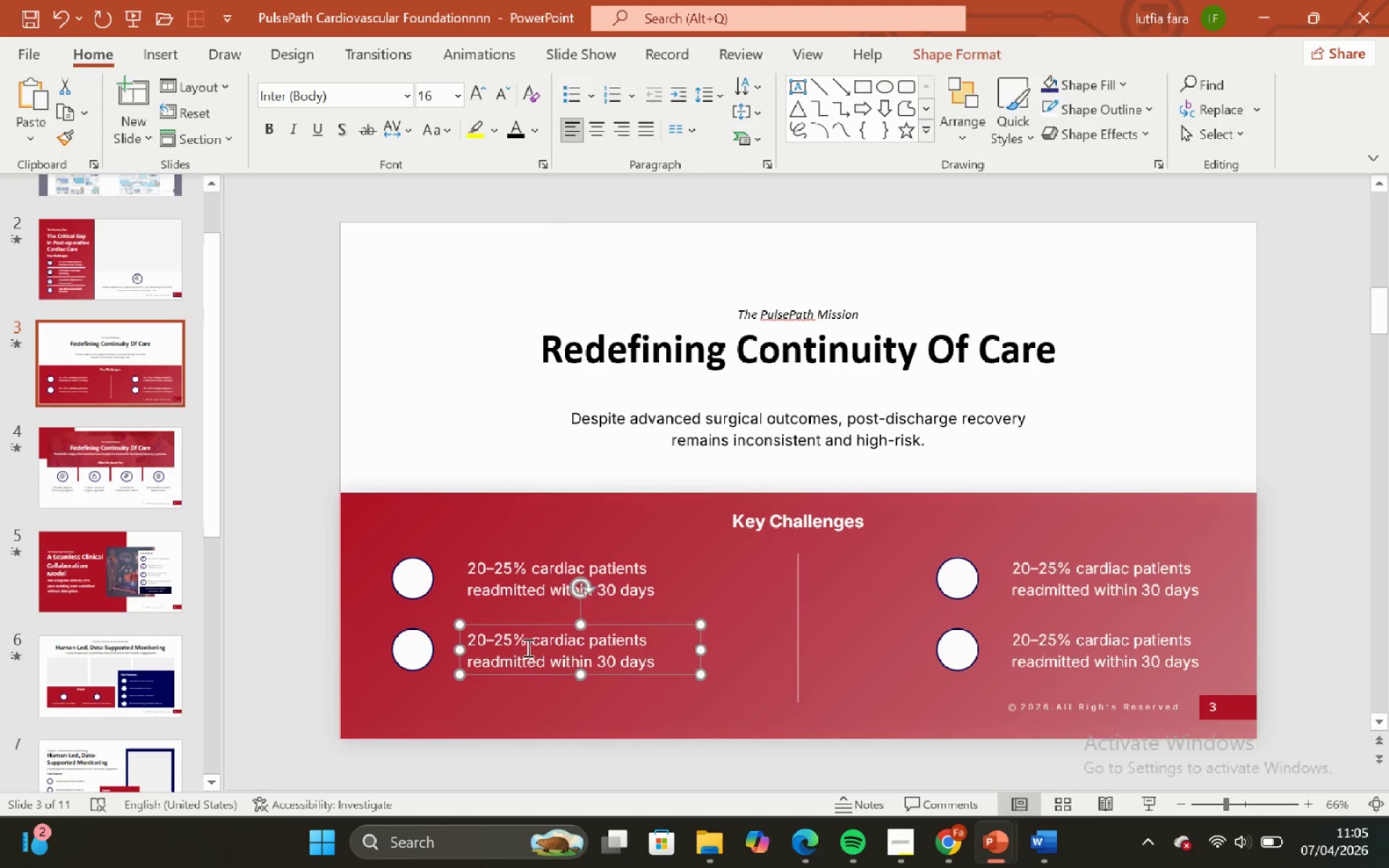 
double_click([525, 647])
 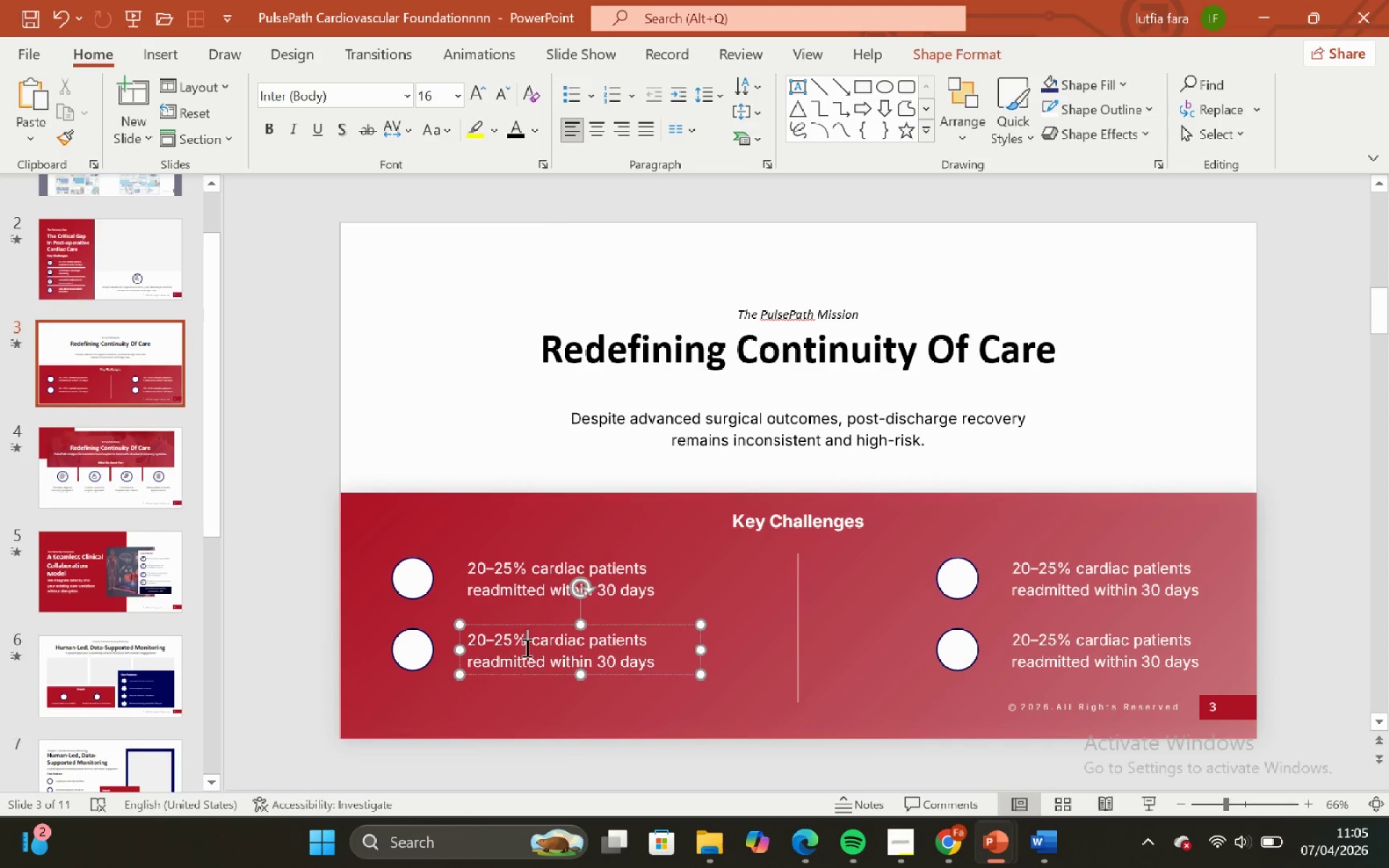 
key(Control+ControlLeft)
 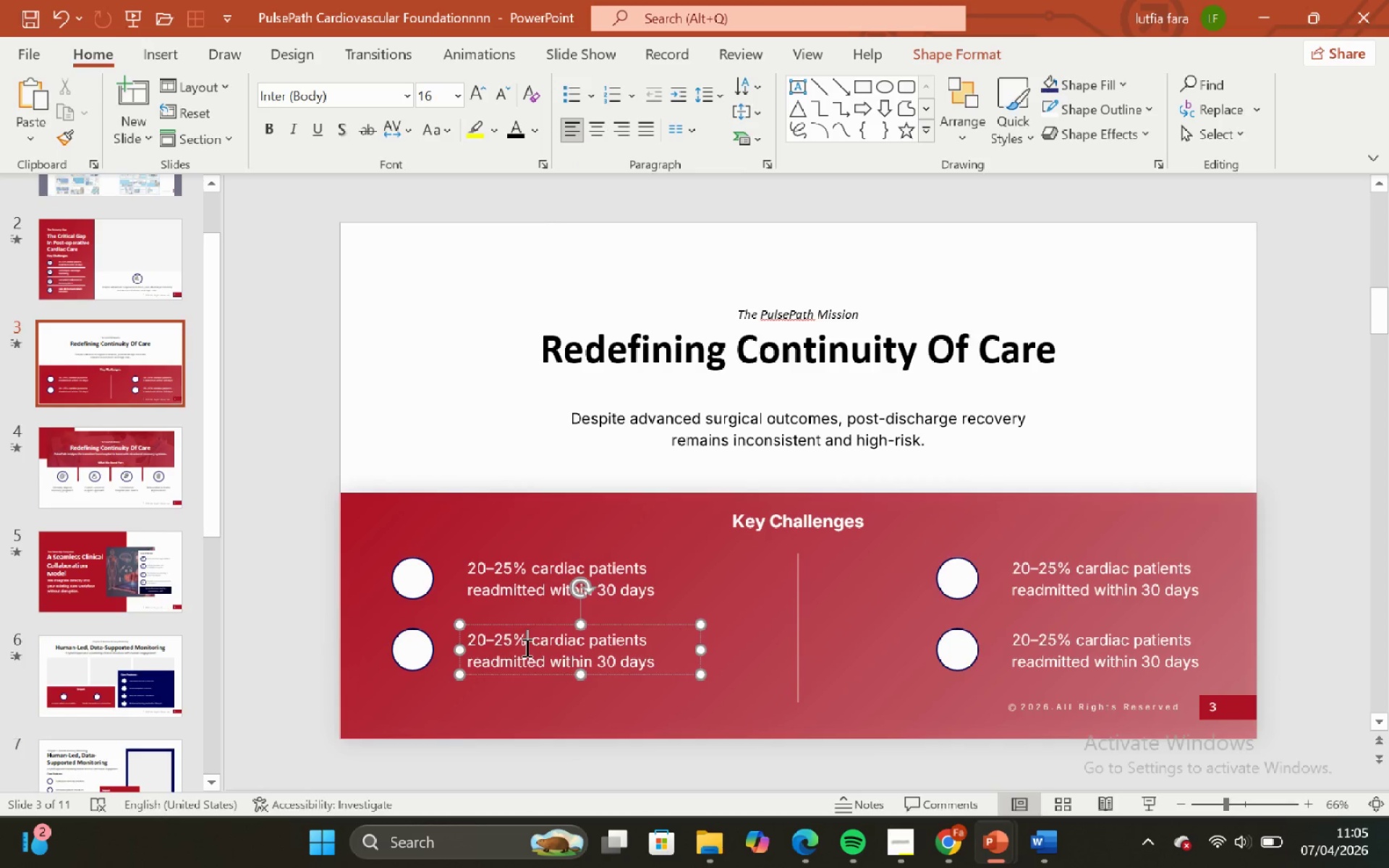 
key(Control+A)
 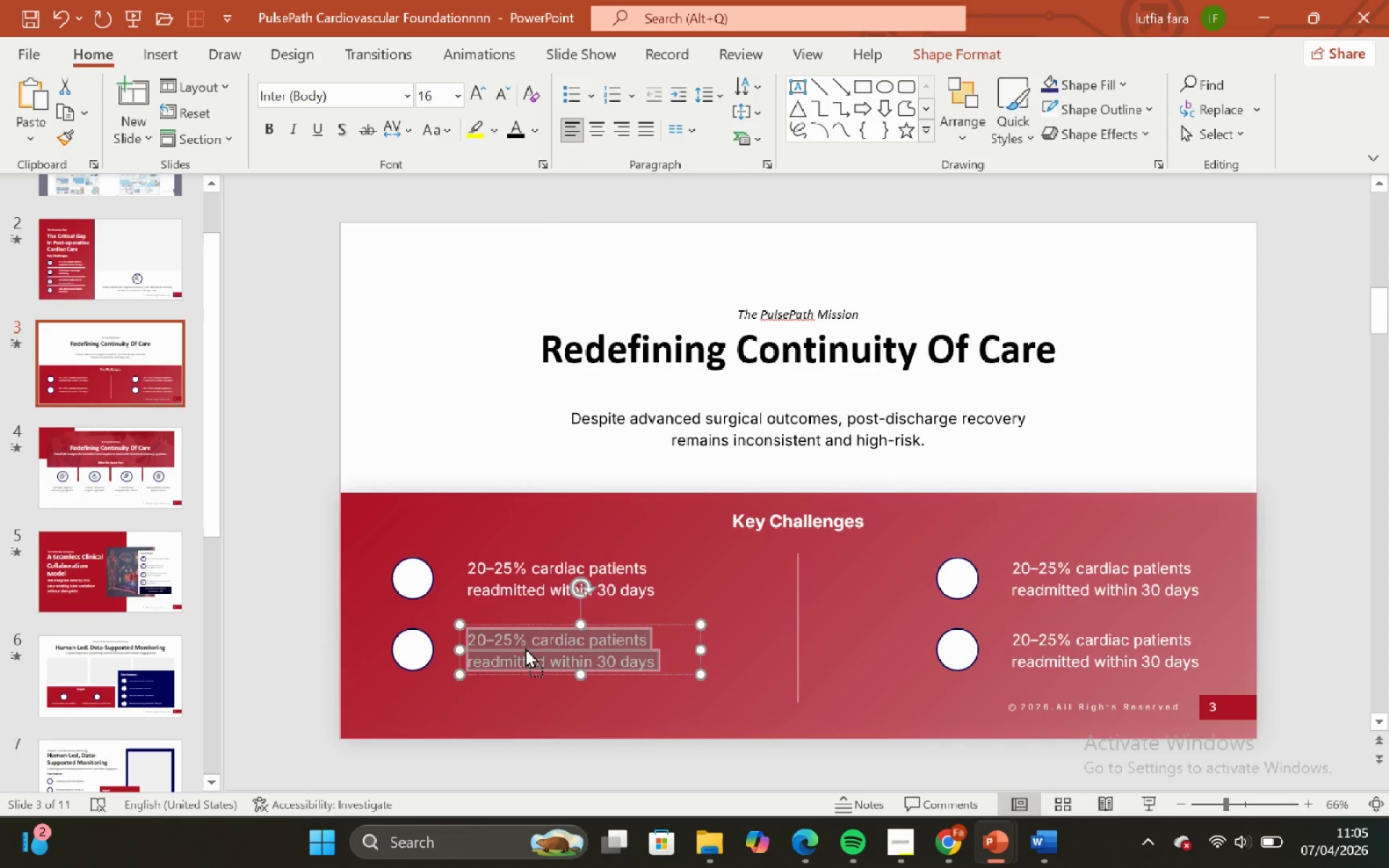 
right_click([525, 647])
 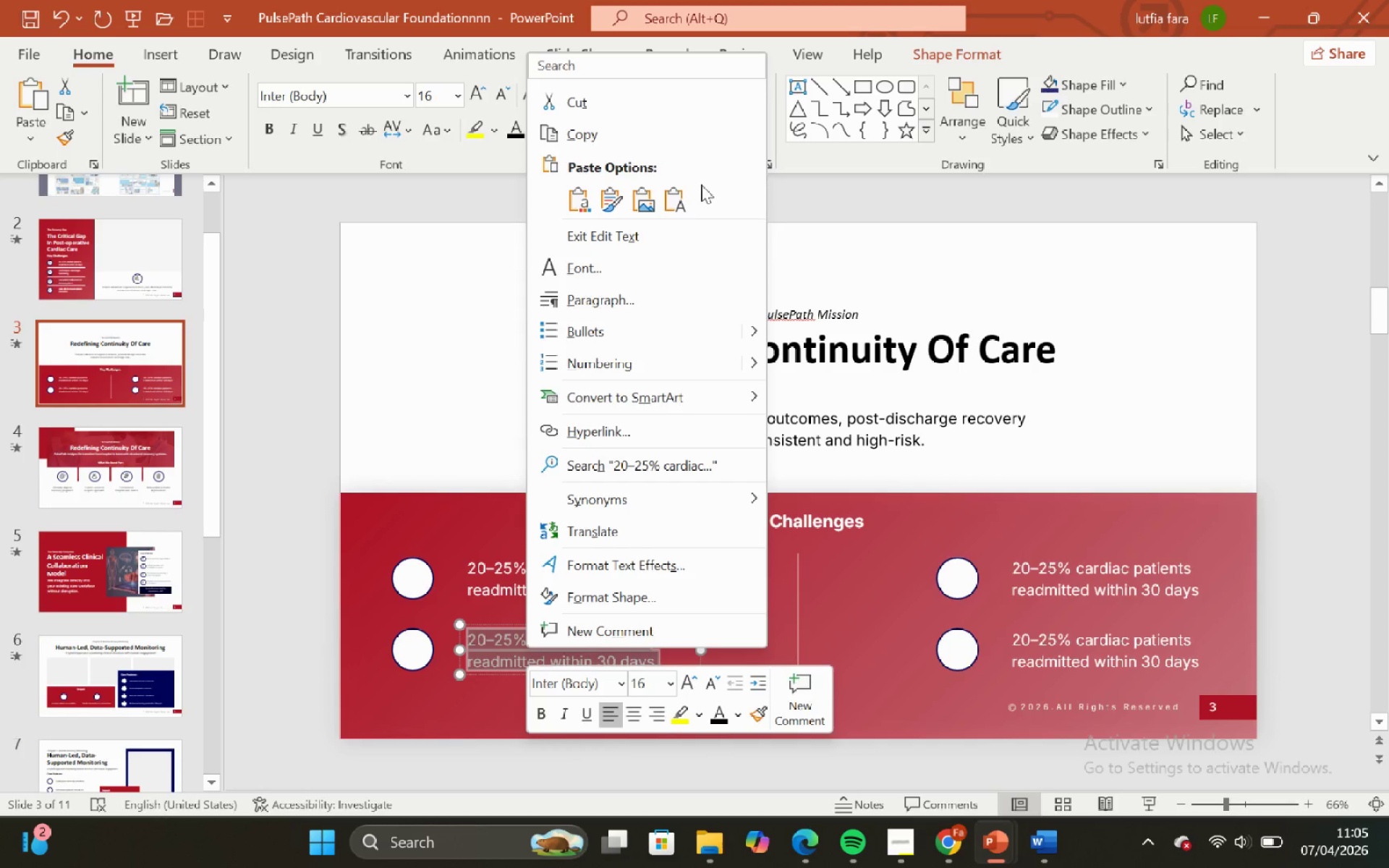 
left_click([671, 212])
 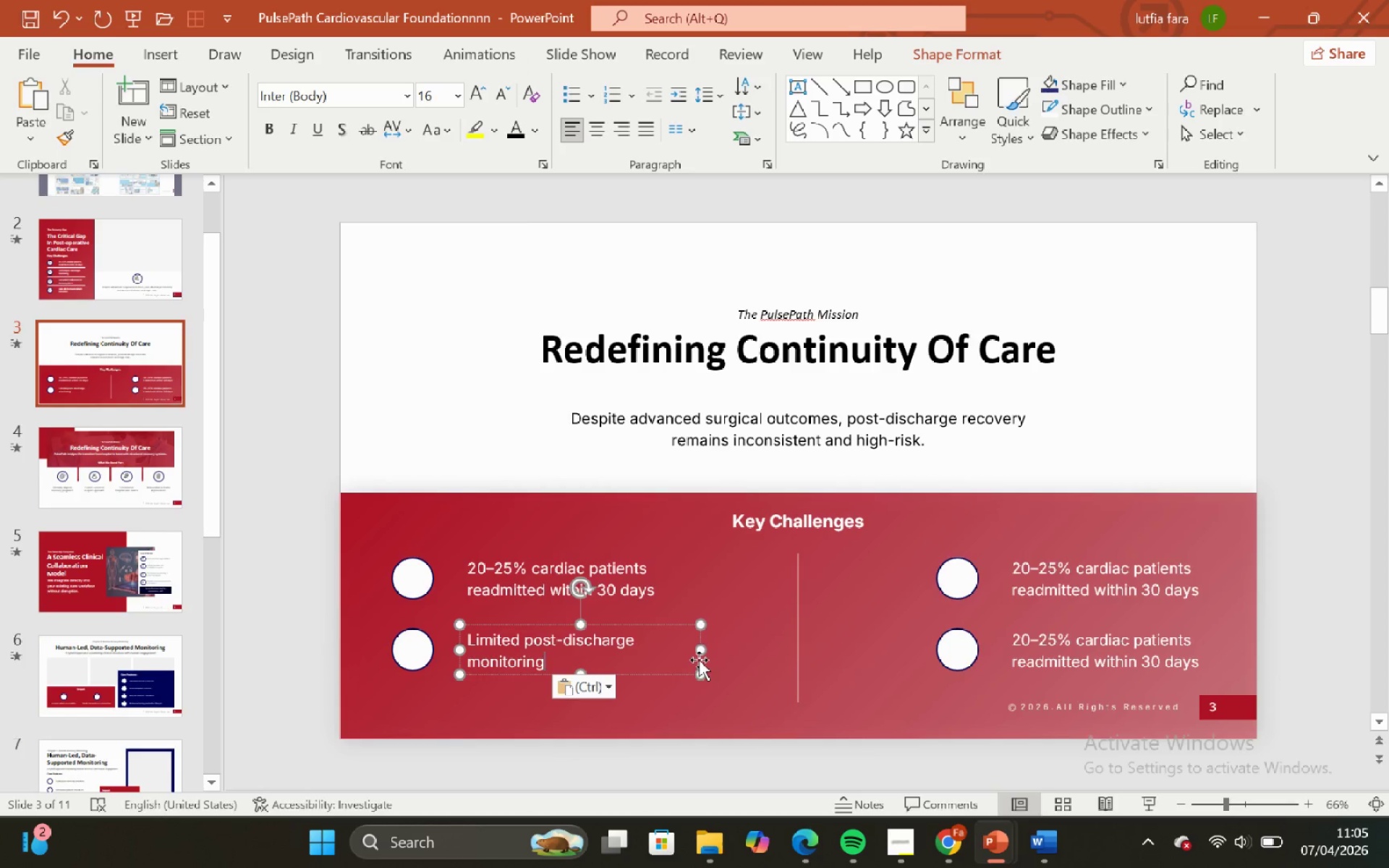 
left_click_drag(start_coordinate=[697, 650], to_coordinate=[634, 664])
 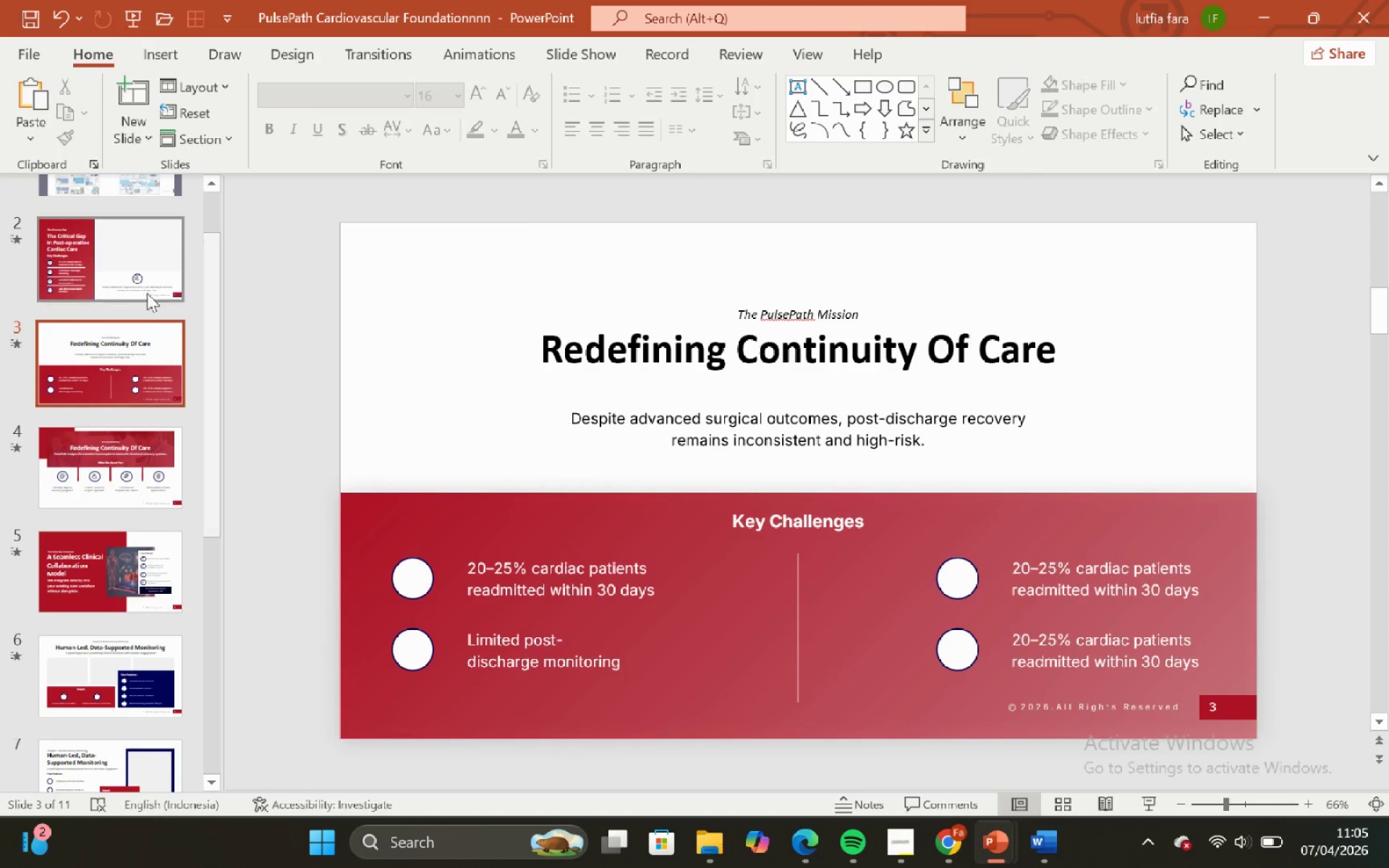 
left_click_drag(start_coordinate=[96, 263], to_coordinate=[100, 265])
 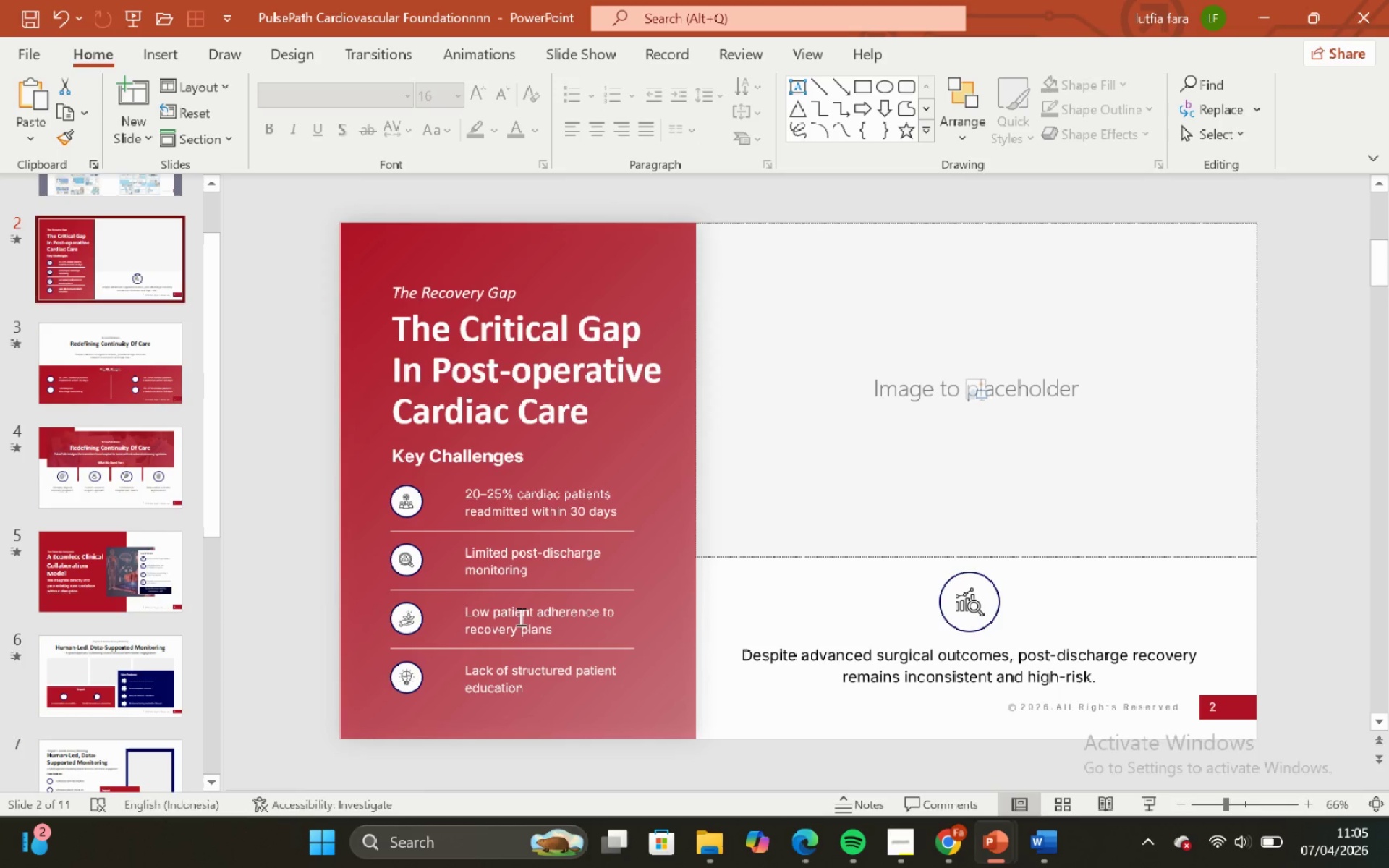 
left_click([519, 621])
 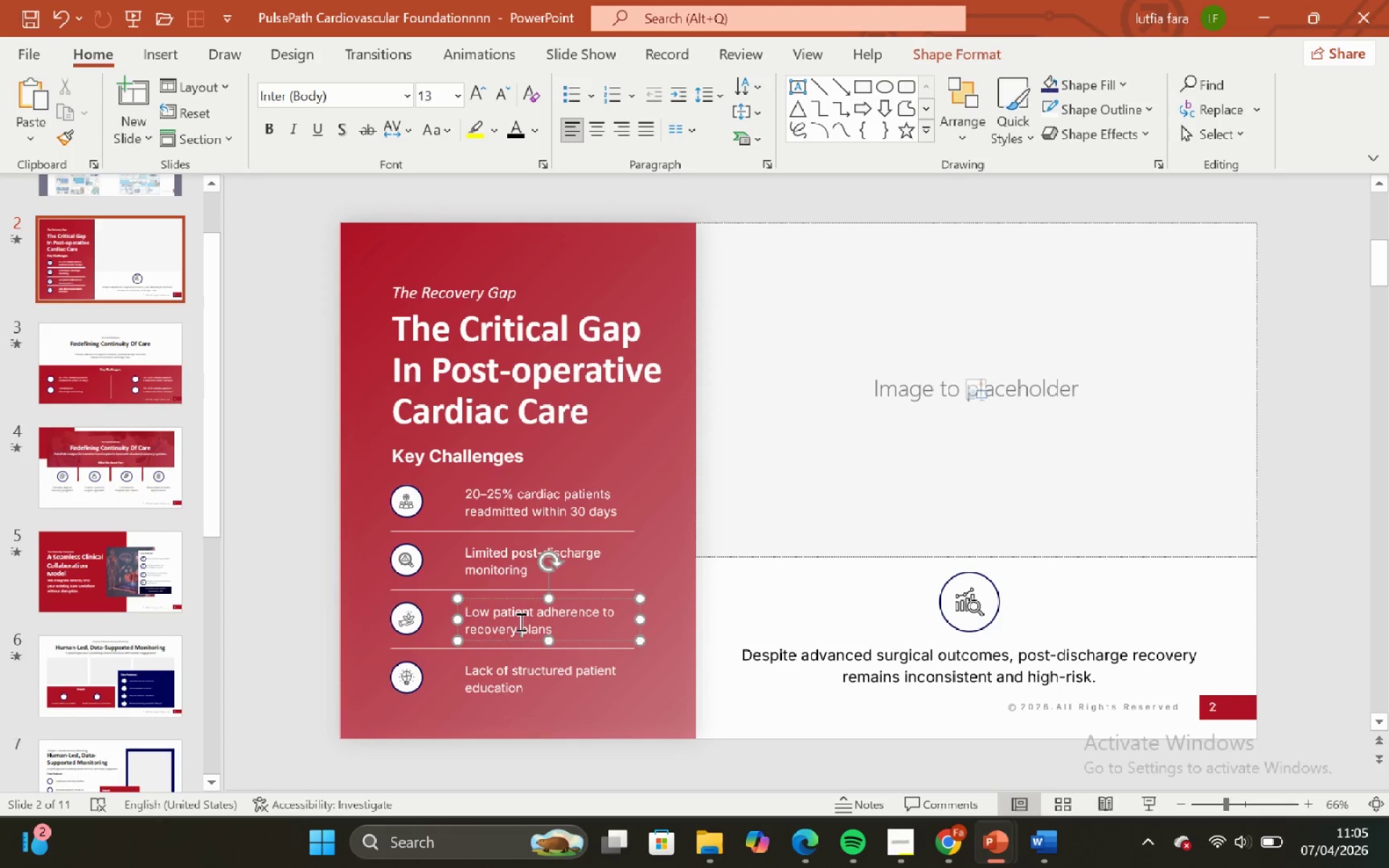 
key(Control+ControlLeft)
 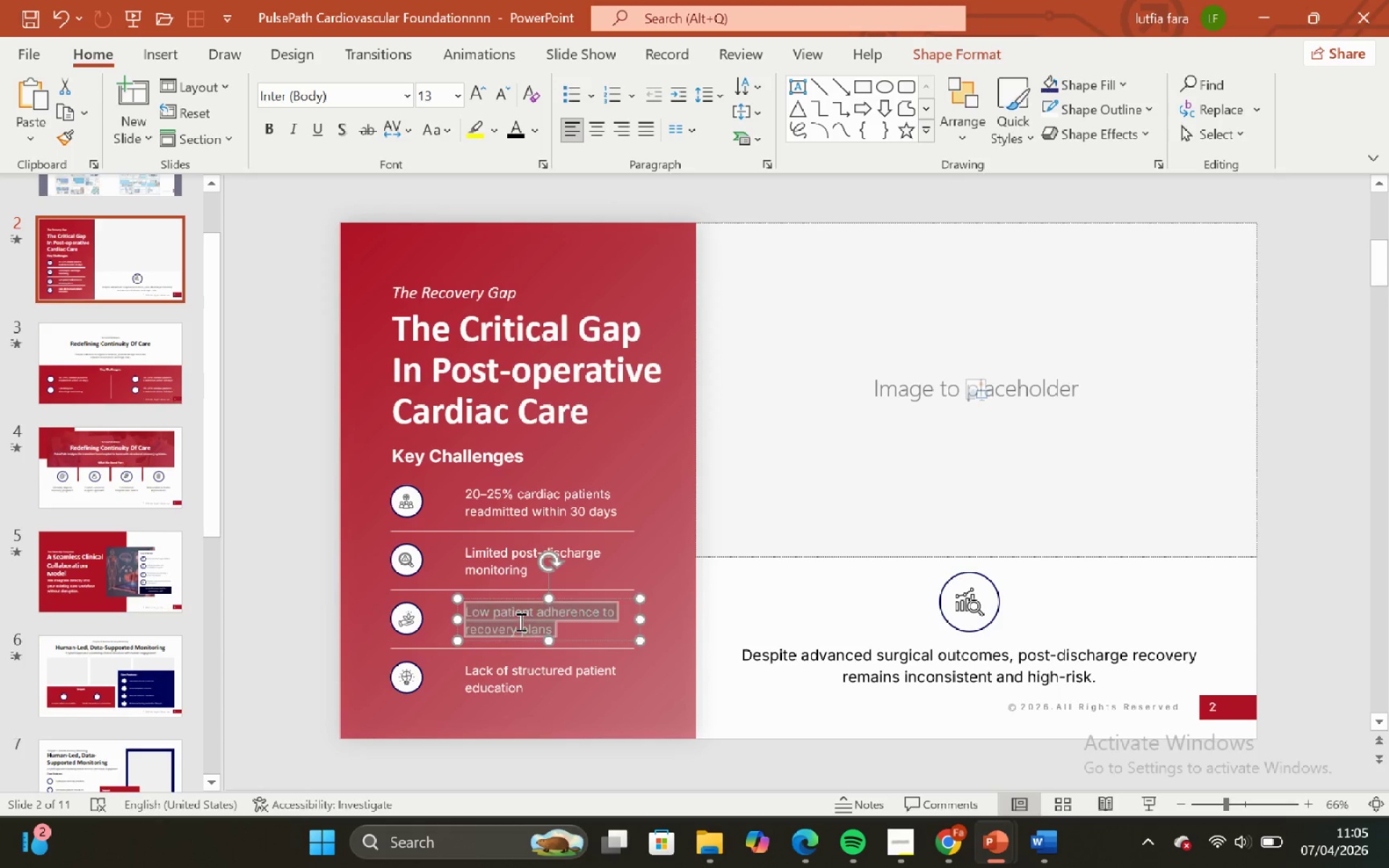 
key(Control+A)
 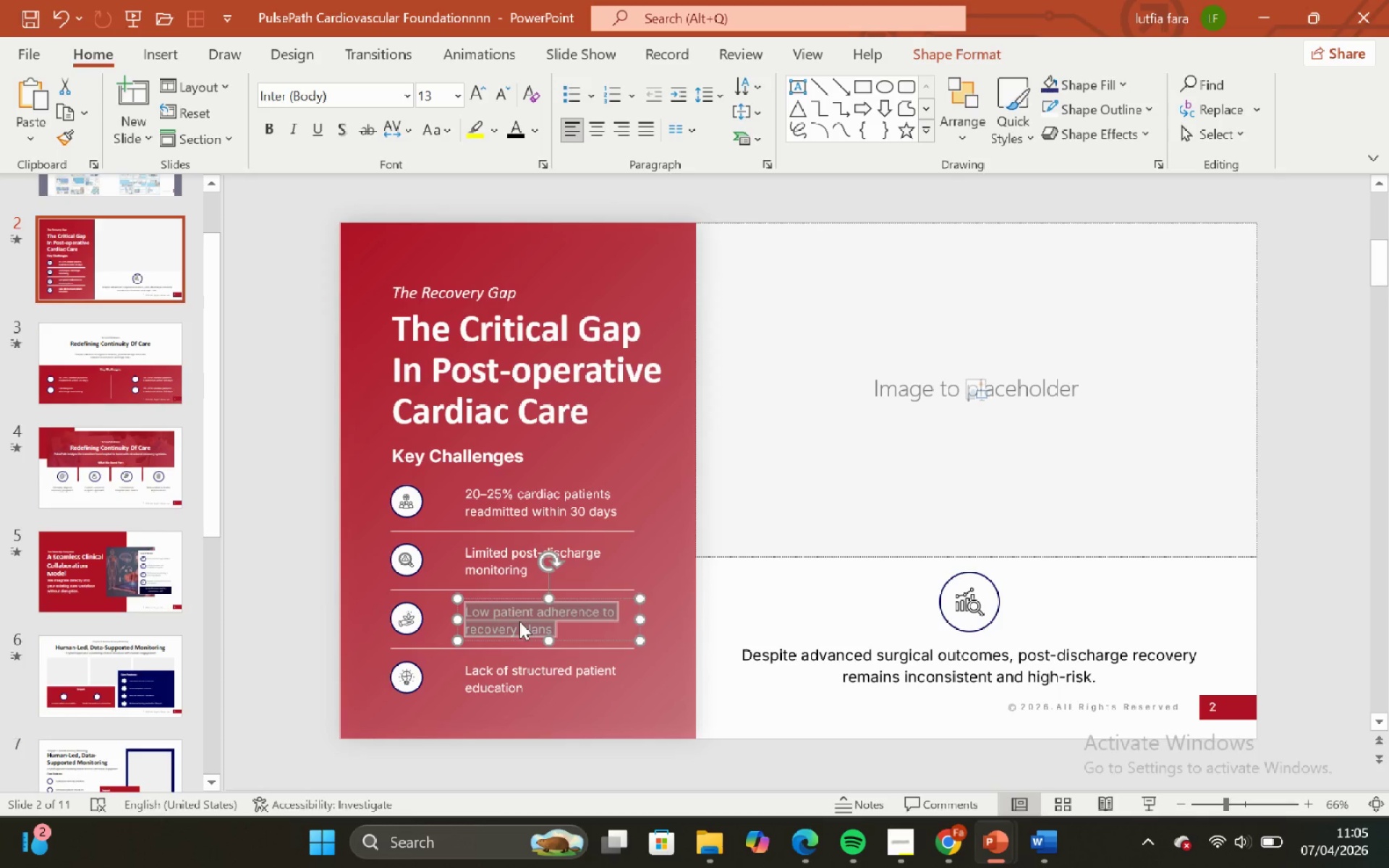 
key(Control+C)
 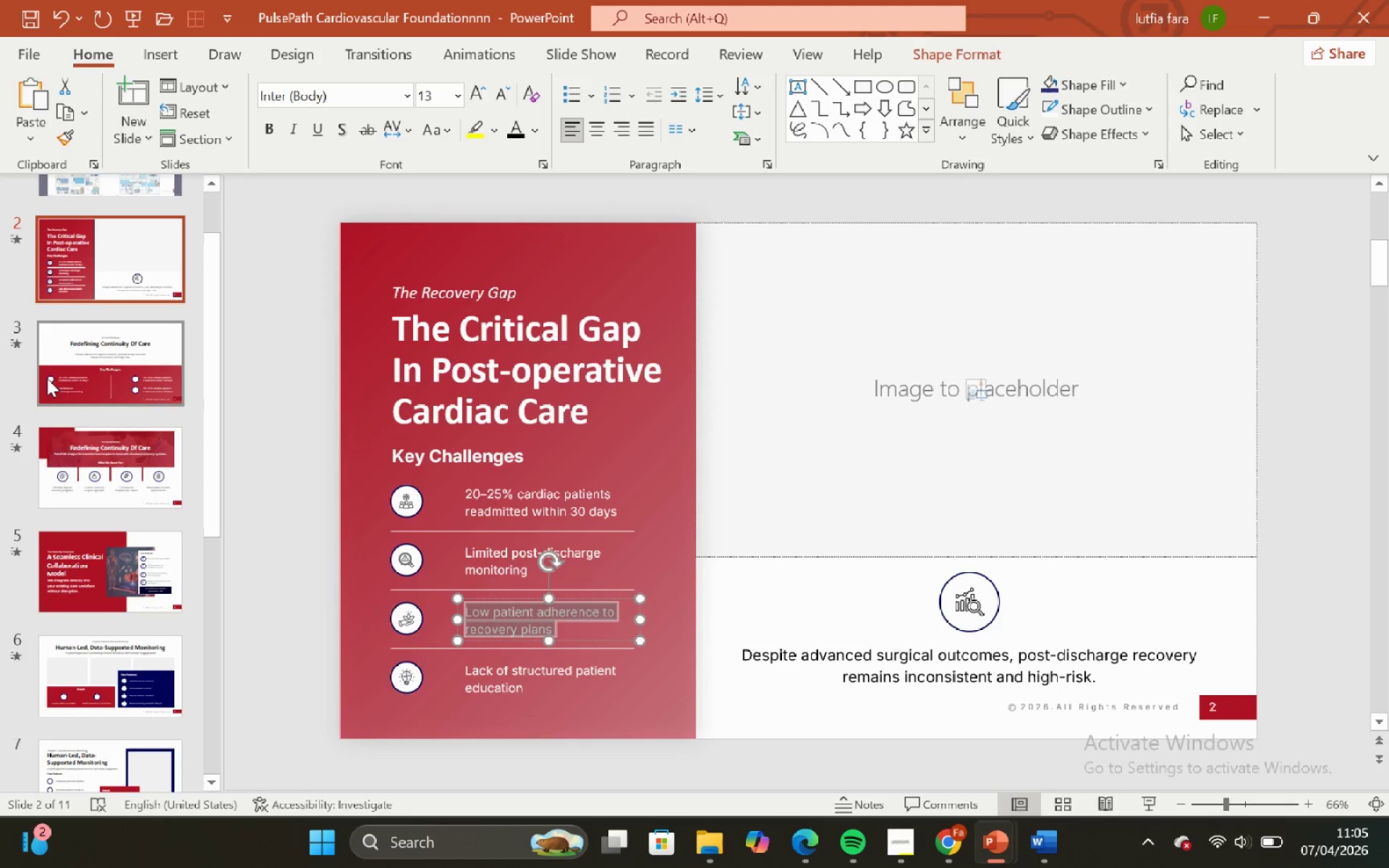 
left_click_drag(start_coordinate=[47, 377], to_coordinate=[51, 378])
 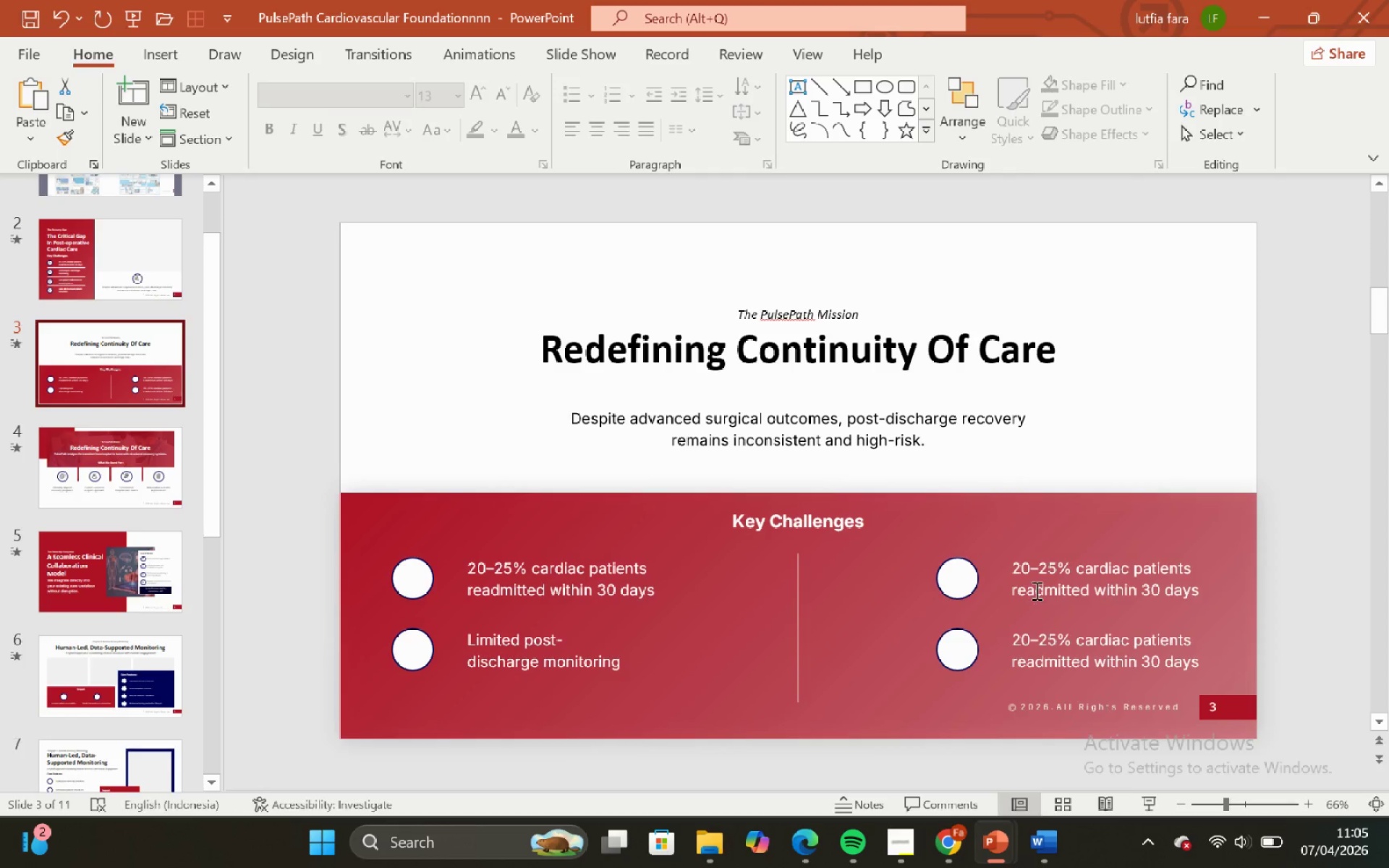 
left_click([1037, 572])
 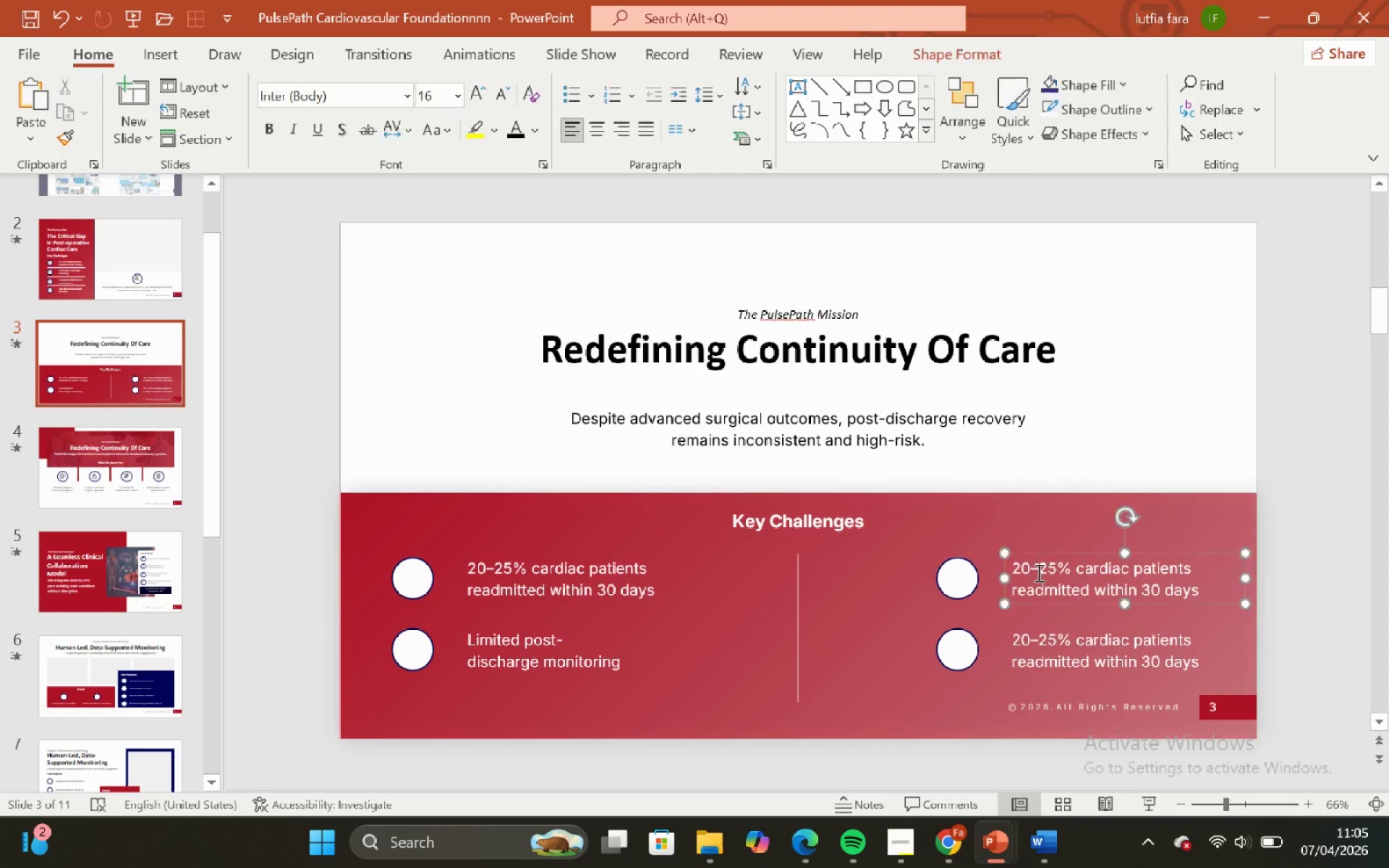 
key(Control+ControlLeft)
 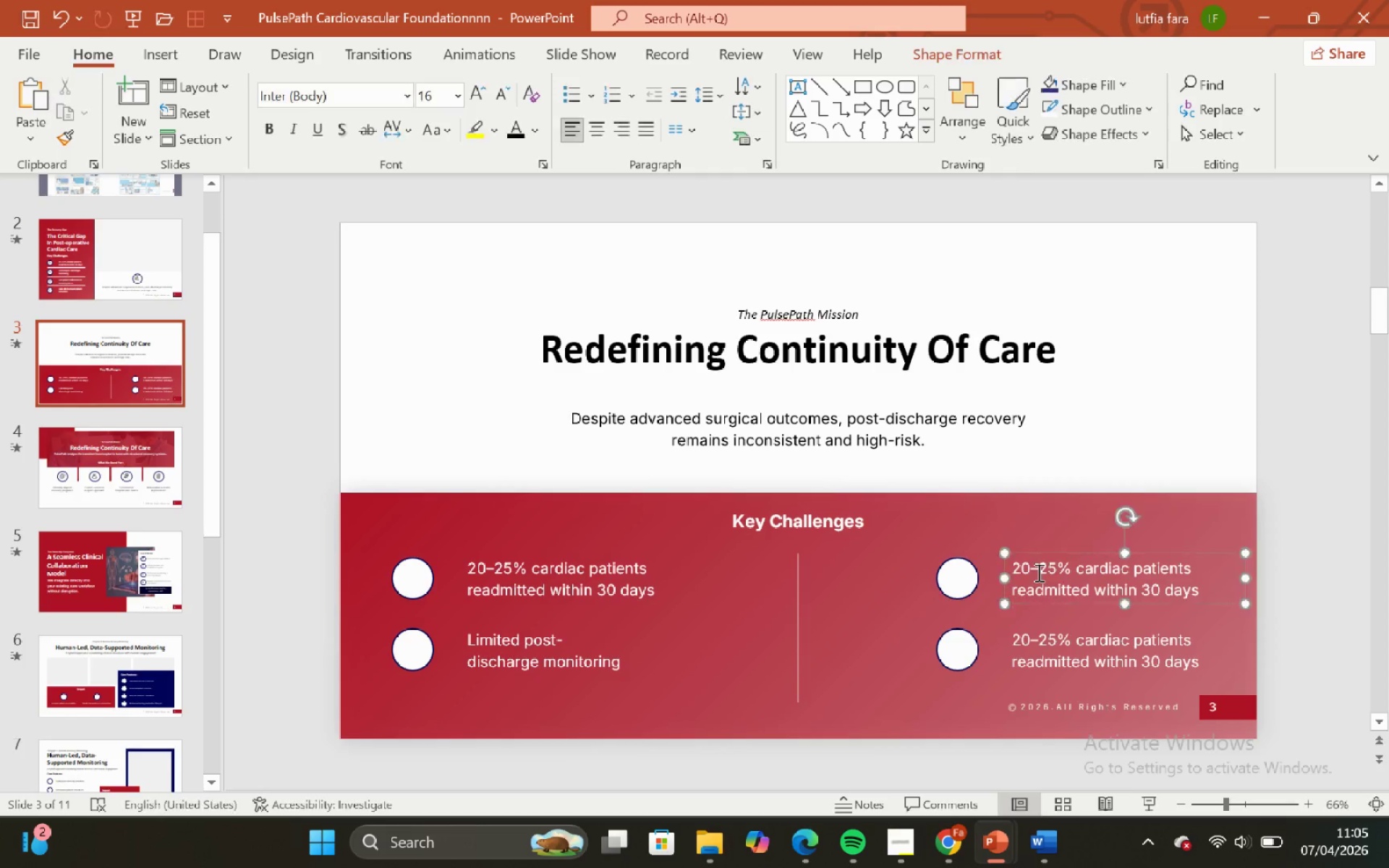 
key(Control+A)
 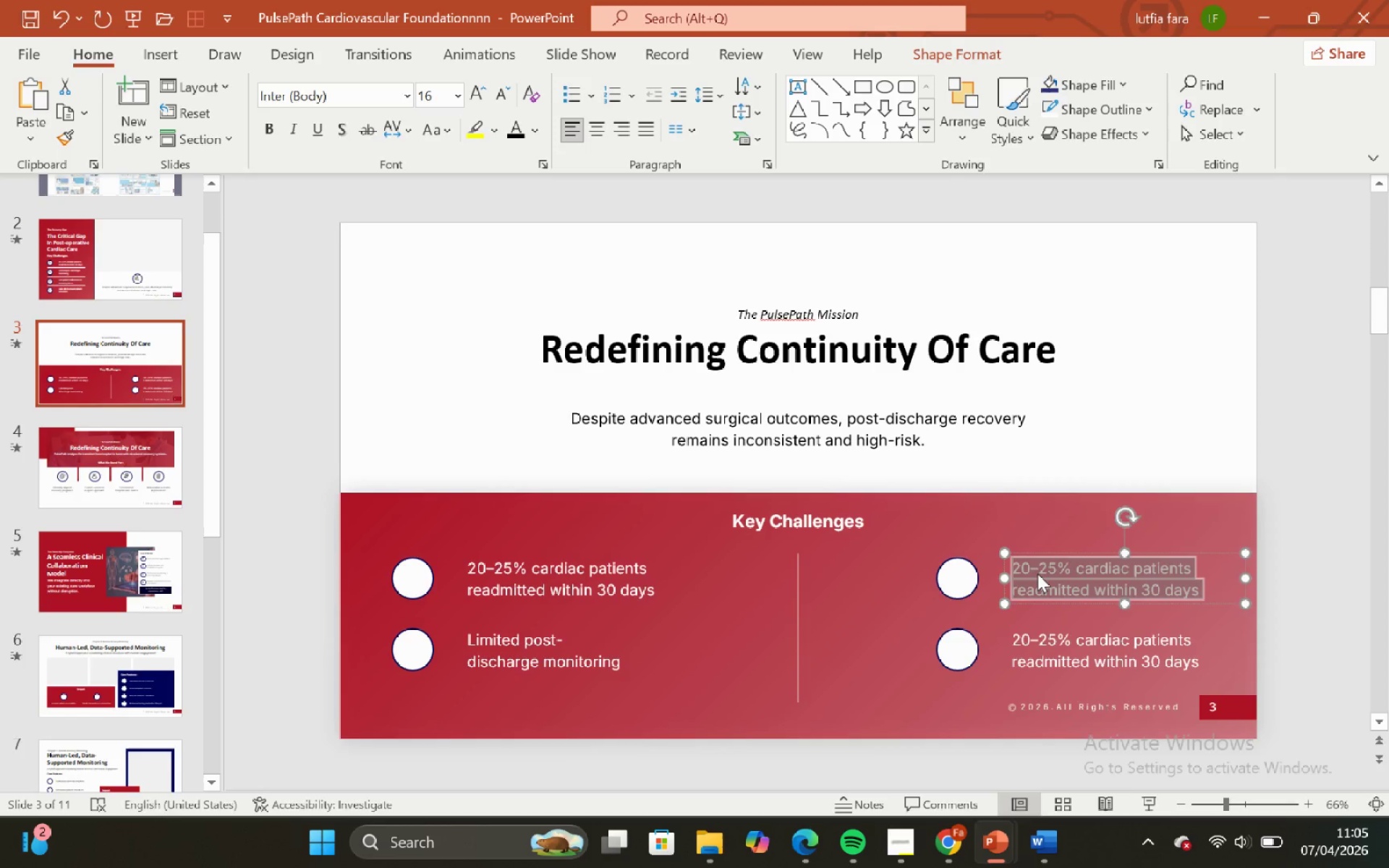 
right_click([1037, 574])
 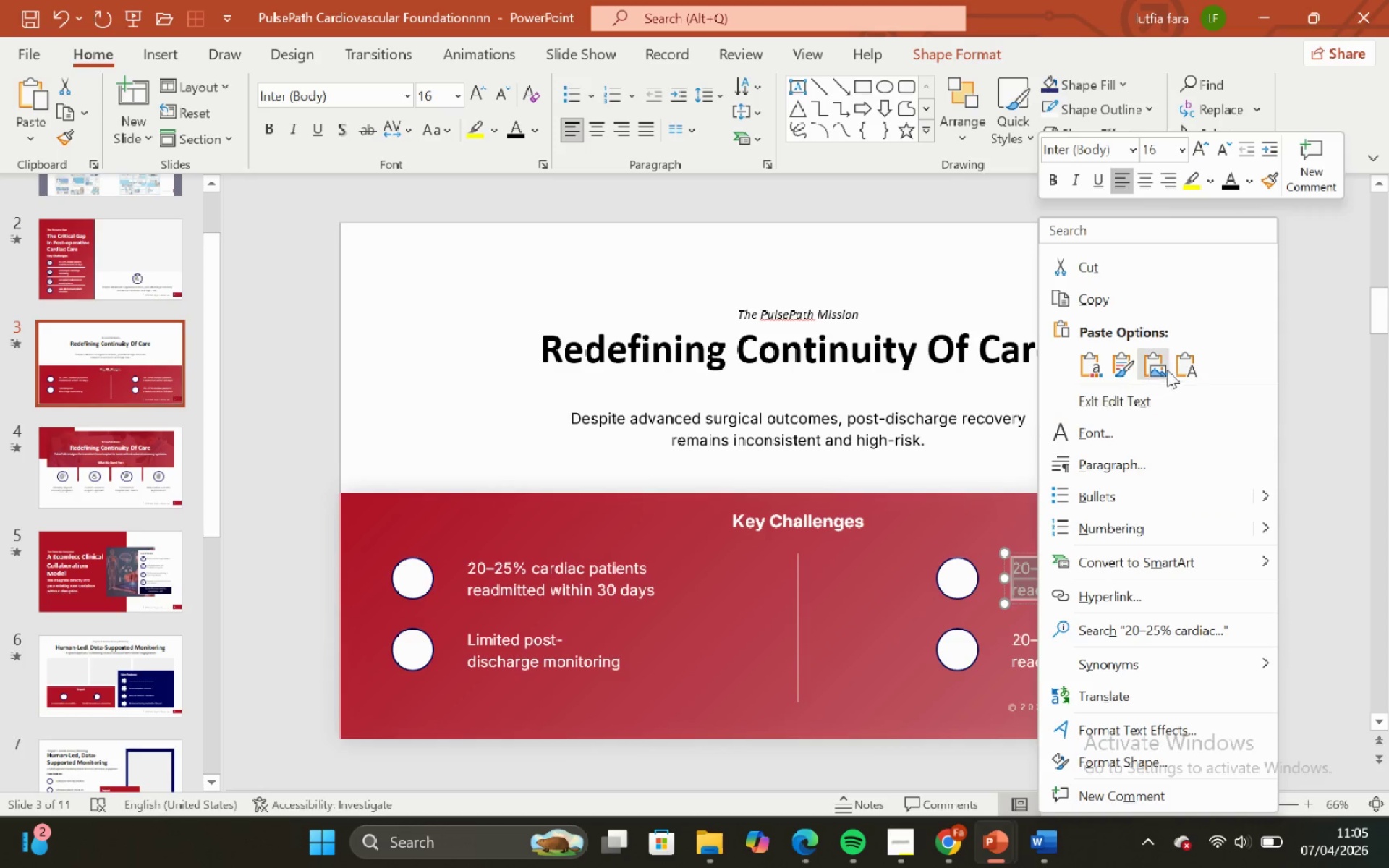 
left_click([1181, 355])
 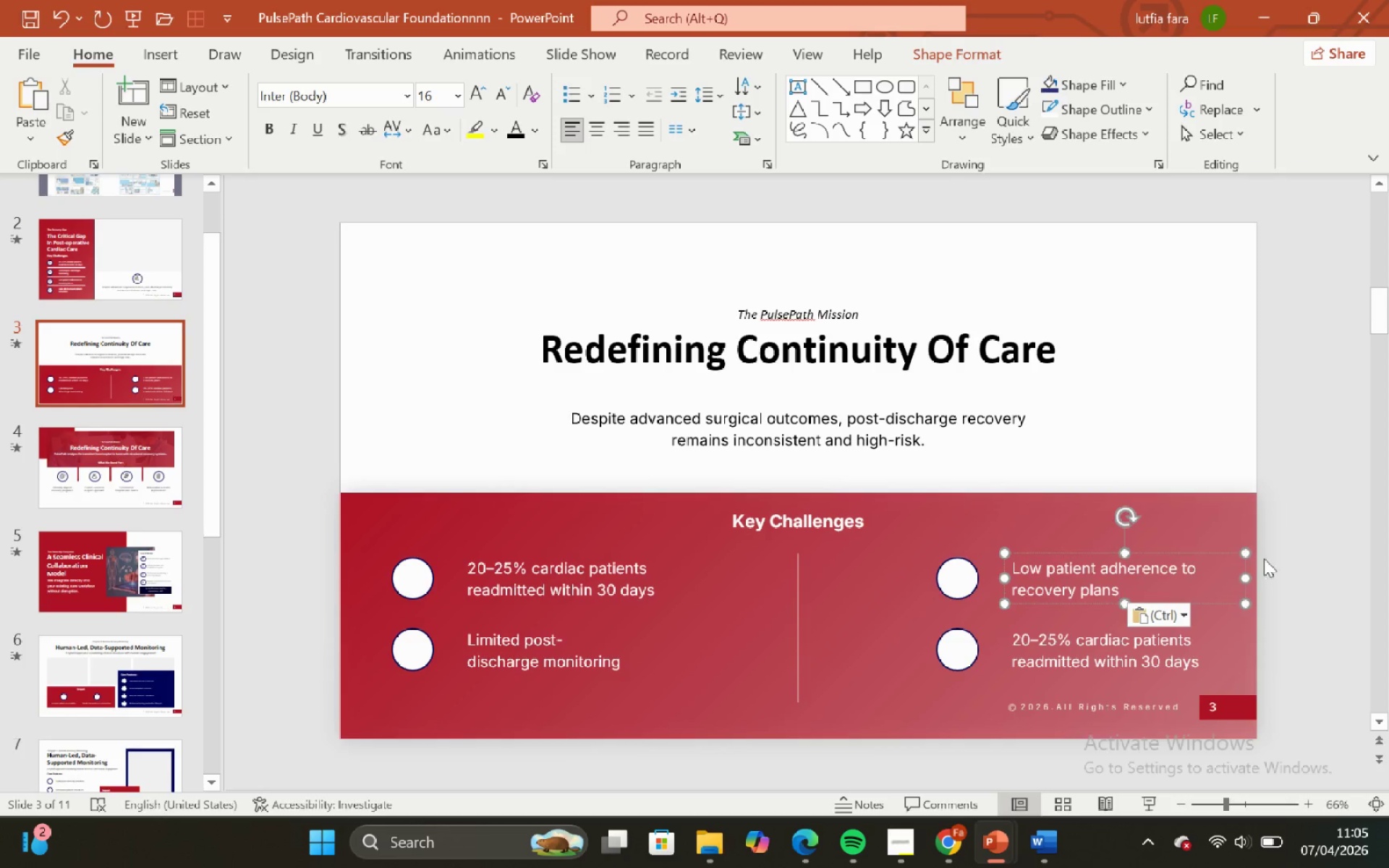 
left_click_drag(start_coordinate=[1246, 579], to_coordinate=[1223, 578])
 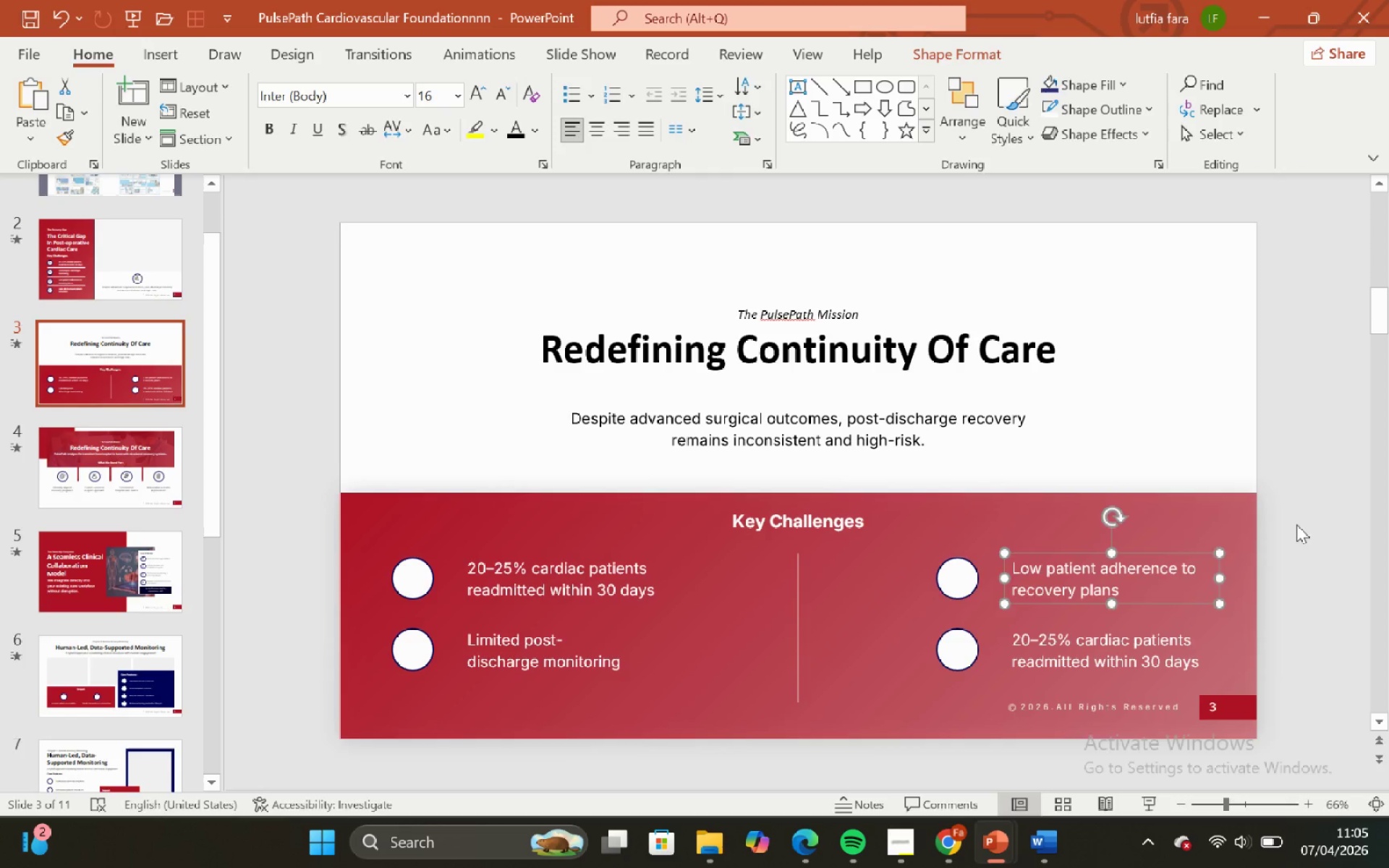 
left_click_drag(start_coordinate=[1296, 524], to_coordinate=[1290, 524])
 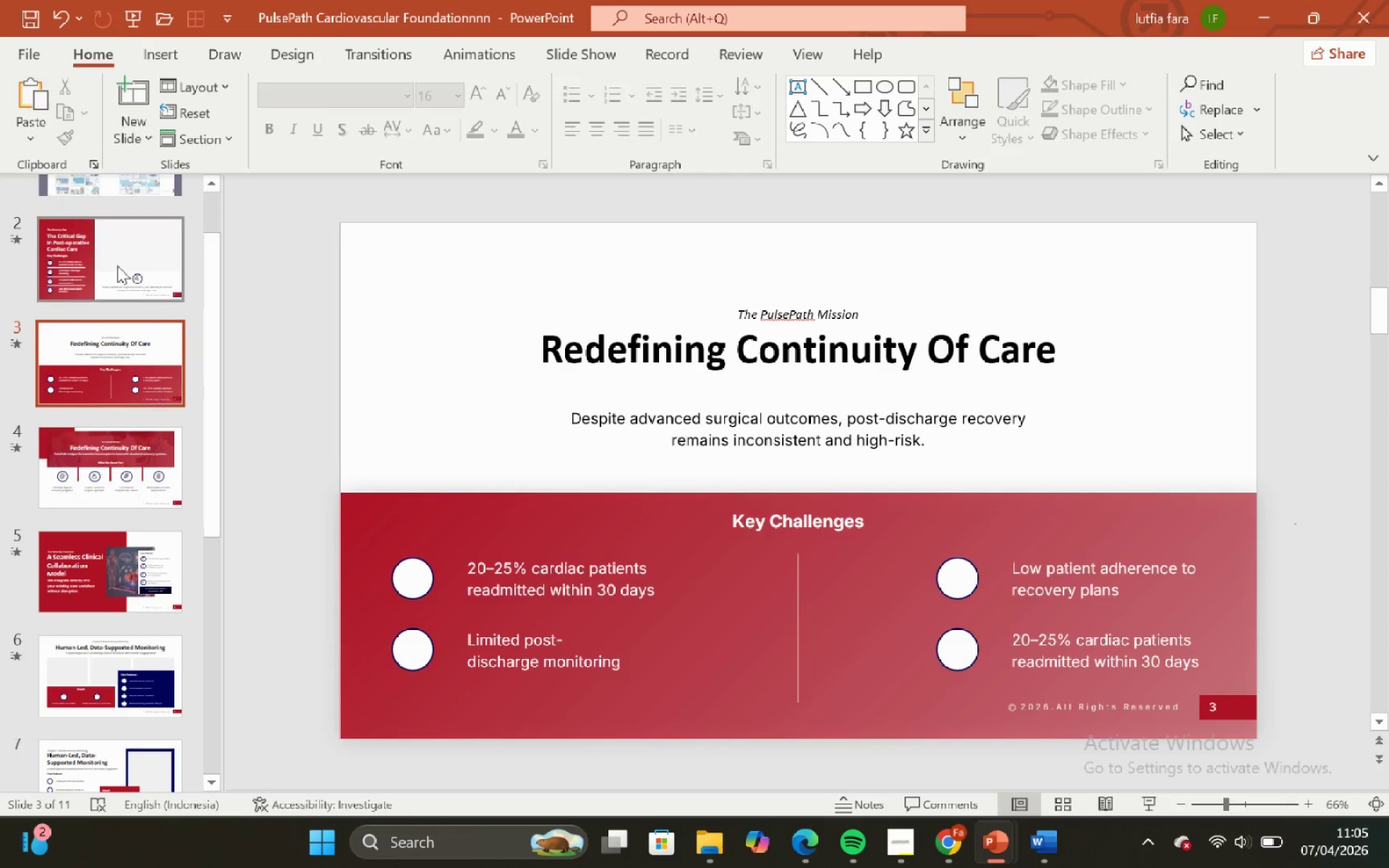 
left_click([116, 265])
 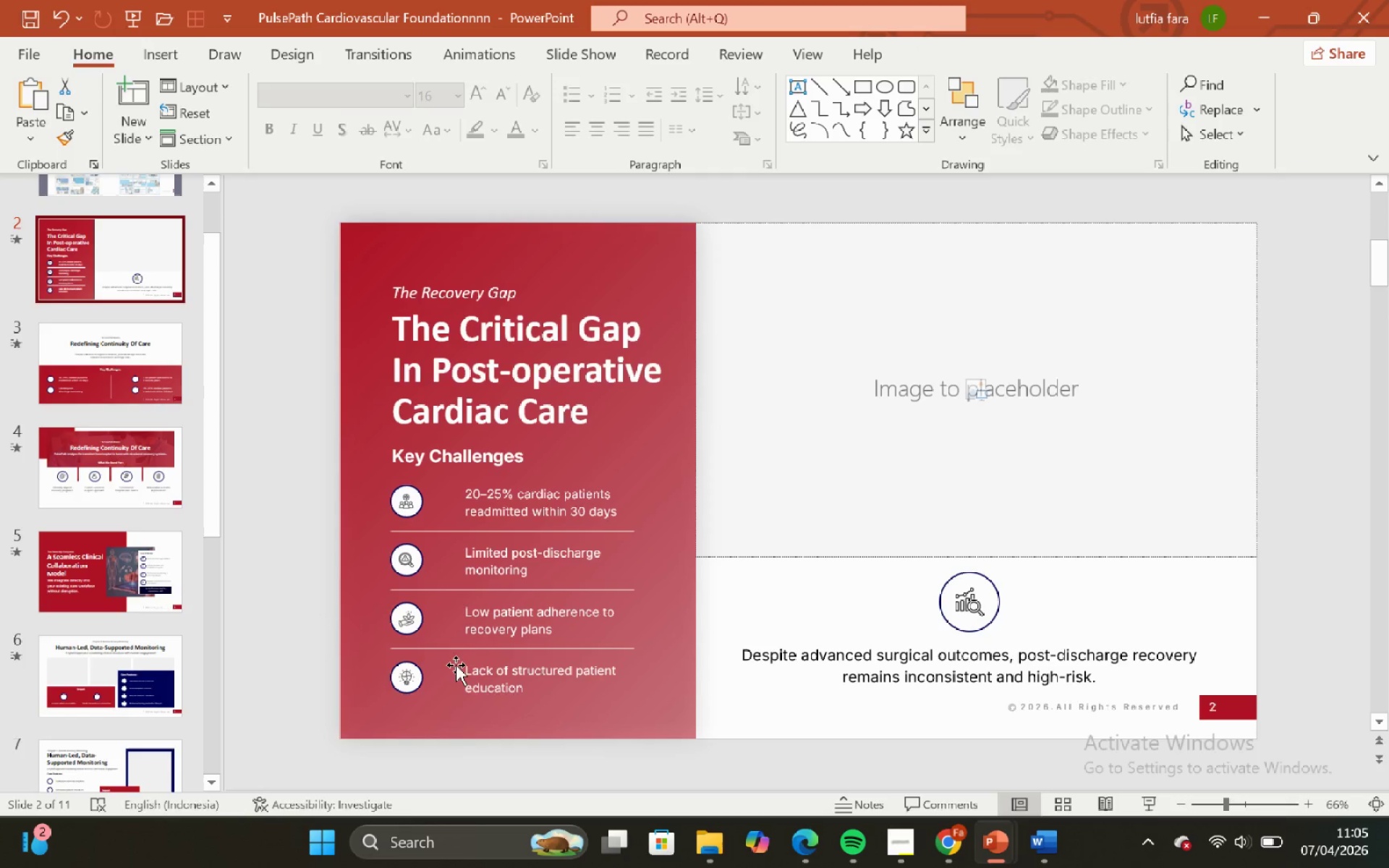 
left_click([480, 675])
 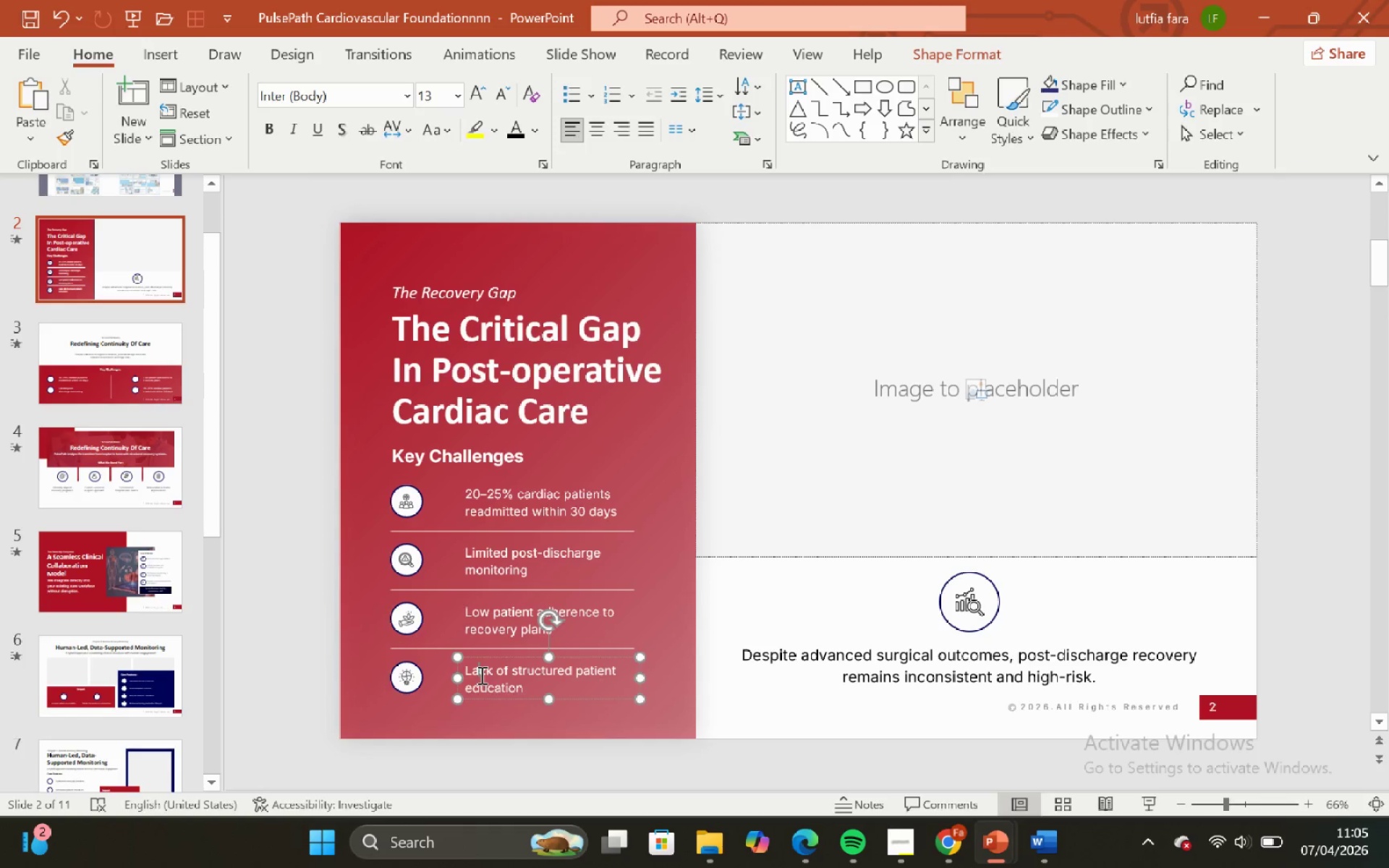 
key(Control+ControlLeft)
 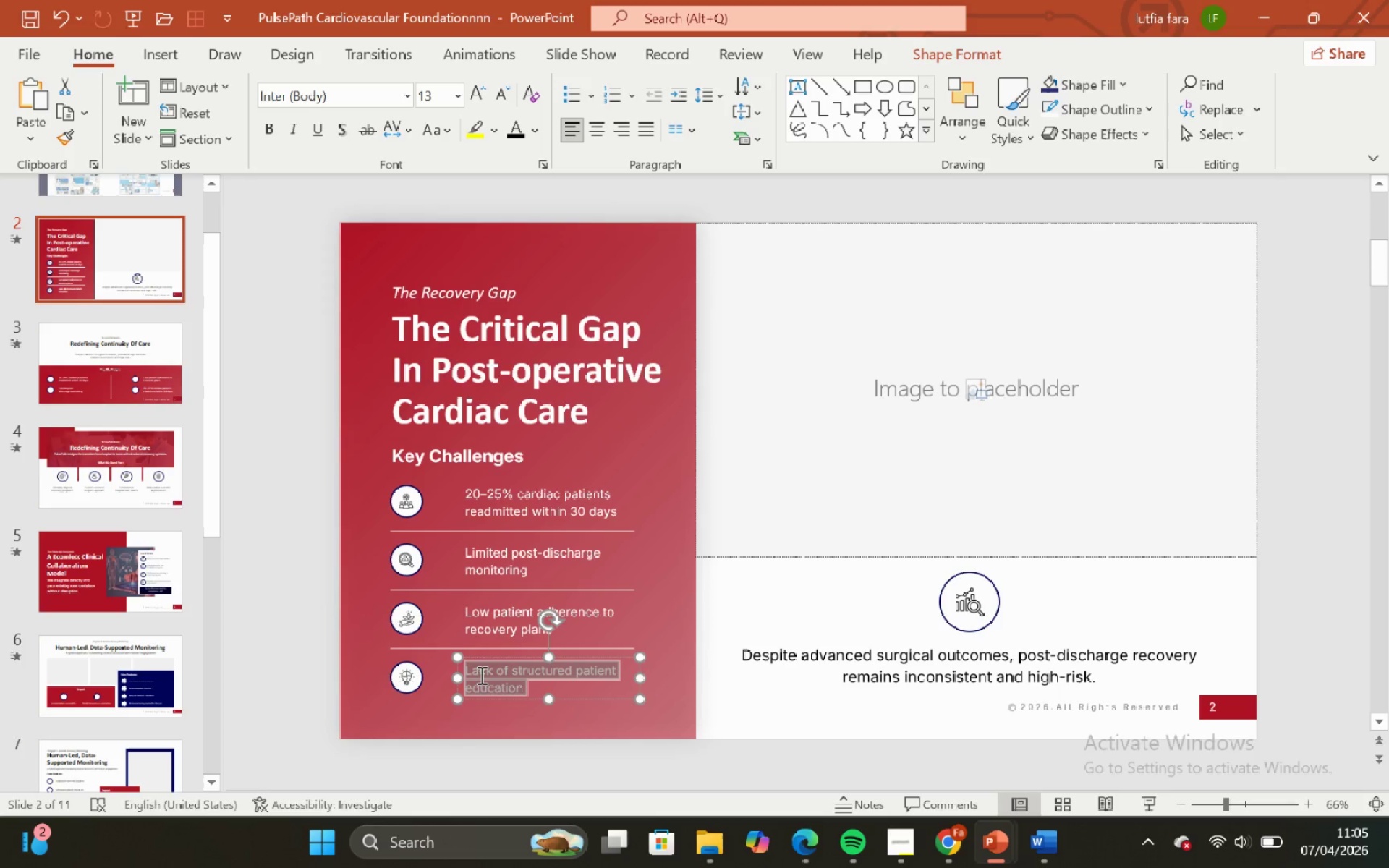 
key(Control+A)
 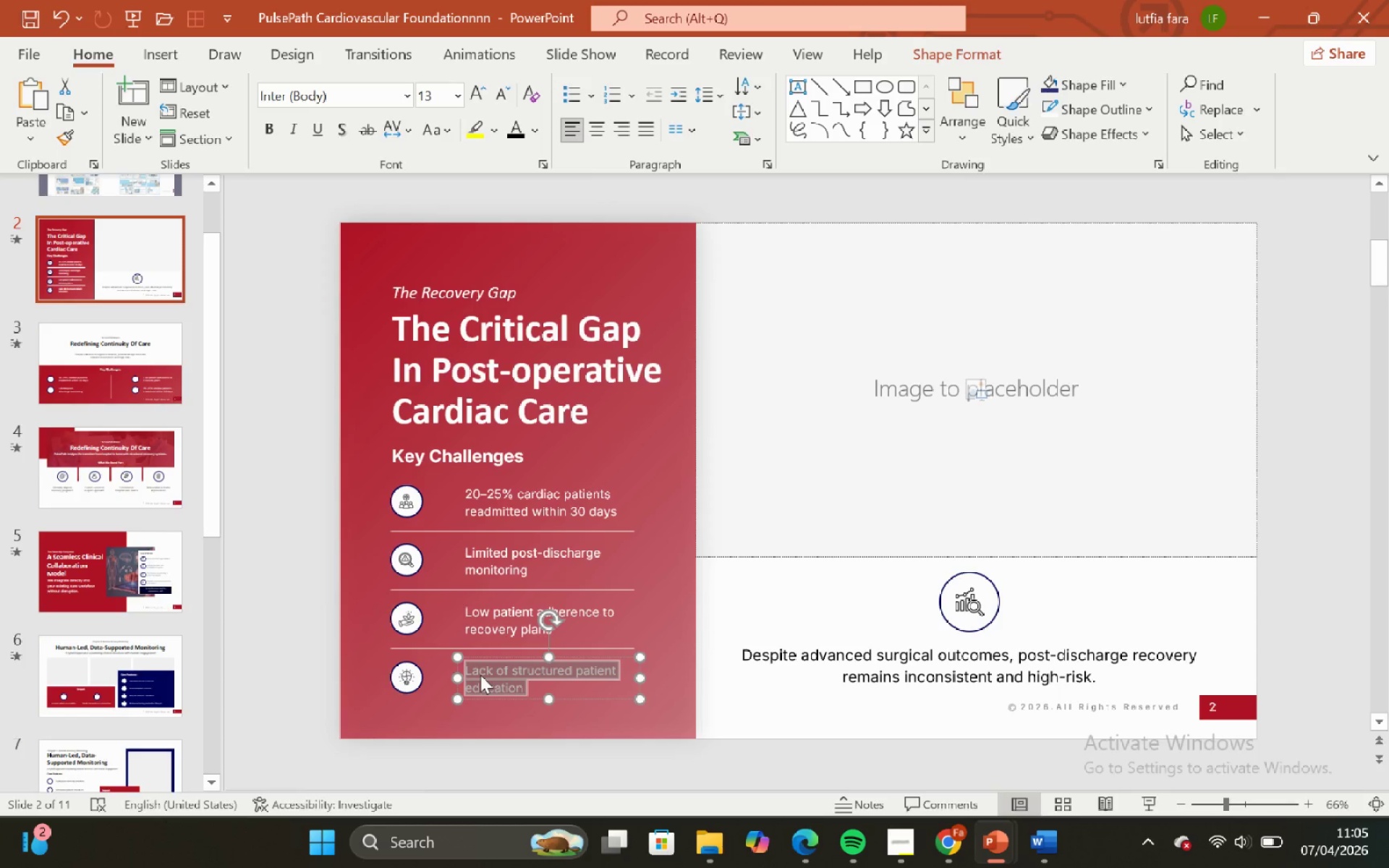 
key(Control+C)
 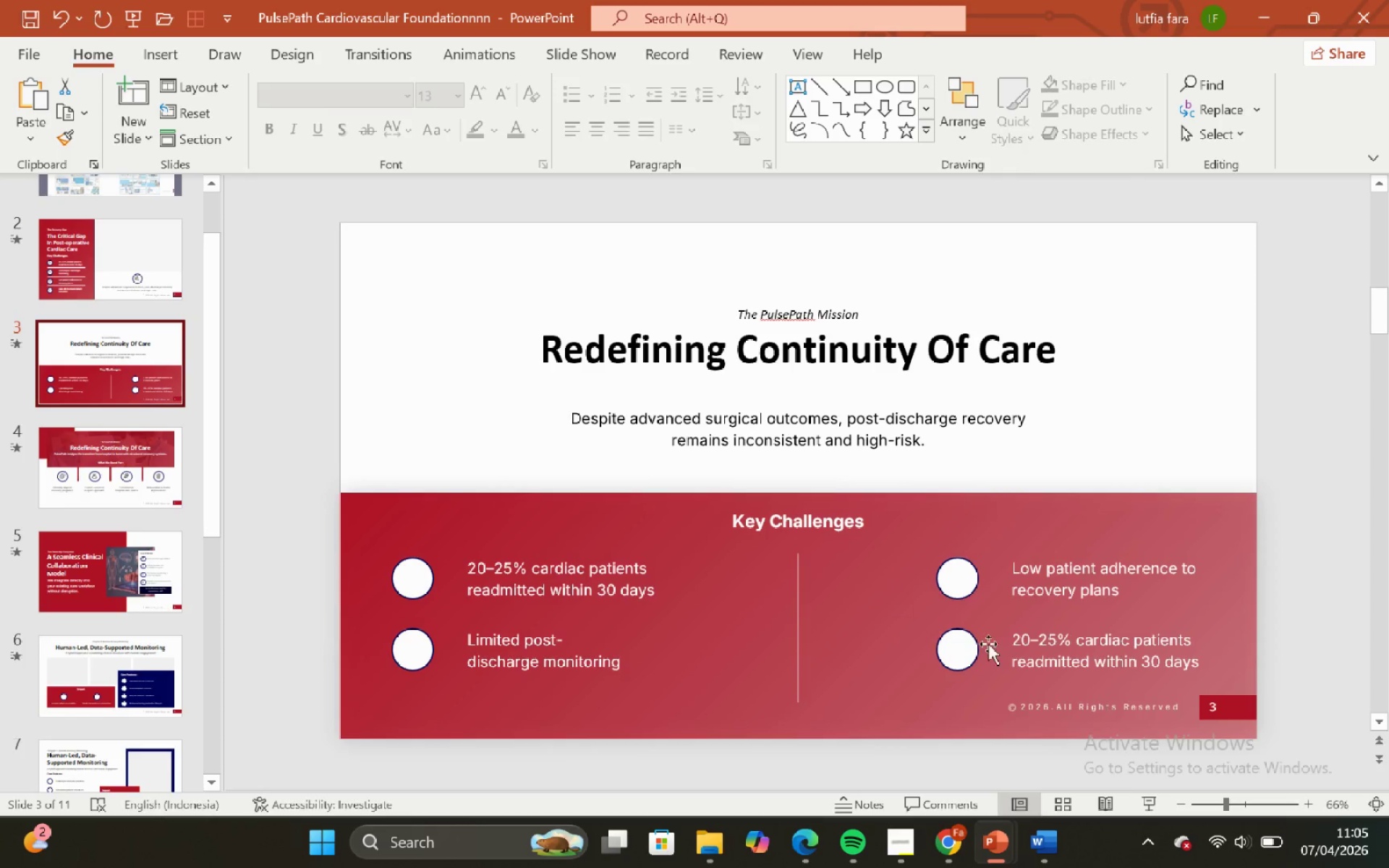 
left_click([1033, 654])
 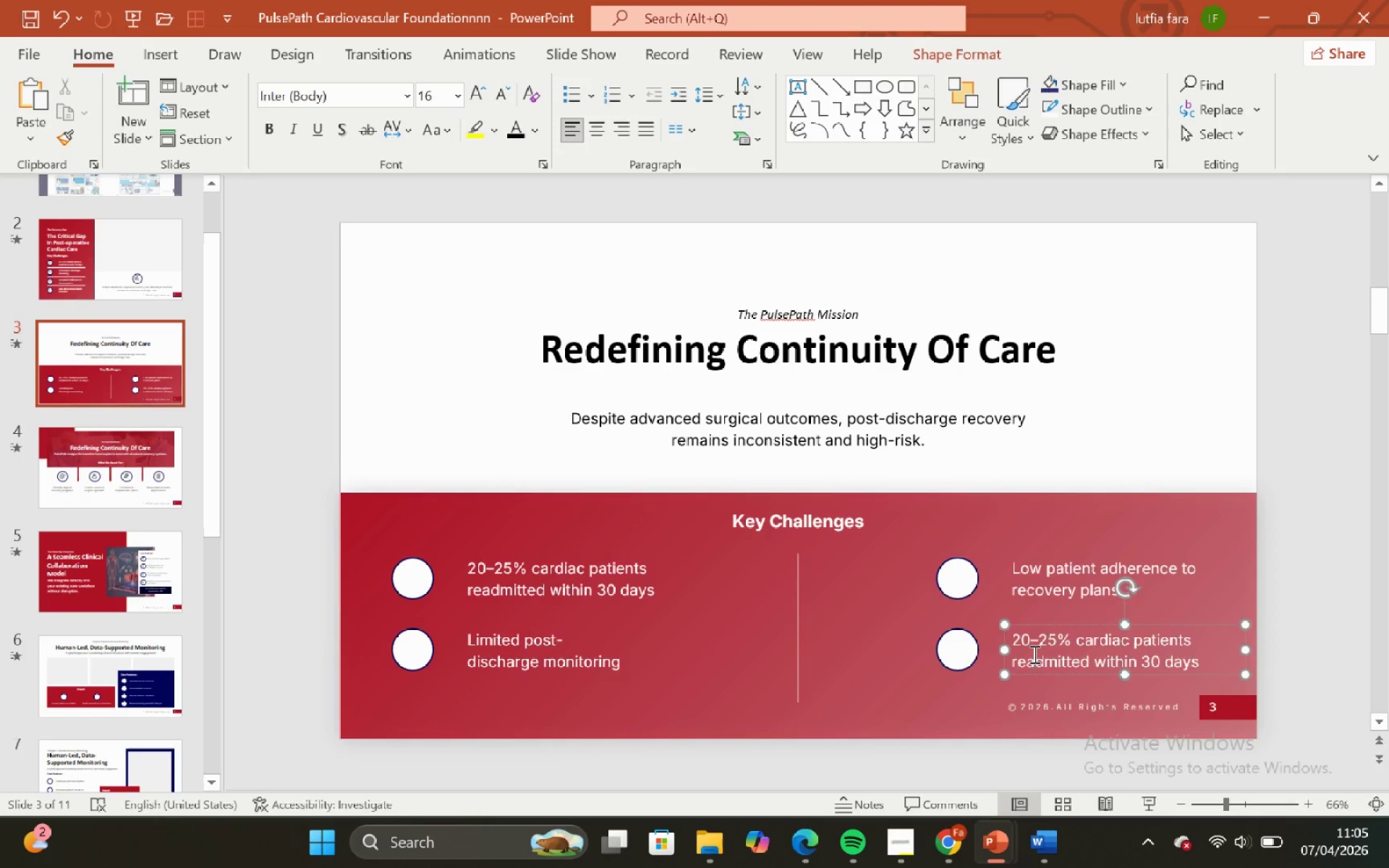 
key(Control+ControlLeft)
 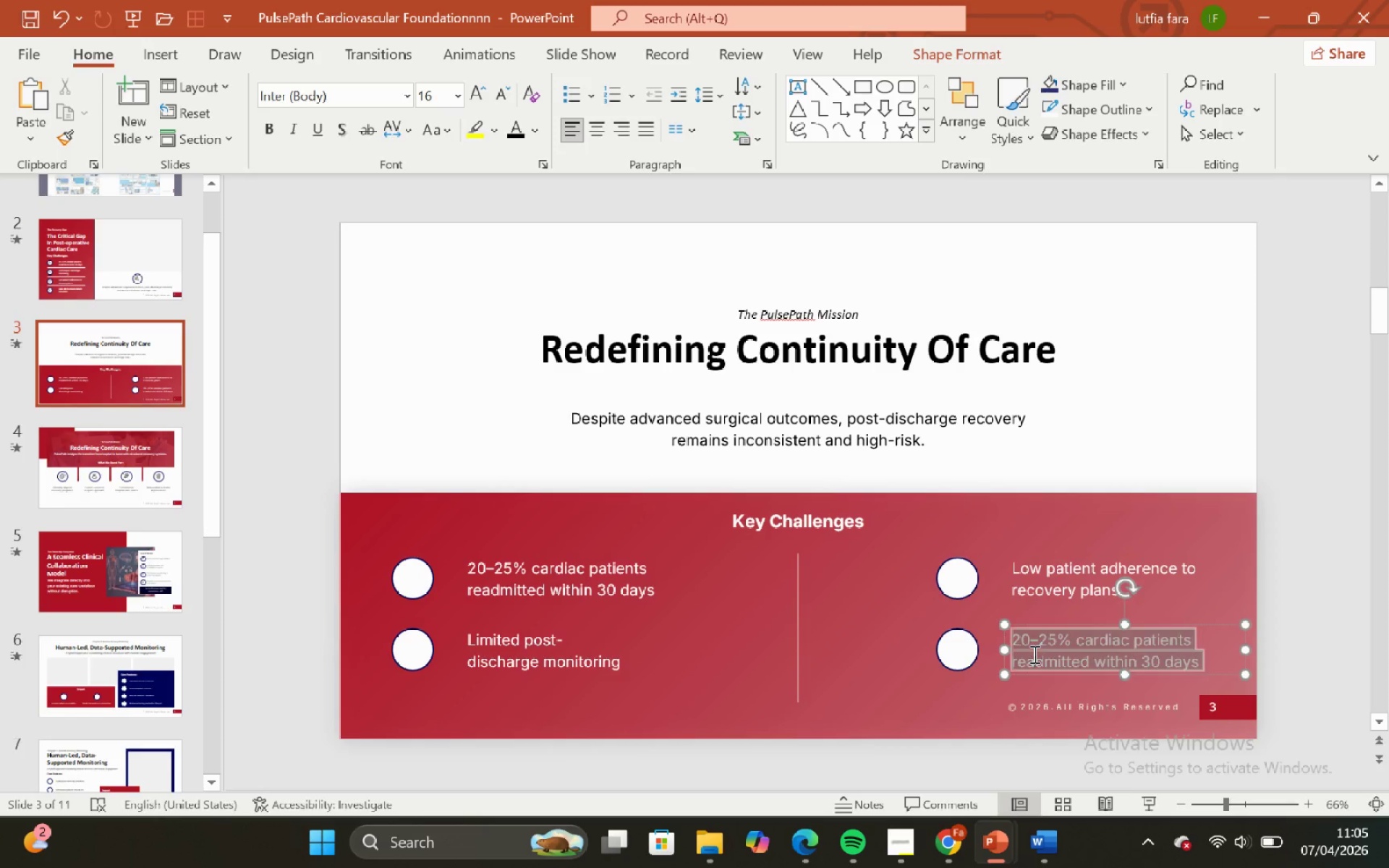 
key(Control+A)
 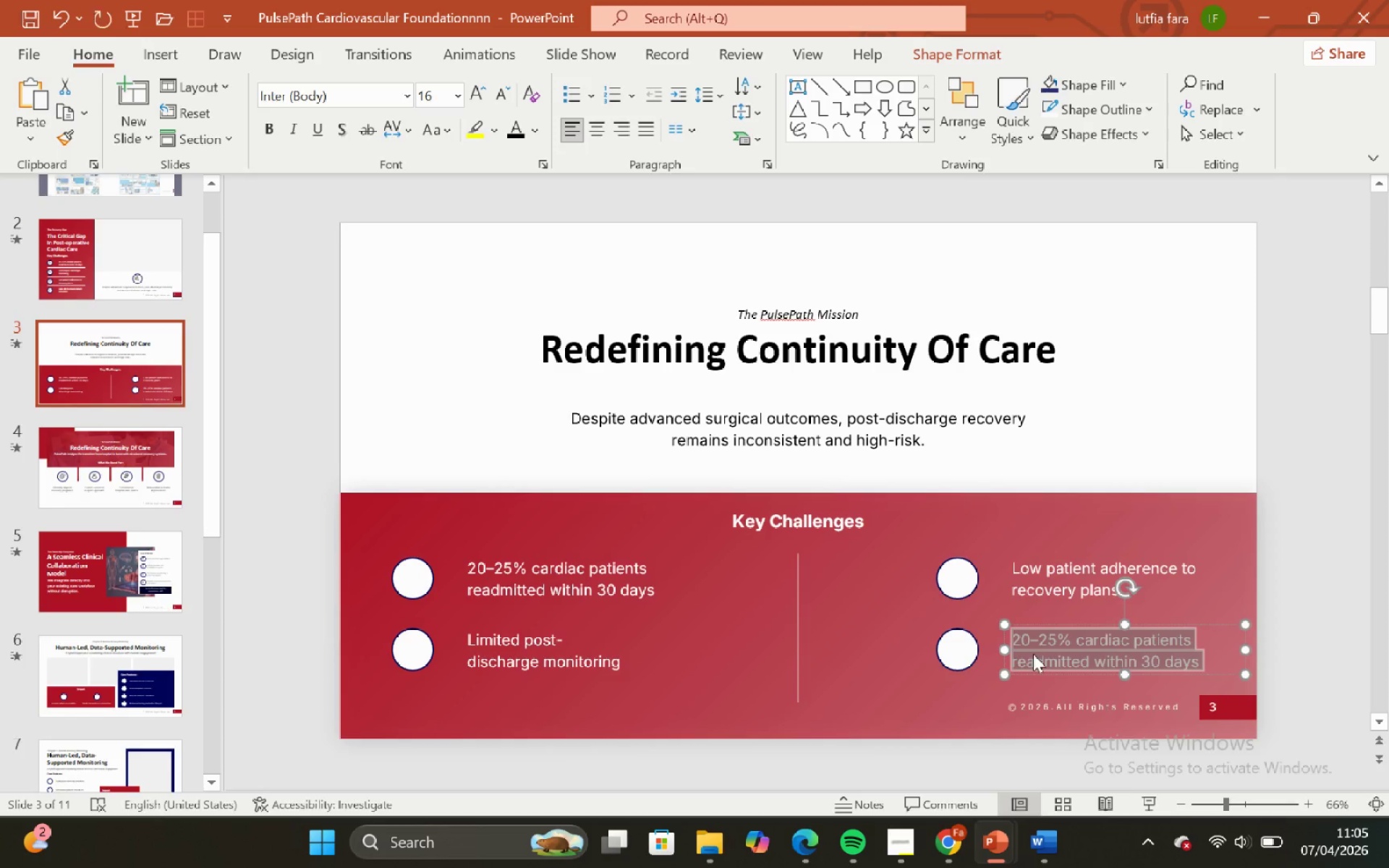 
right_click([1033, 654])
 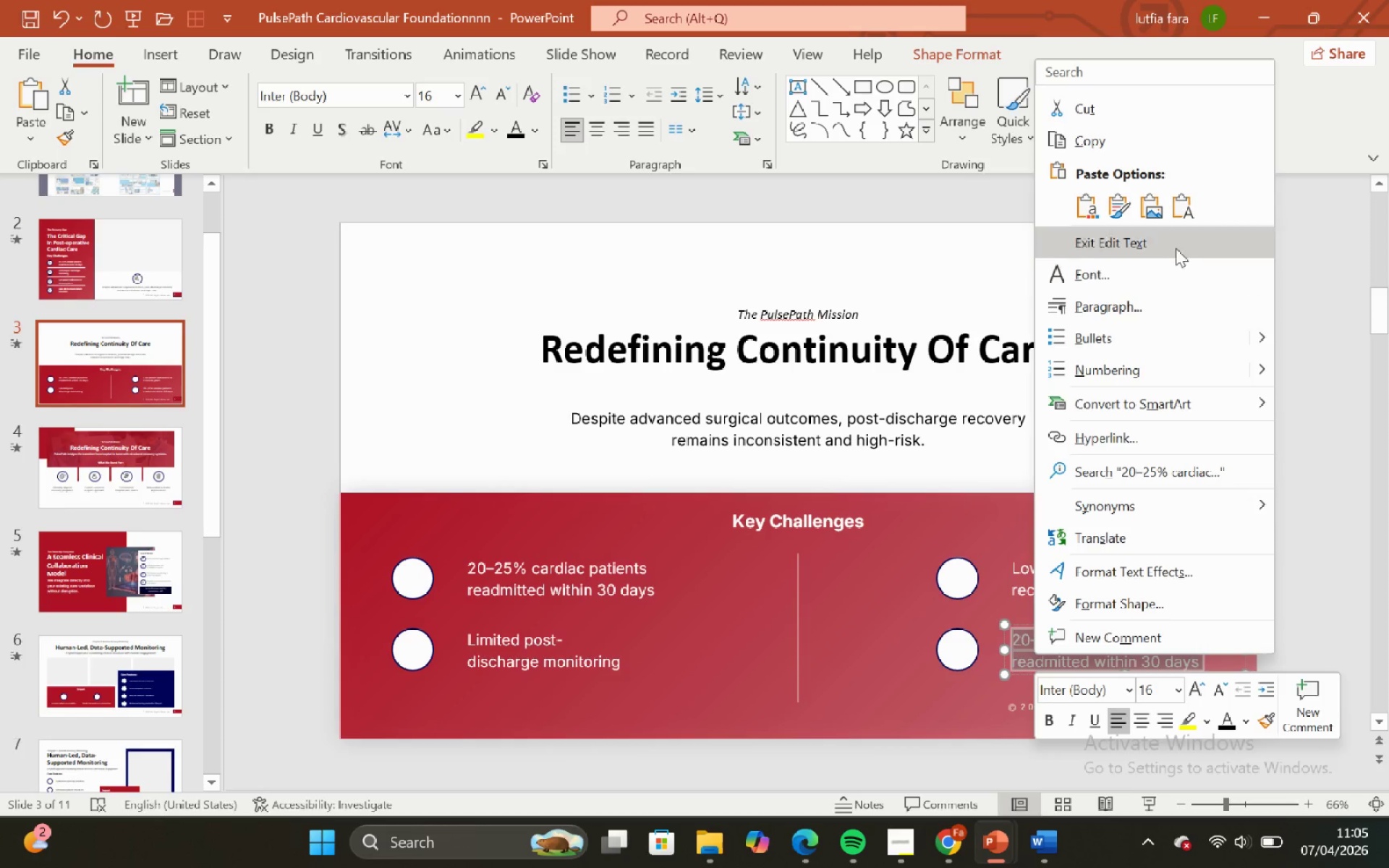 
left_click([1187, 188])
 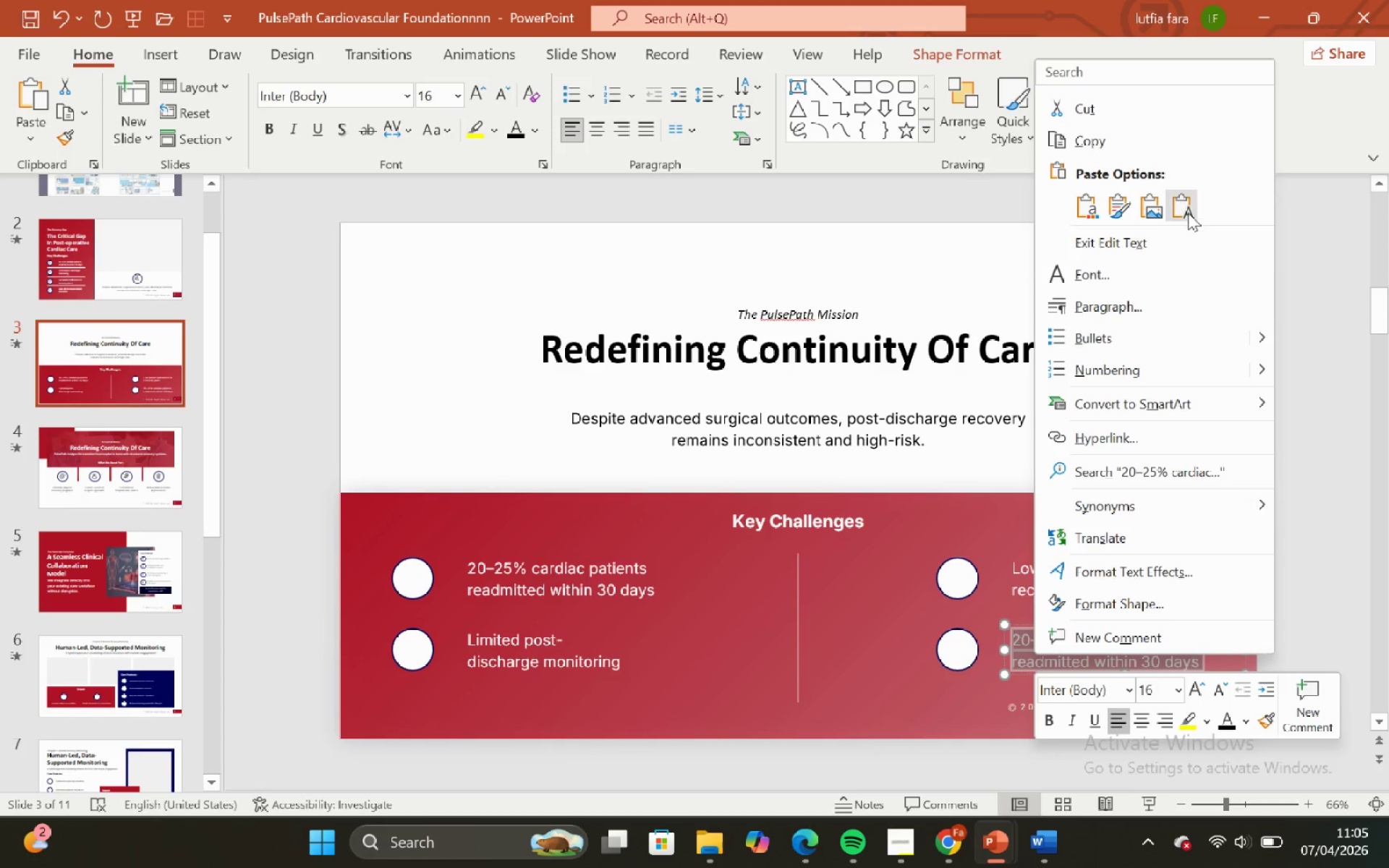 
left_click([1186, 208])
 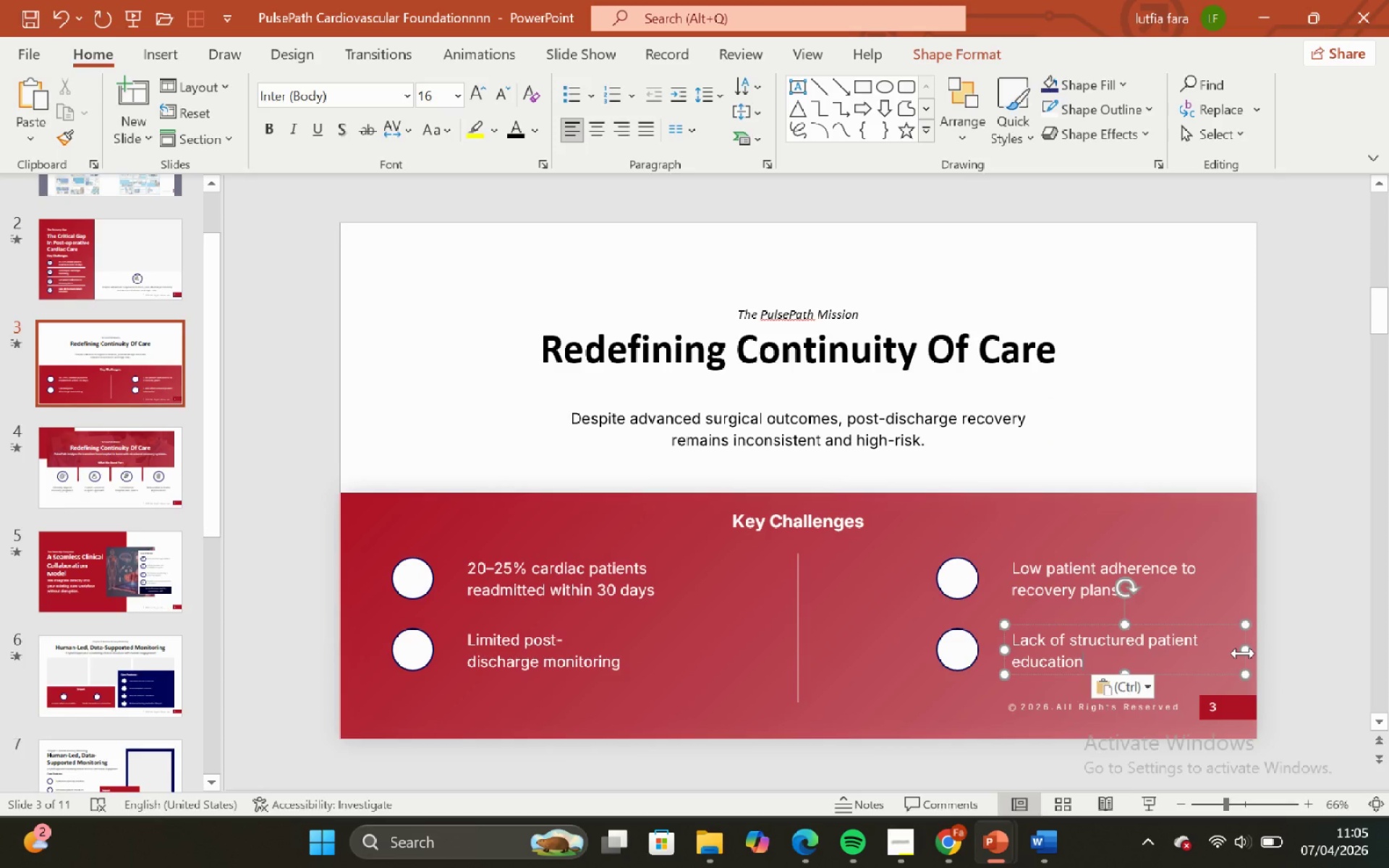 
left_click_drag(start_coordinate=[1243, 653], to_coordinate=[1196, 647])
 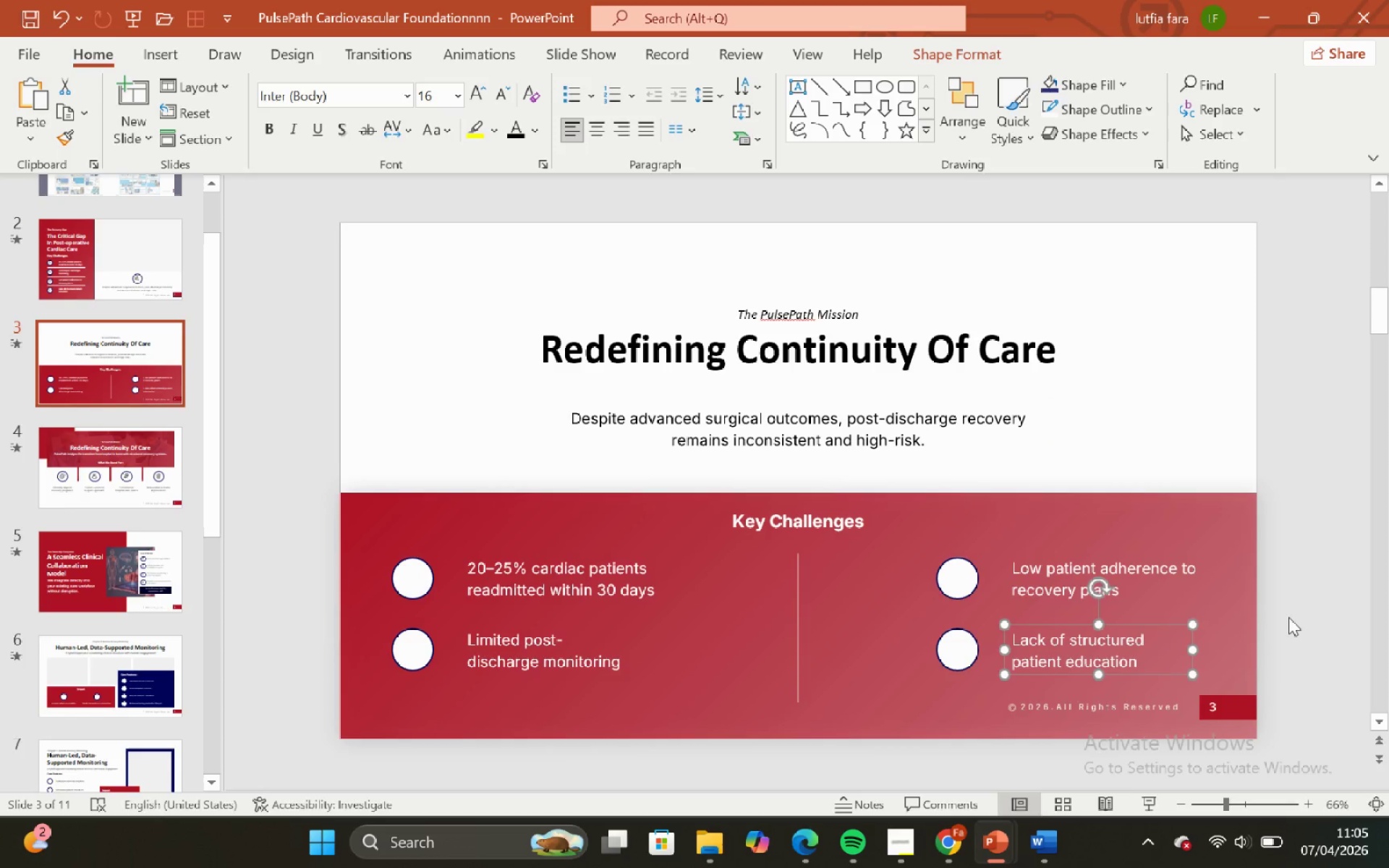 
left_click([1288, 617])
 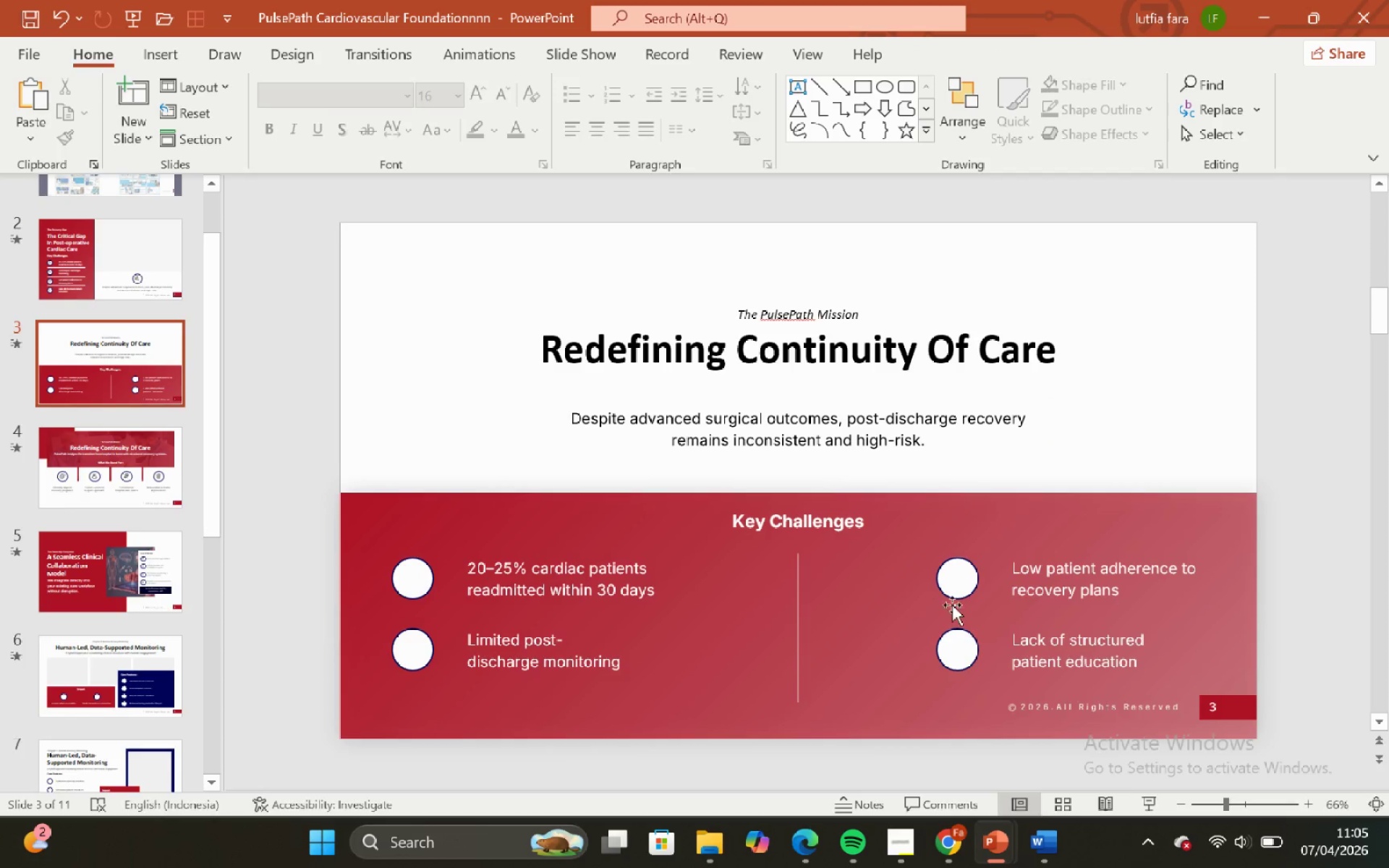 
hold_key(key=ControlLeft, duration=0.77)
hold_key(key=ShiftLeft, duration=0.62)
scroll: coordinate [930, 590], scroll_direction: down, amount: 1.0
 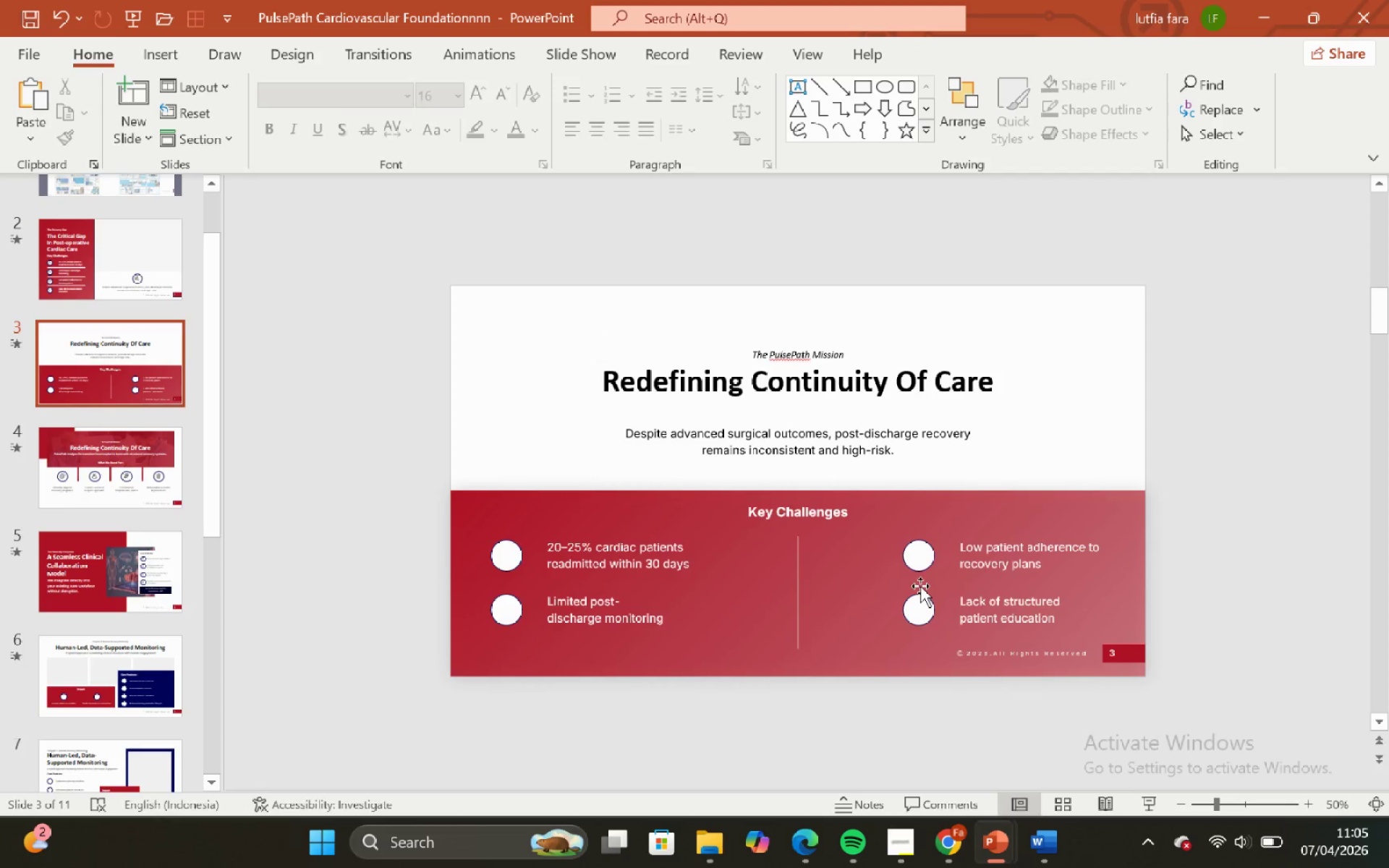 
hold_key(key=ShiftLeft, duration=0.69)
hold_key(key=ControlLeft, duration=0.59)
scroll: coordinate [893, 563], scroll_direction: up, amount: 1.0
 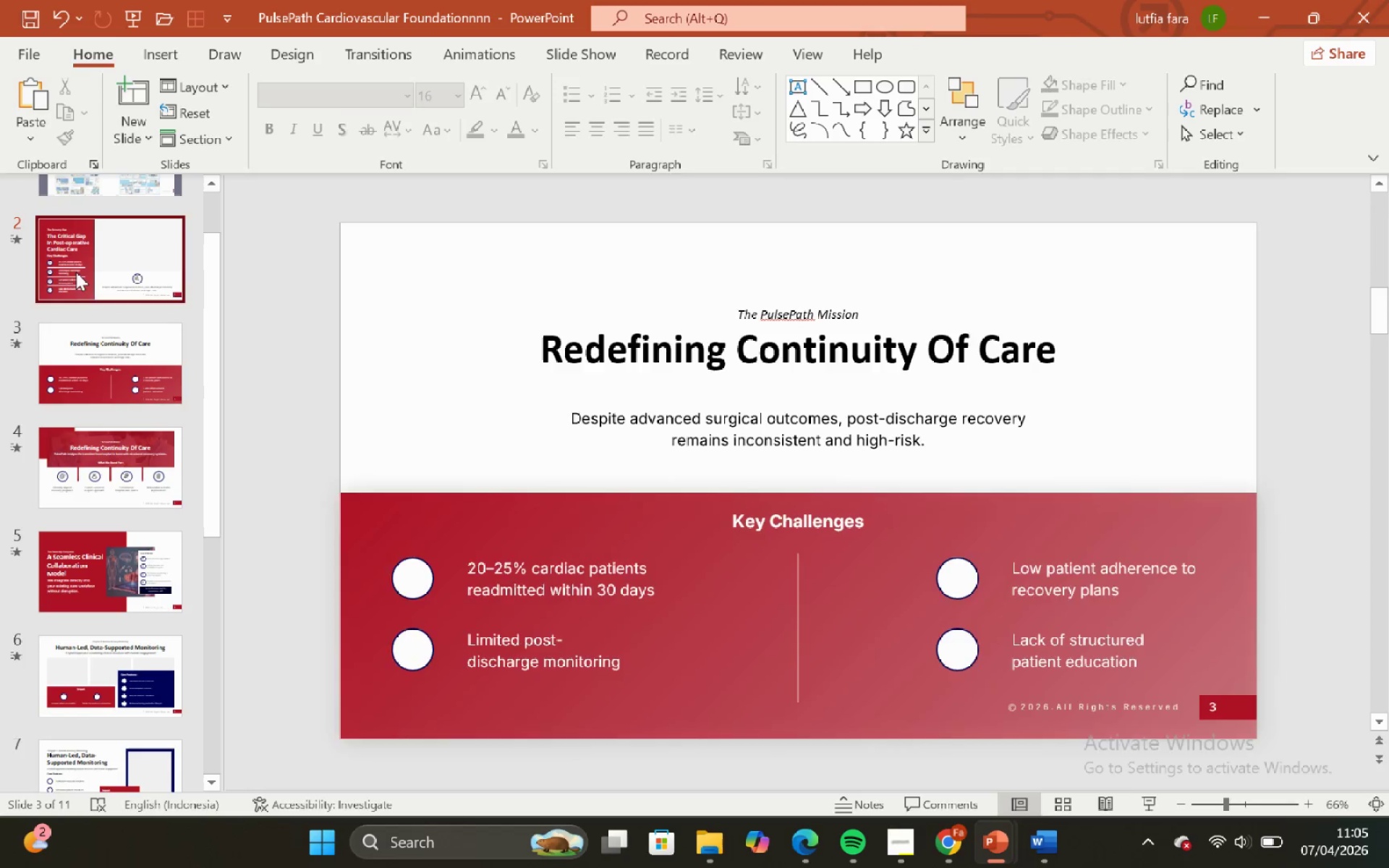 
scroll: coordinate [27, 449], scroll_direction: down, amount: 7.0
 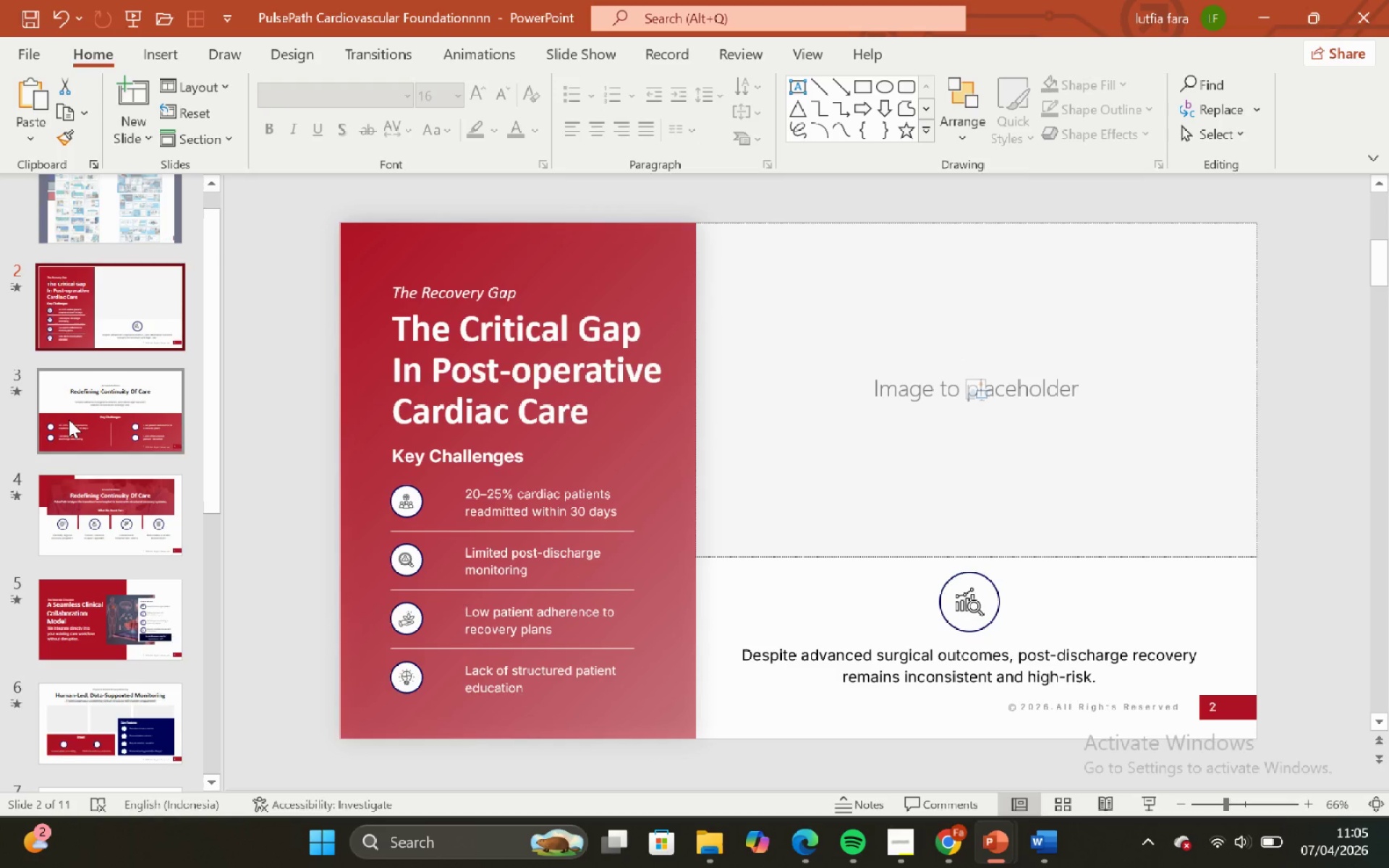 
left_click([69, 420])
 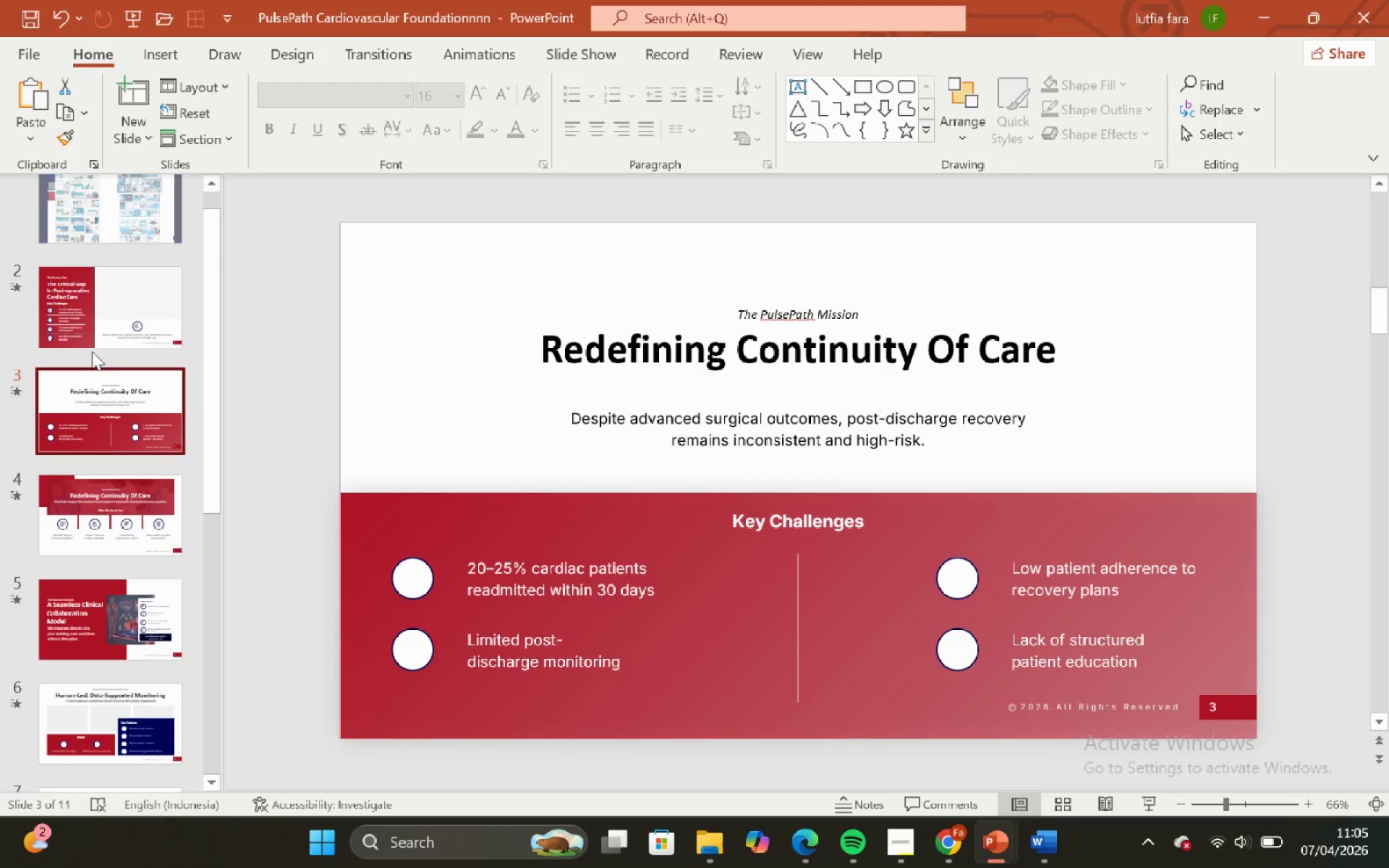 
left_click([88, 312])
 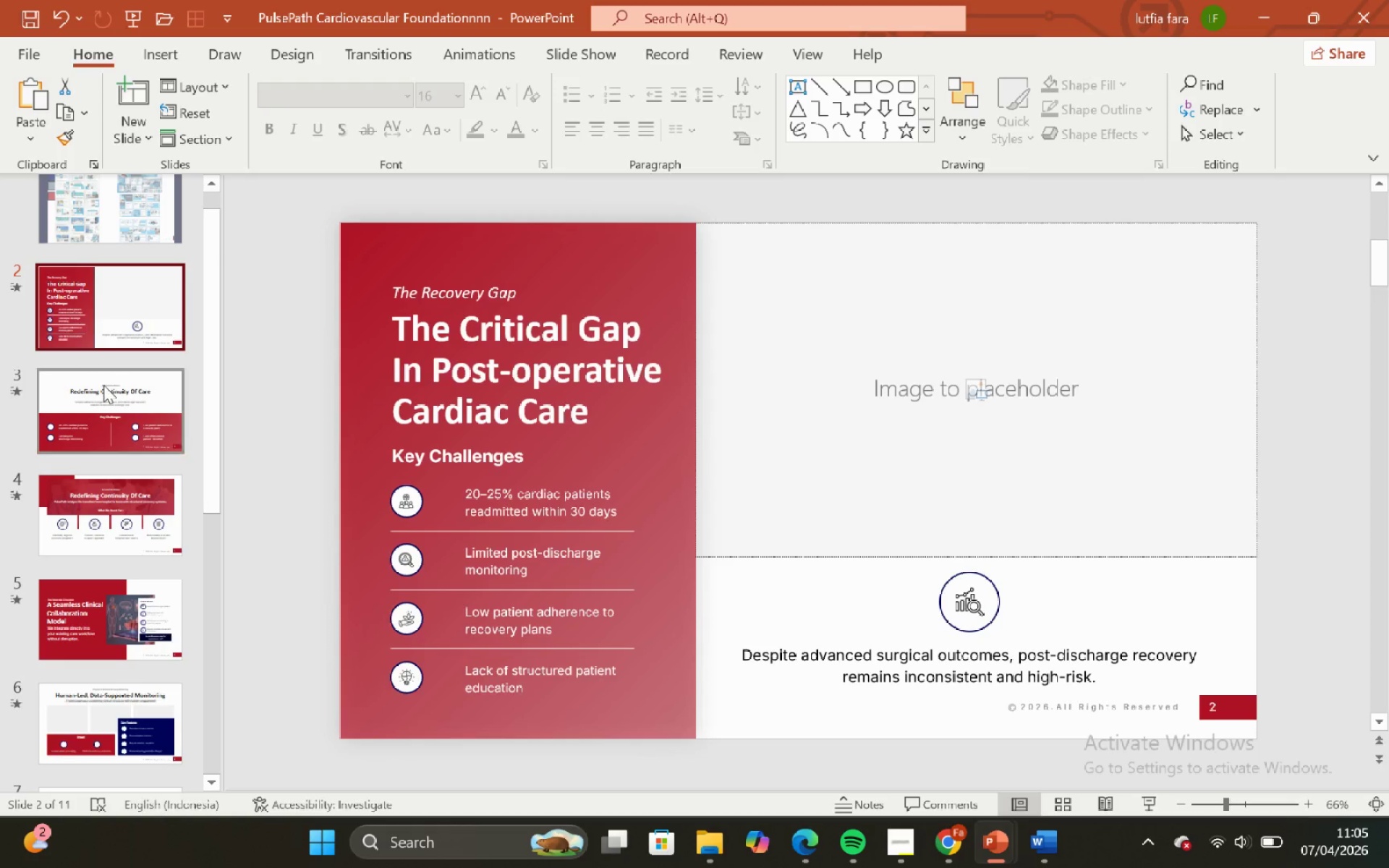 
left_click([103, 385])
 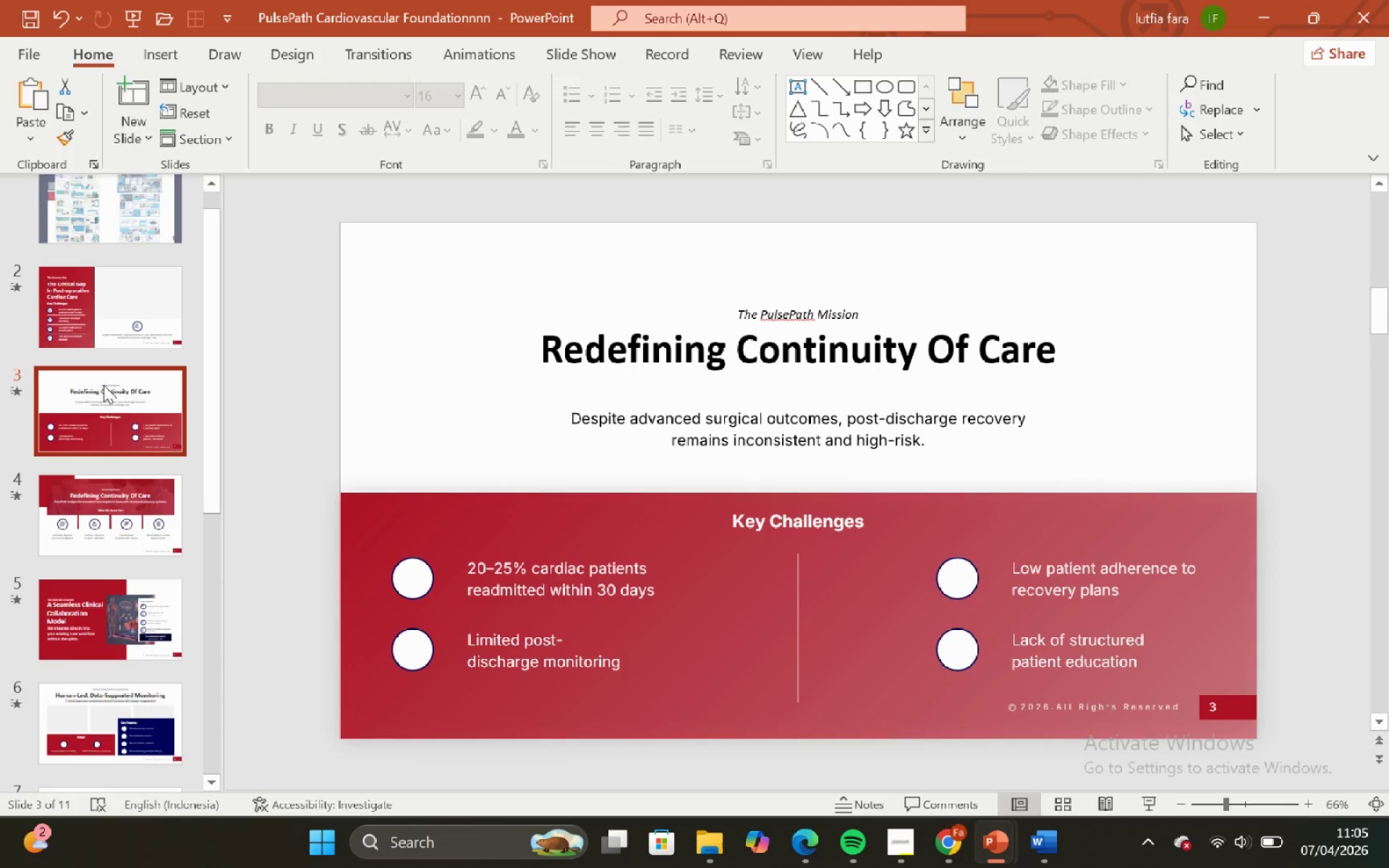 
scroll: coordinate [103, 385], scroll_direction: down, amount: 1.0
 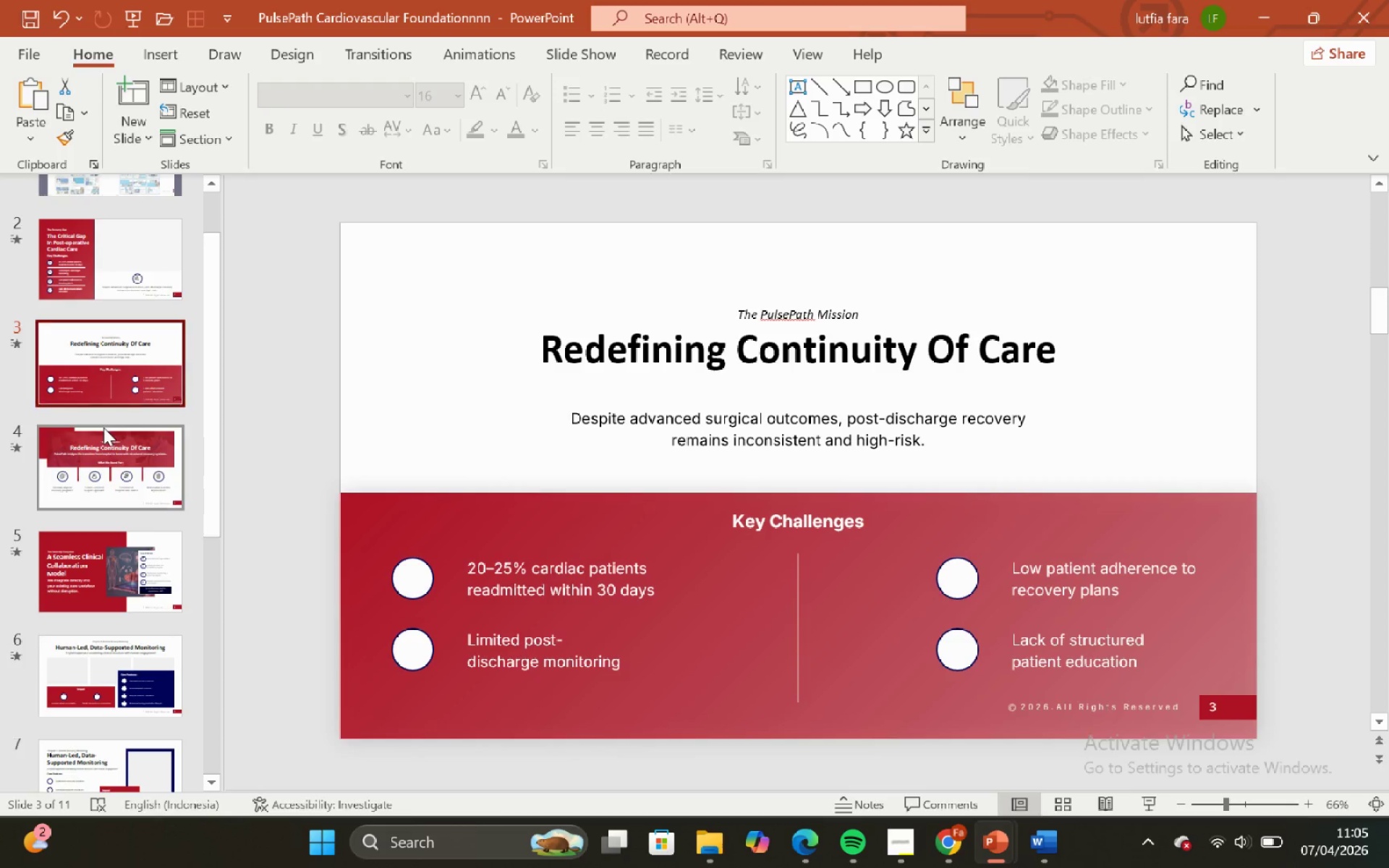 
left_click([103, 428])
 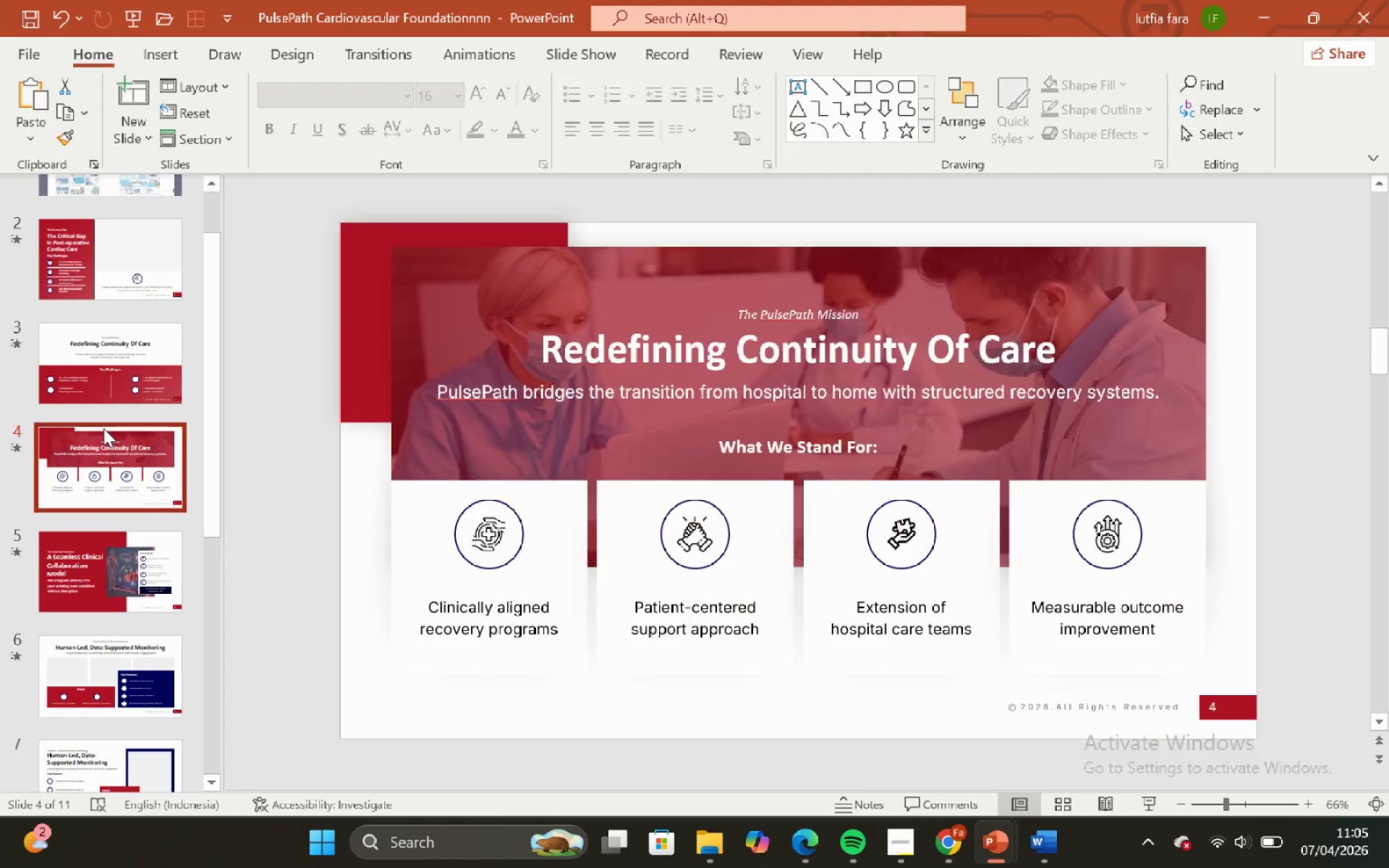 
left_click([103, 430])
 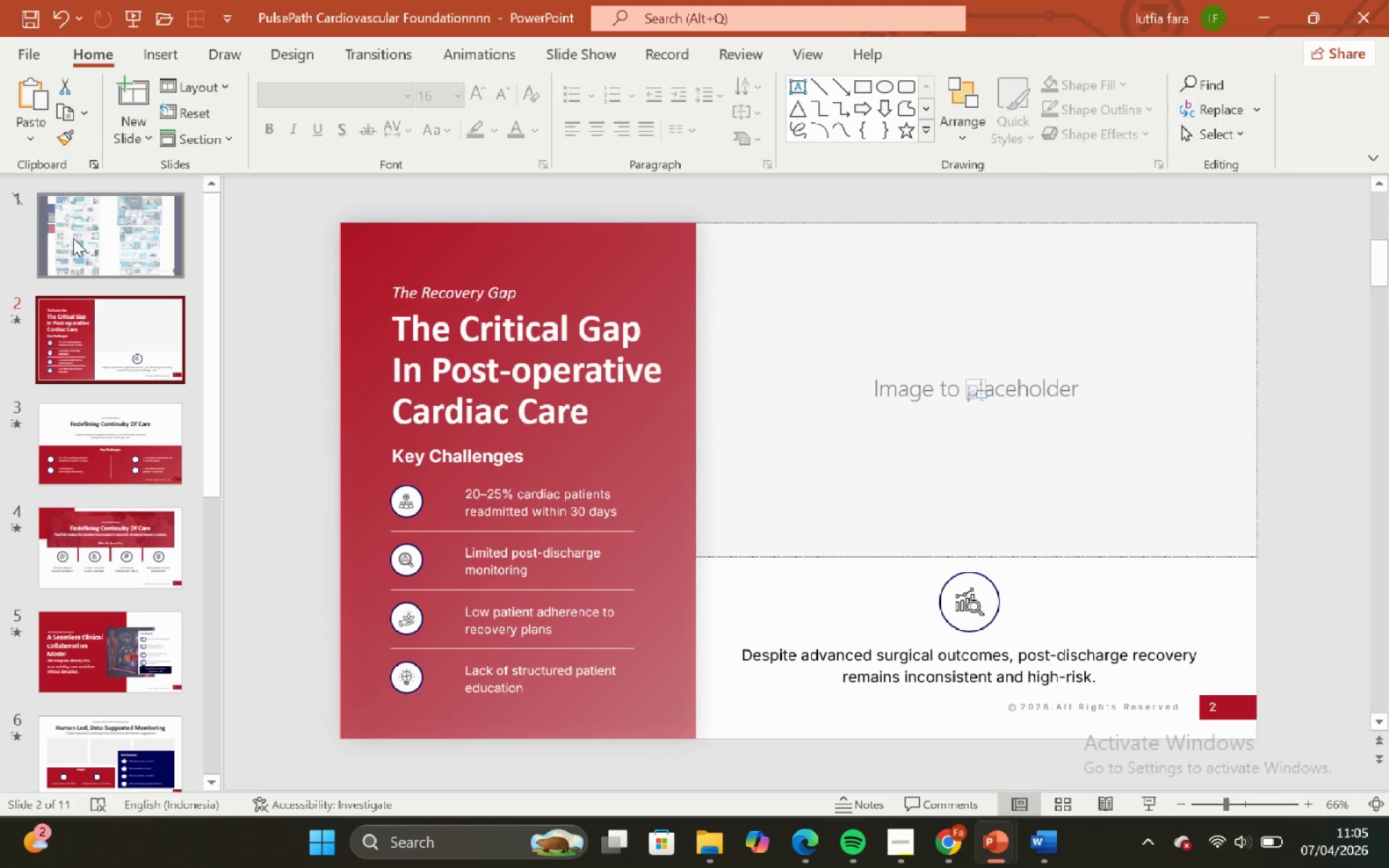 
scroll: coordinate [103, 430], scroll_direction: down, amount: 3.0
 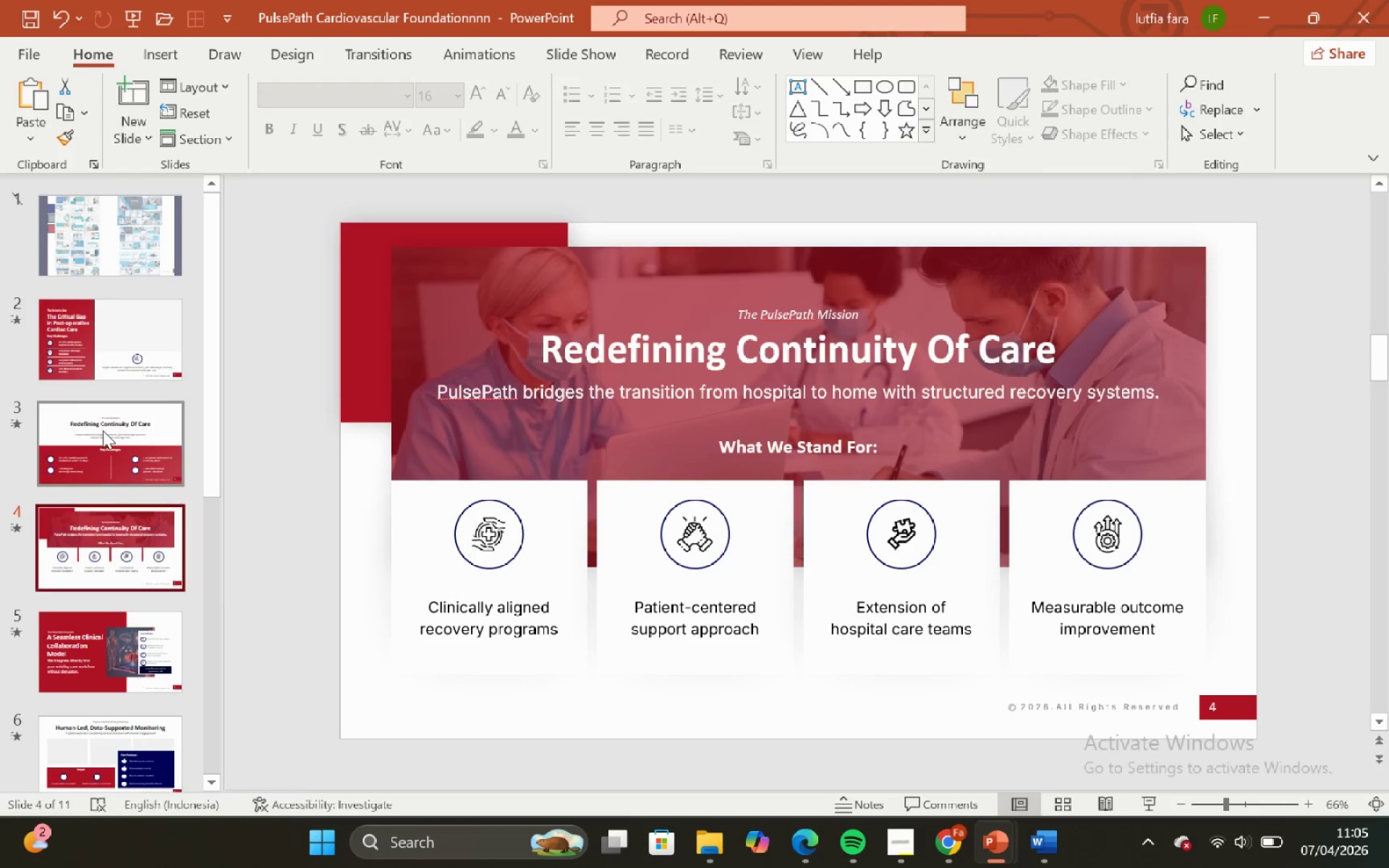 
left_click([75, 238])
 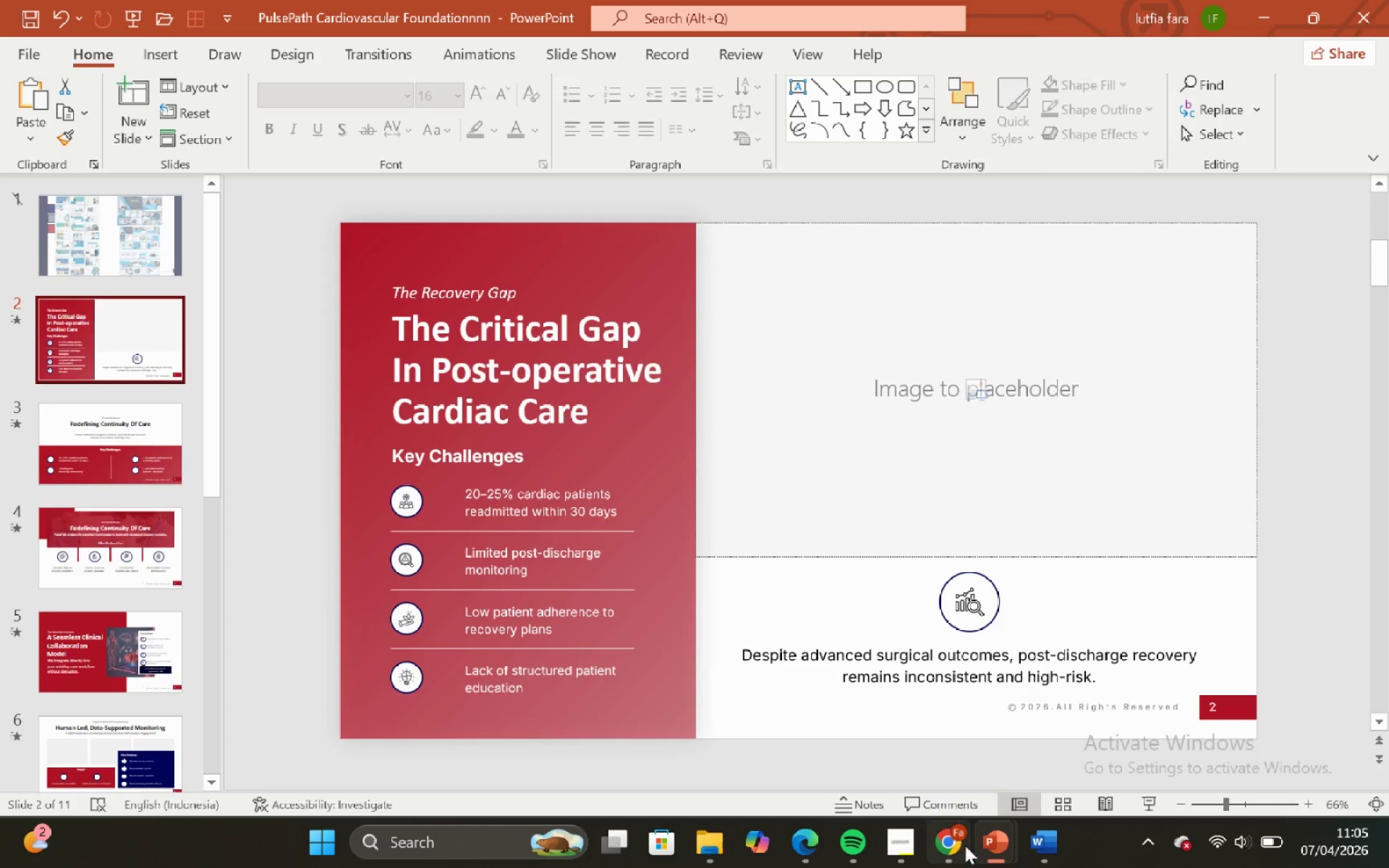 
left_click([901, 714])
 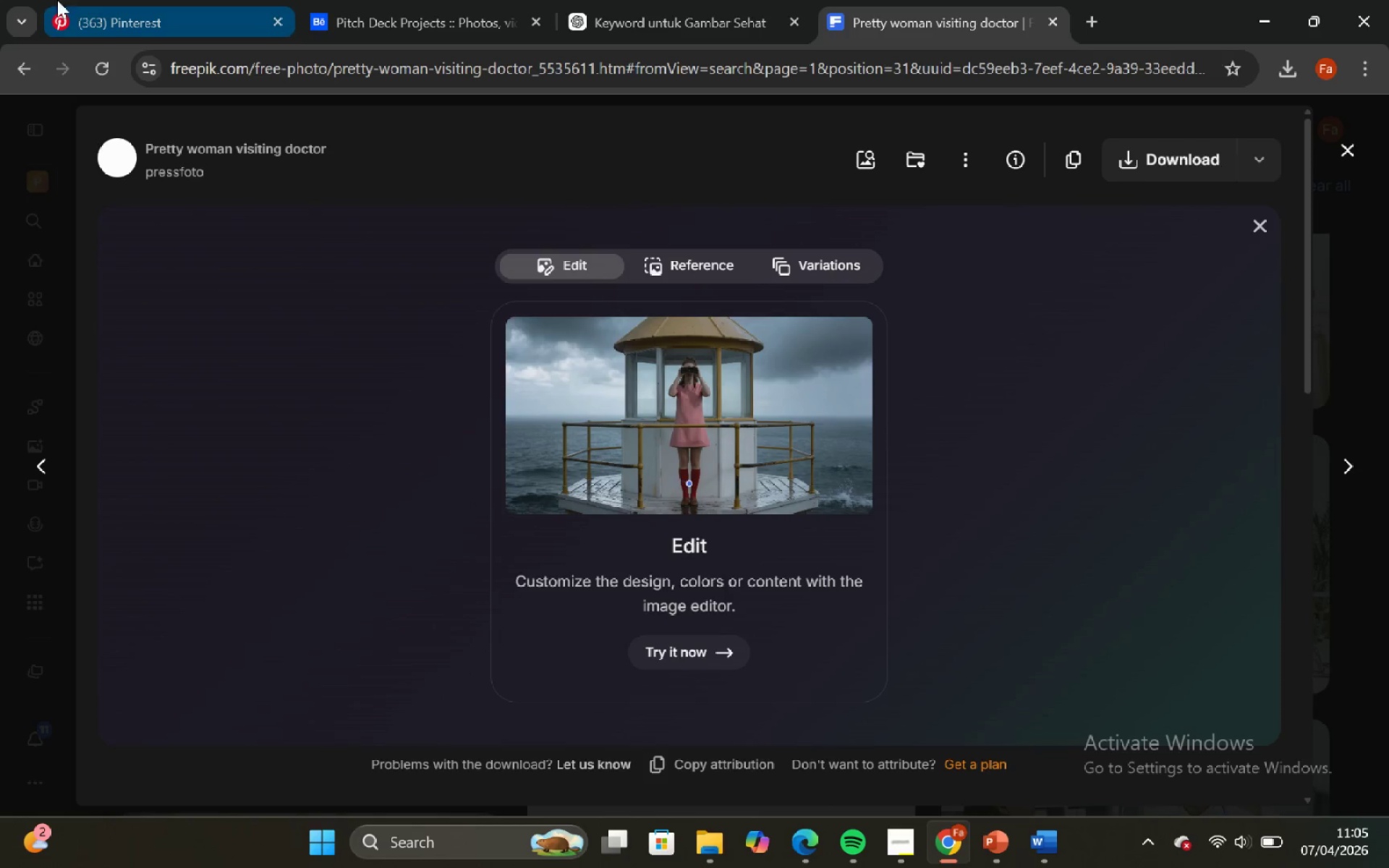 
left_click([109, 0])
 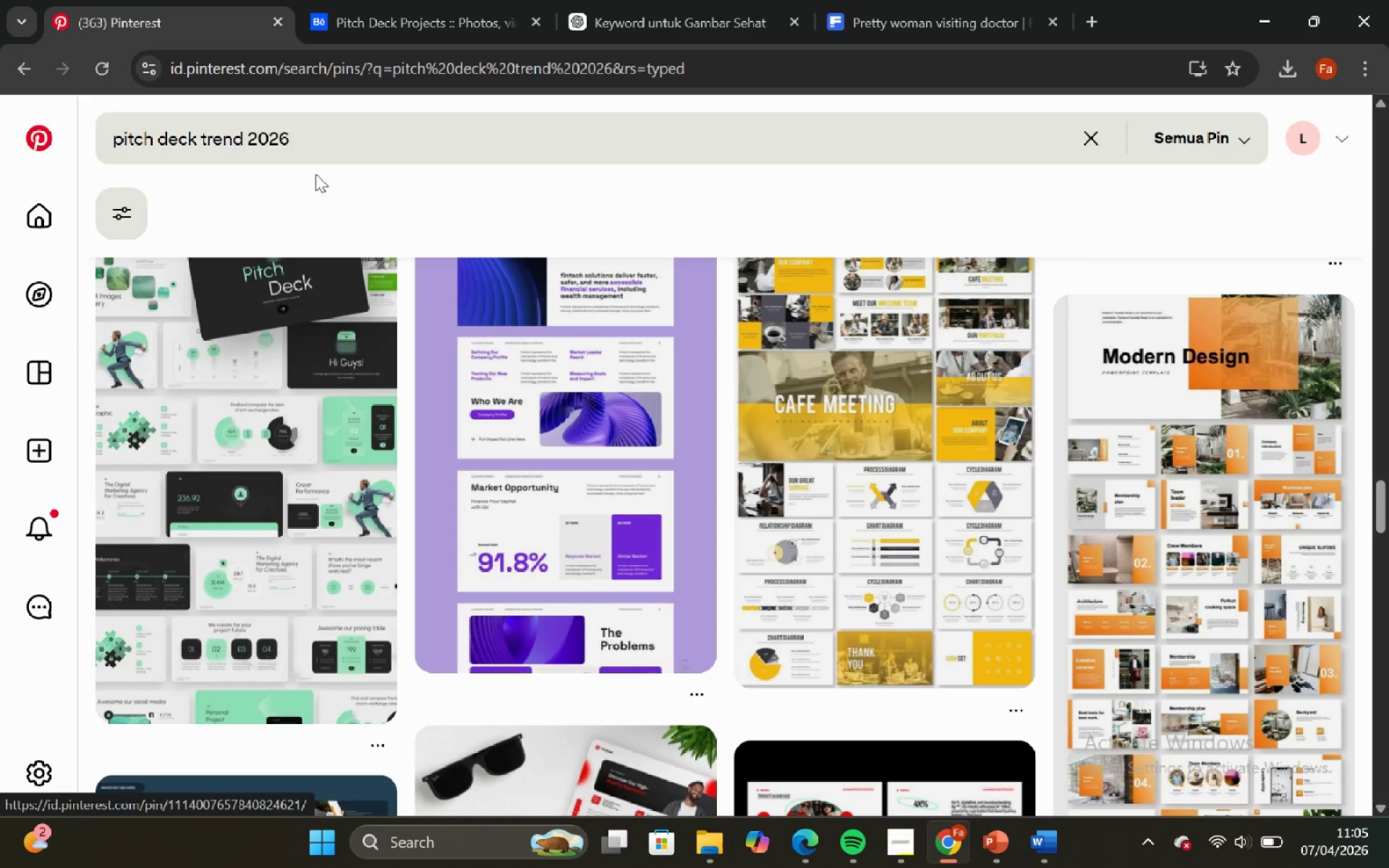 
left_click_drag(start_coordinate=[303, 148], to_coordinate=[69, 142])
 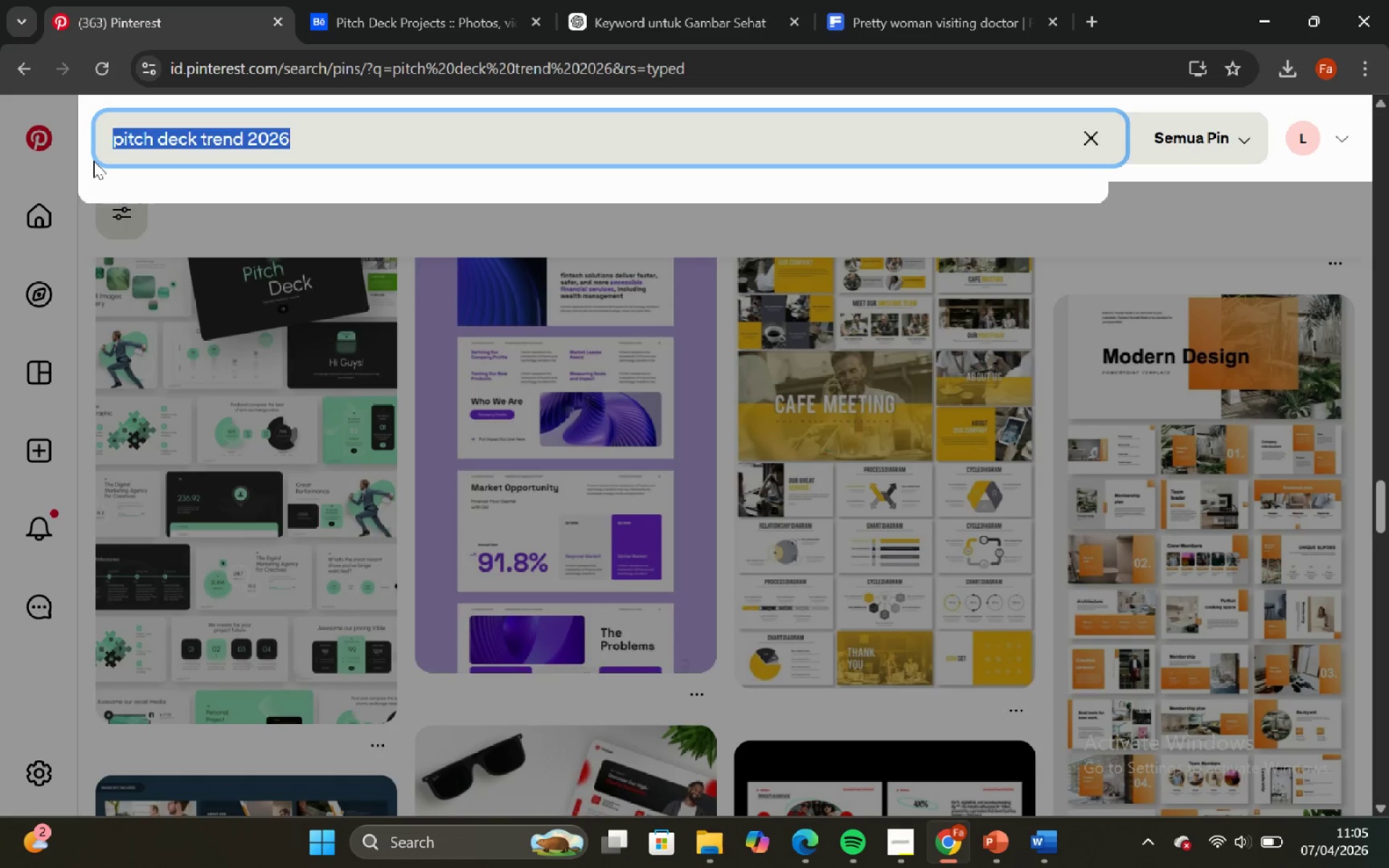 
key(Backspace)
type(medical design trend ppt)
 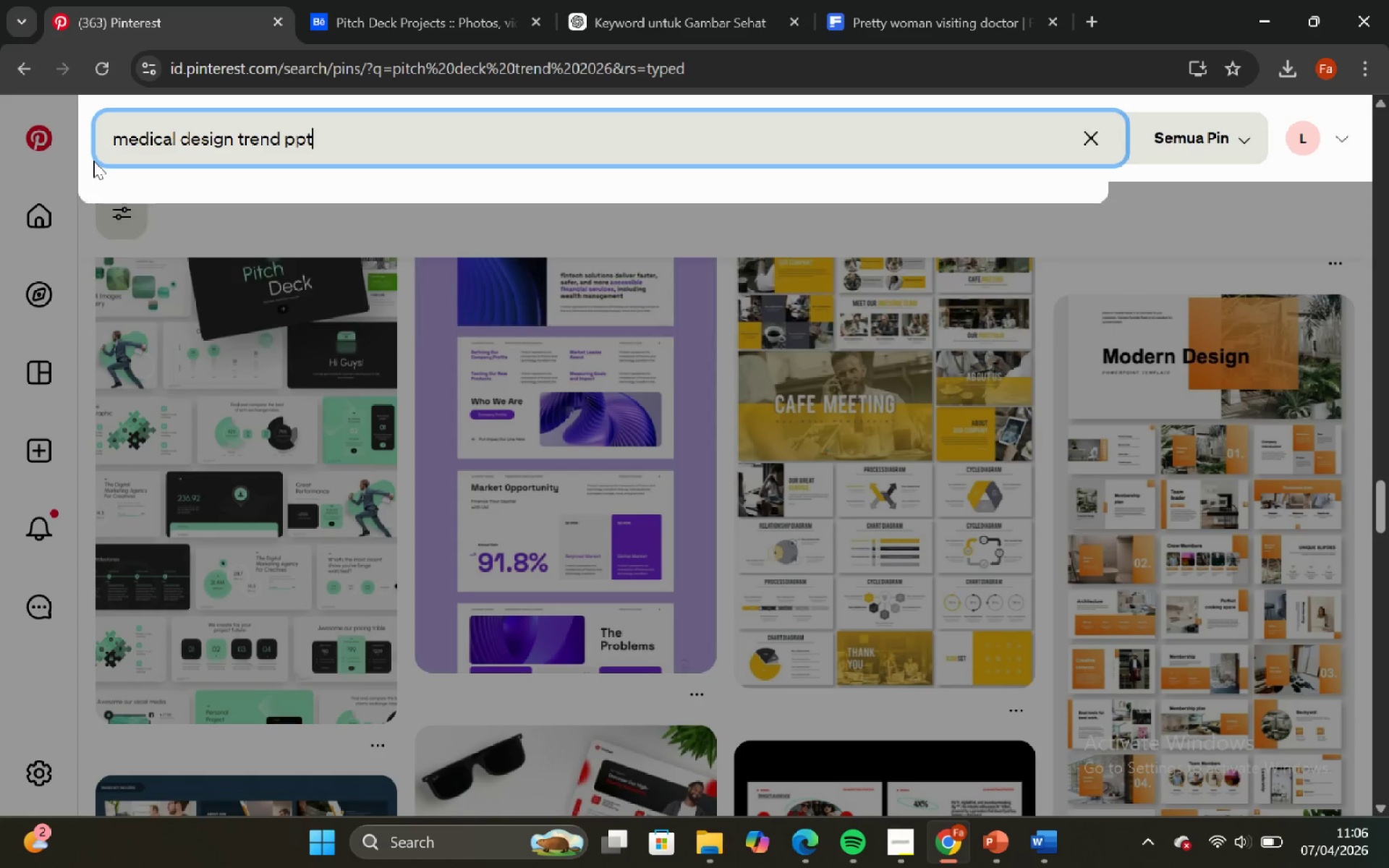 
key(Enter)
 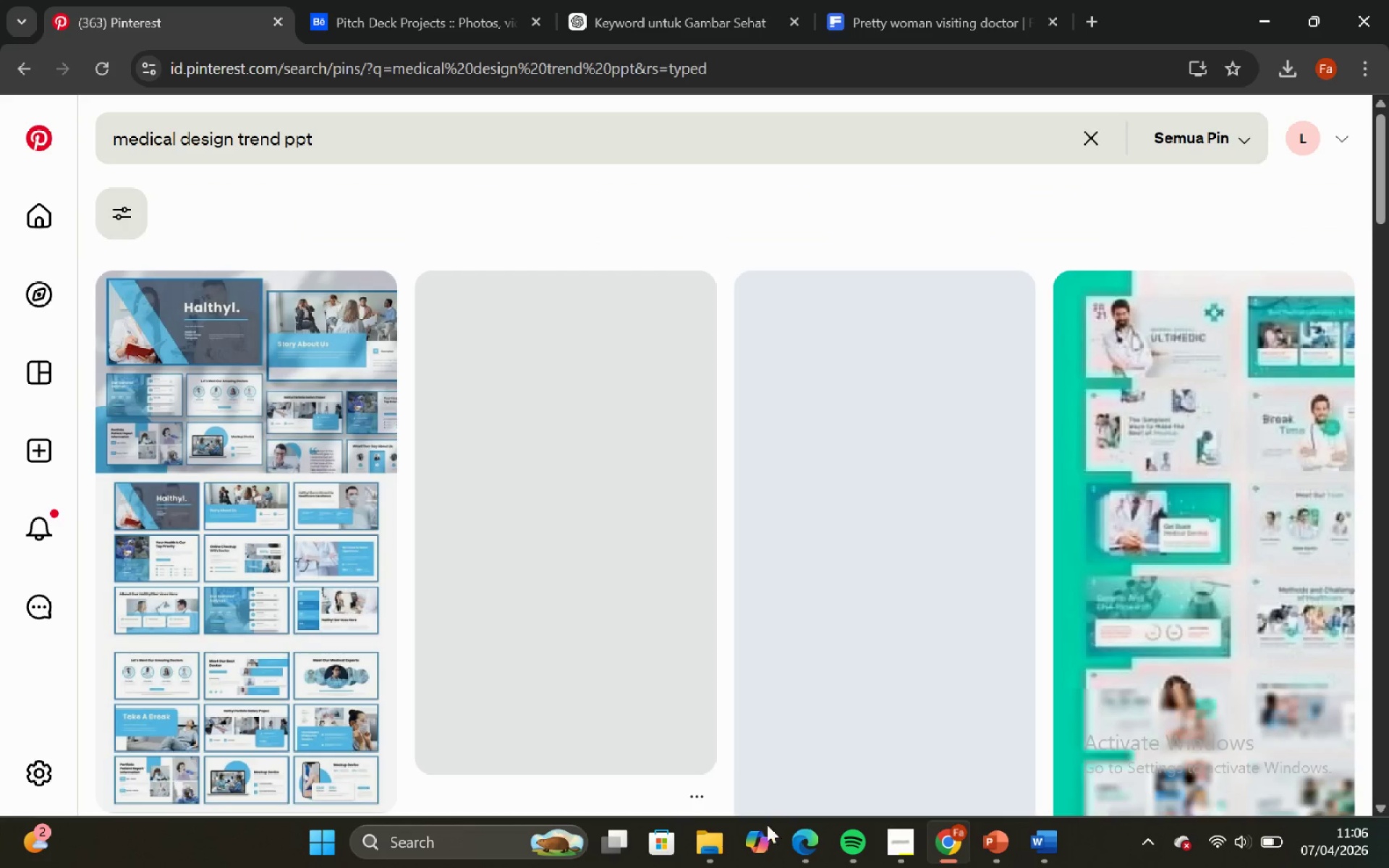 
left_click([709, 851])
 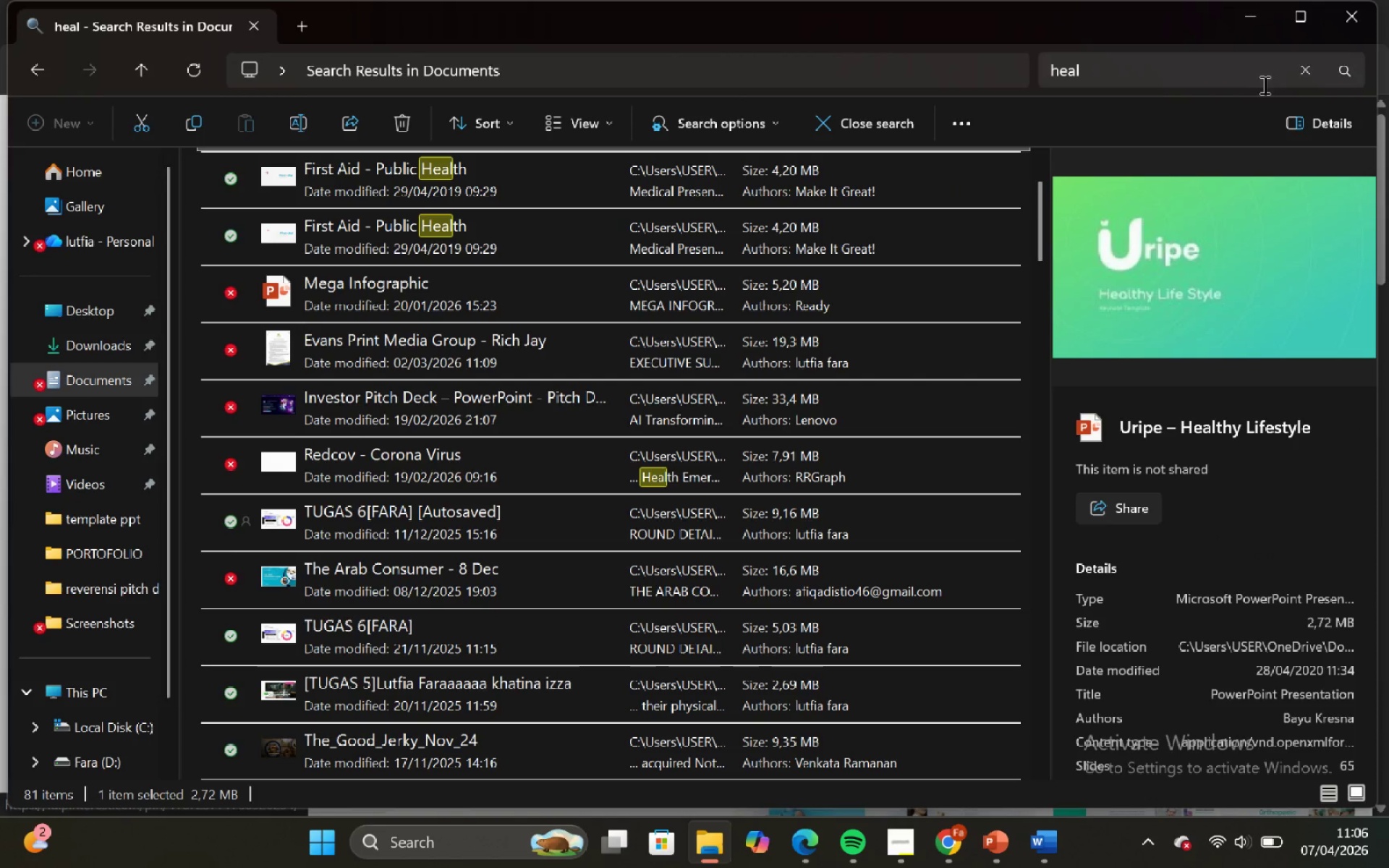 
left_click_drag(start_coordinate=[1311, 73], to_coordinate=[1304, 72])
 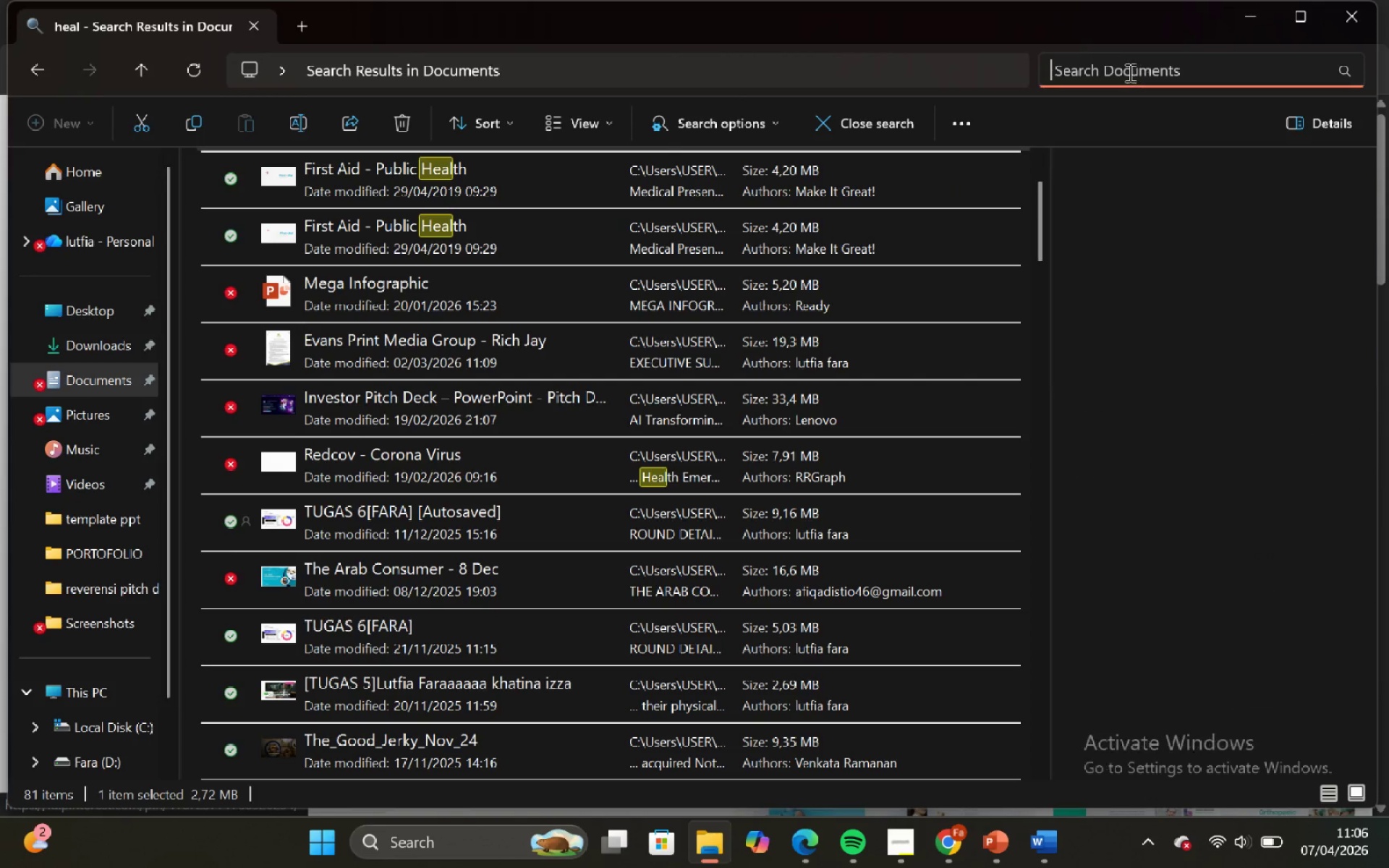 
left_click_drag(start_coordinate=[1129, 72], to_coordinate=[1125, 67])
 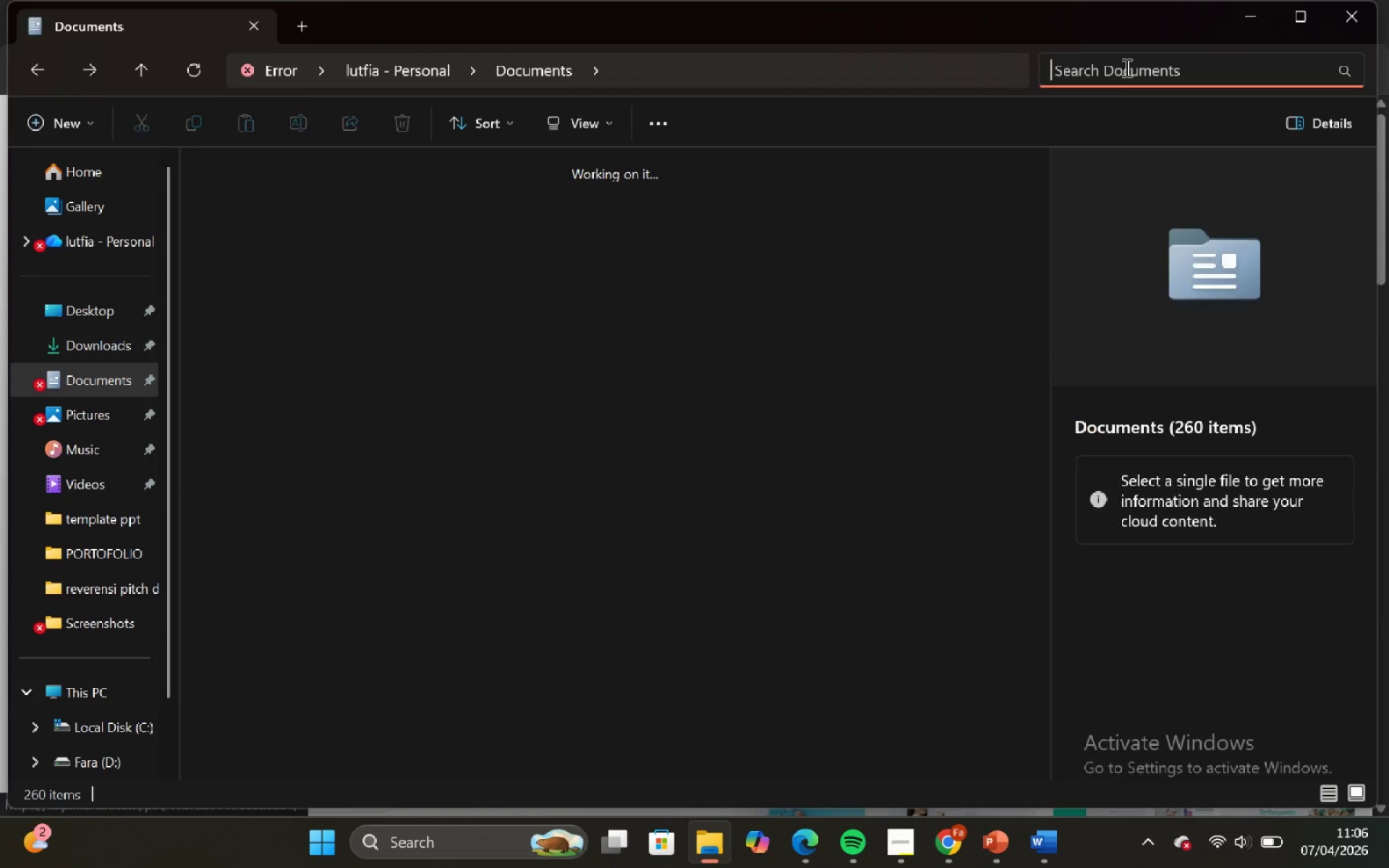 
type(medical)
 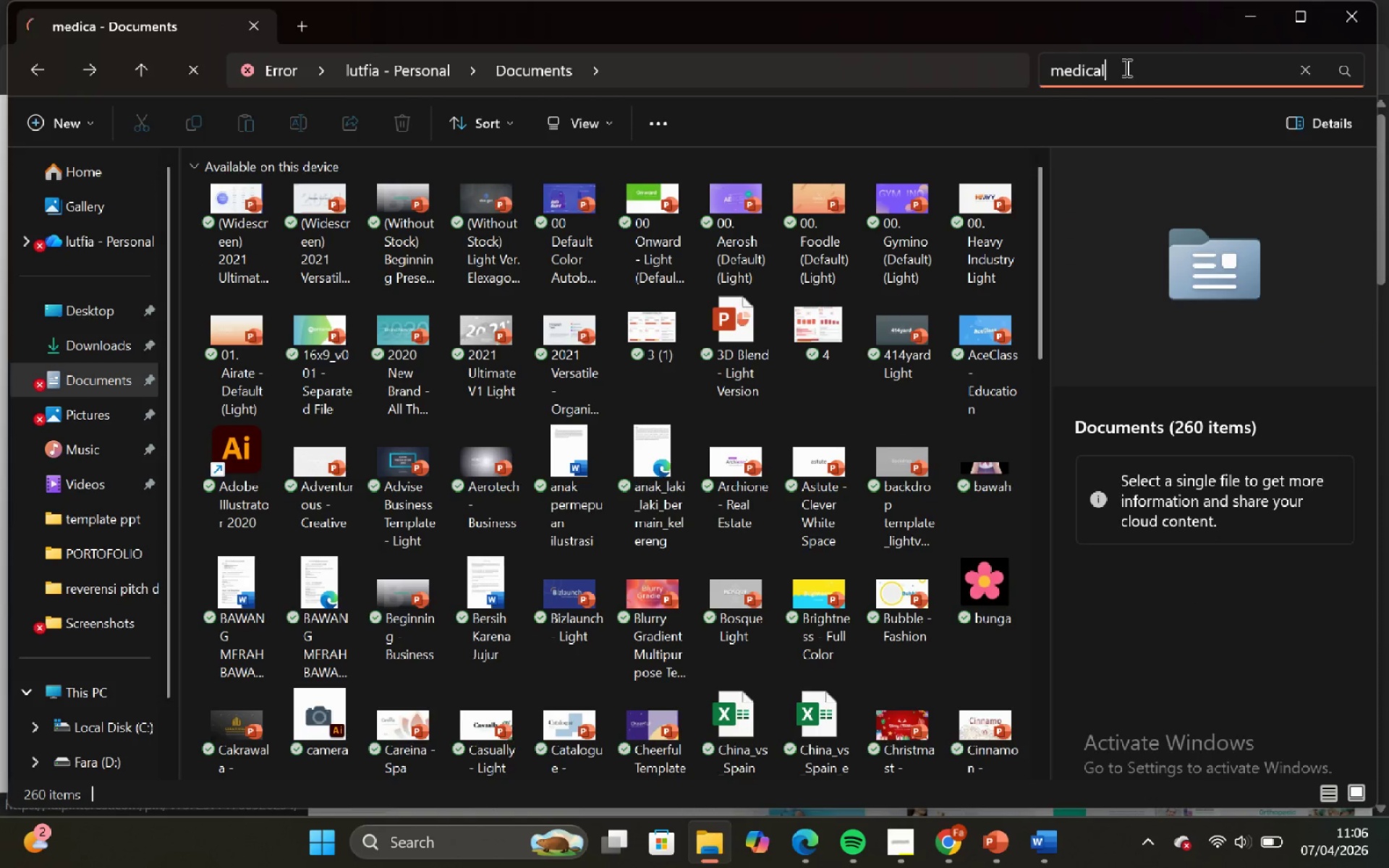 
key(Enter)
 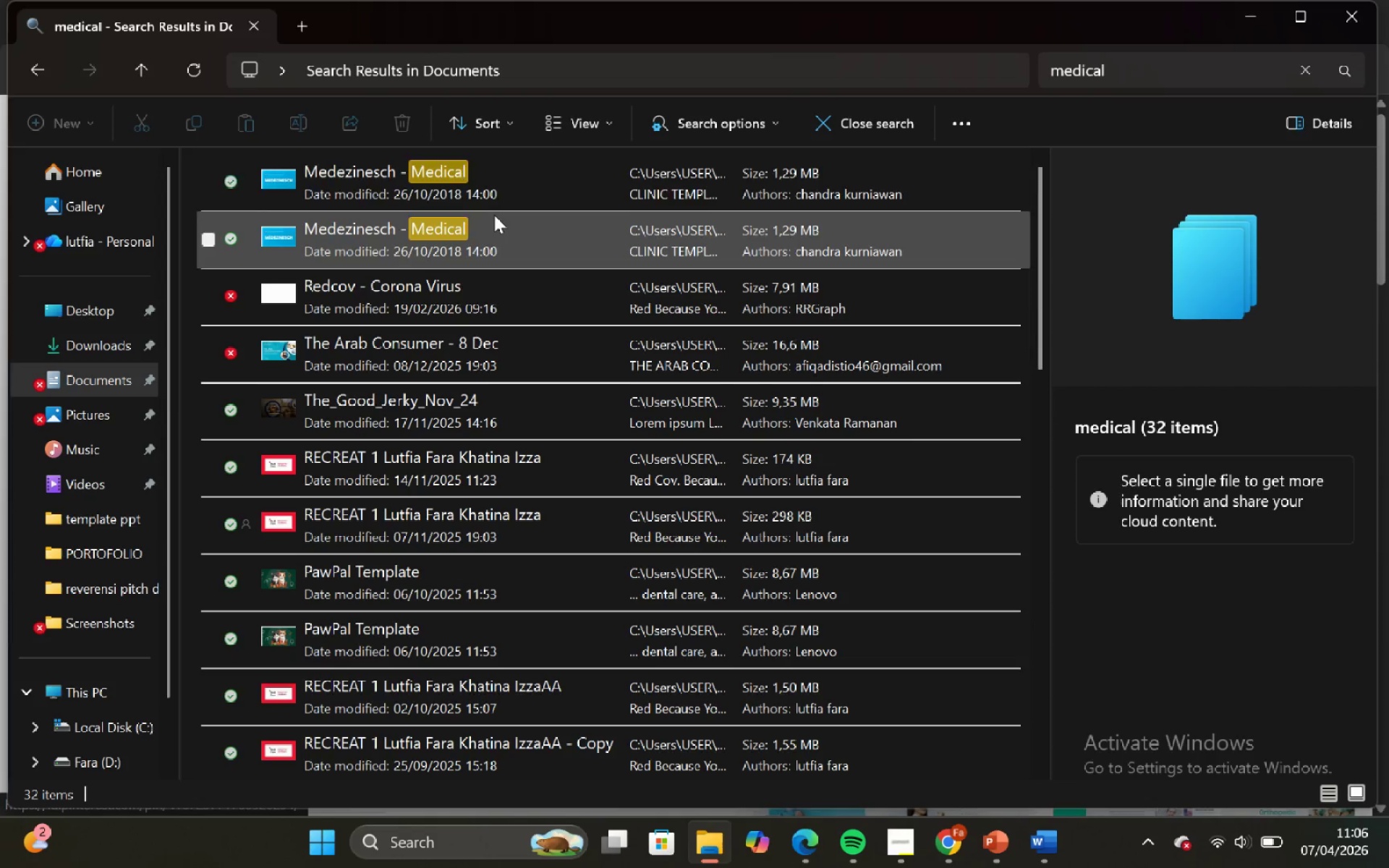 
double_click([472, 173])
 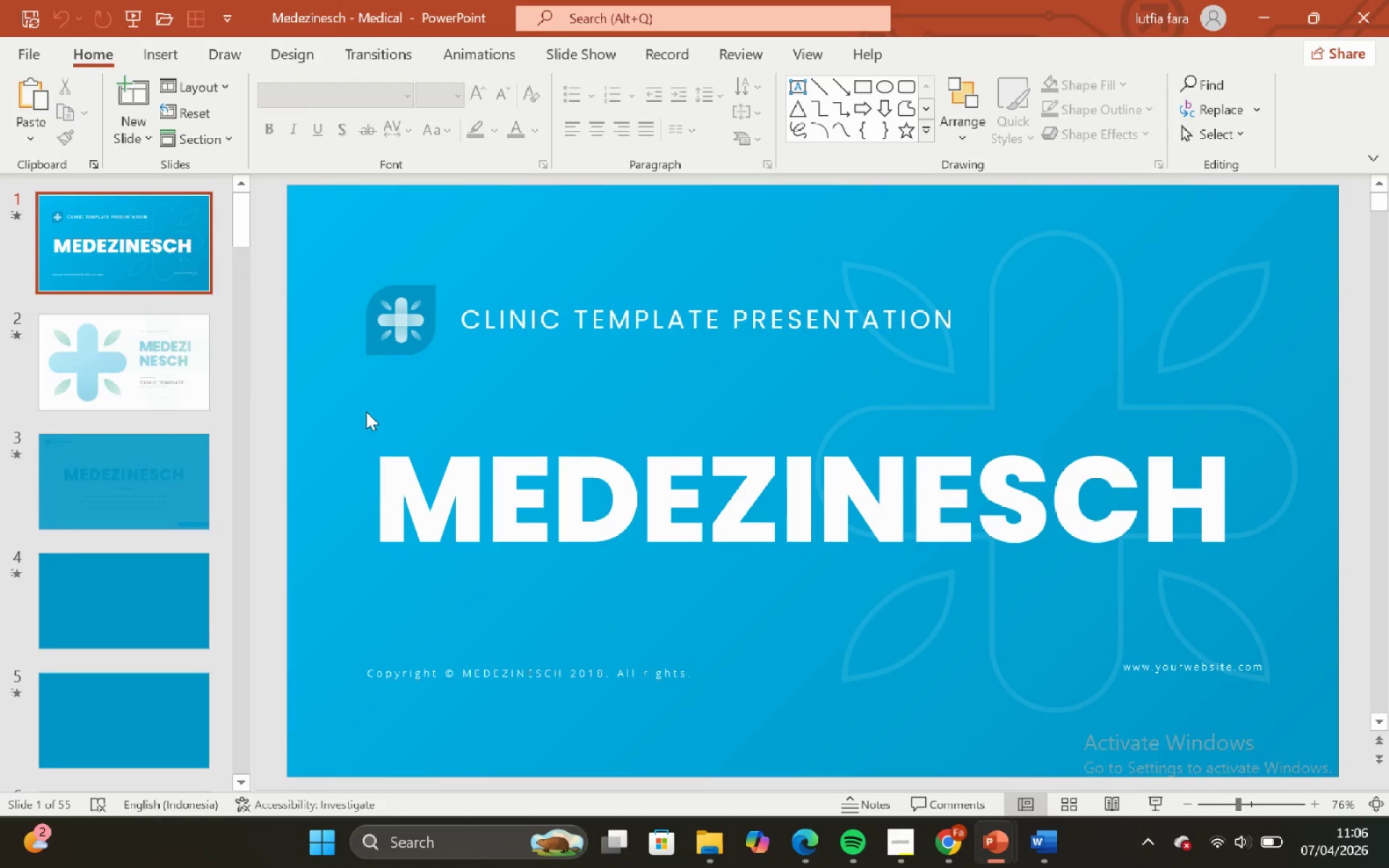 
double_click([172, 469])
 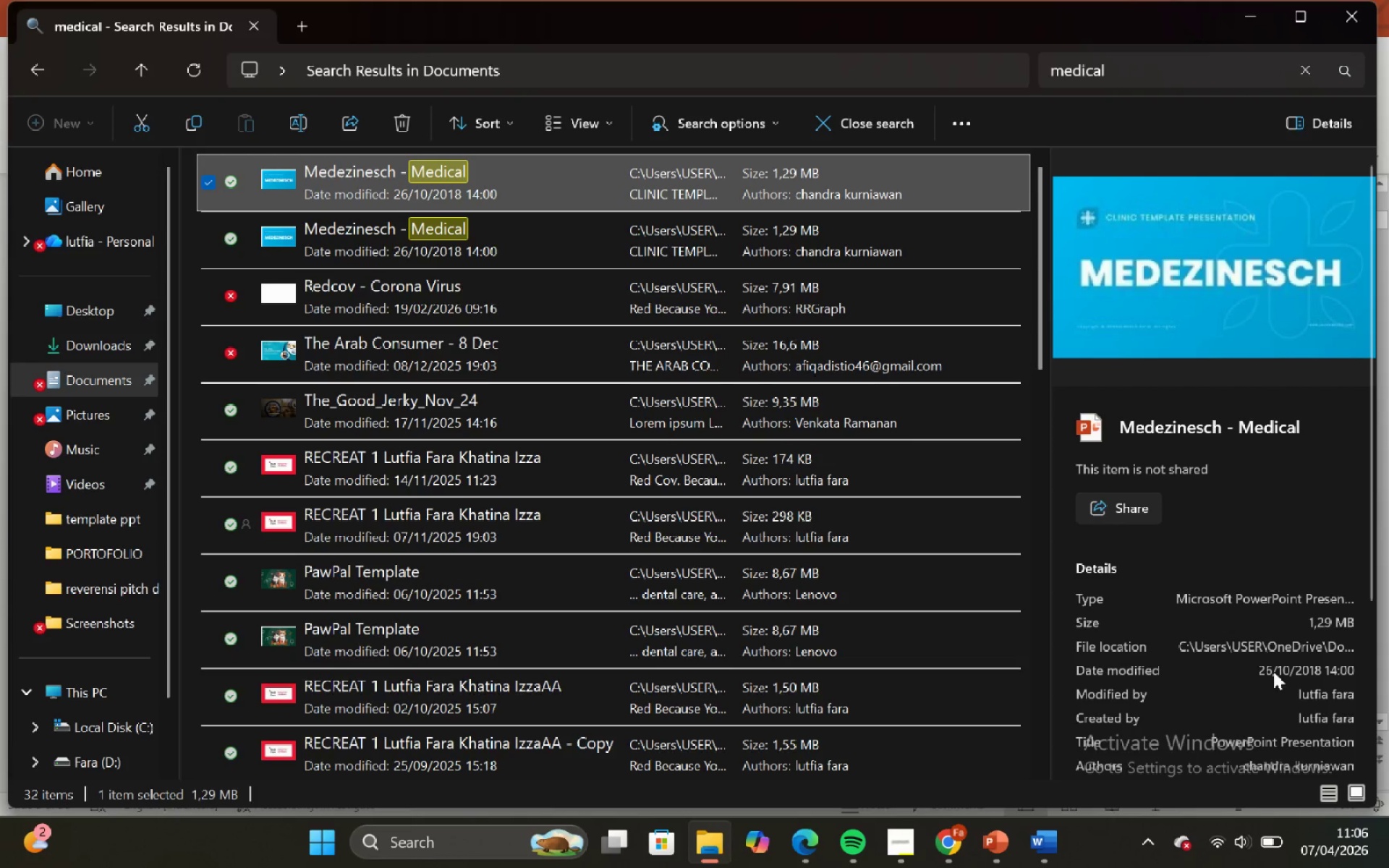 
scroll: coordinate [711, 605], scroll_direction: down, amount: 13.0
 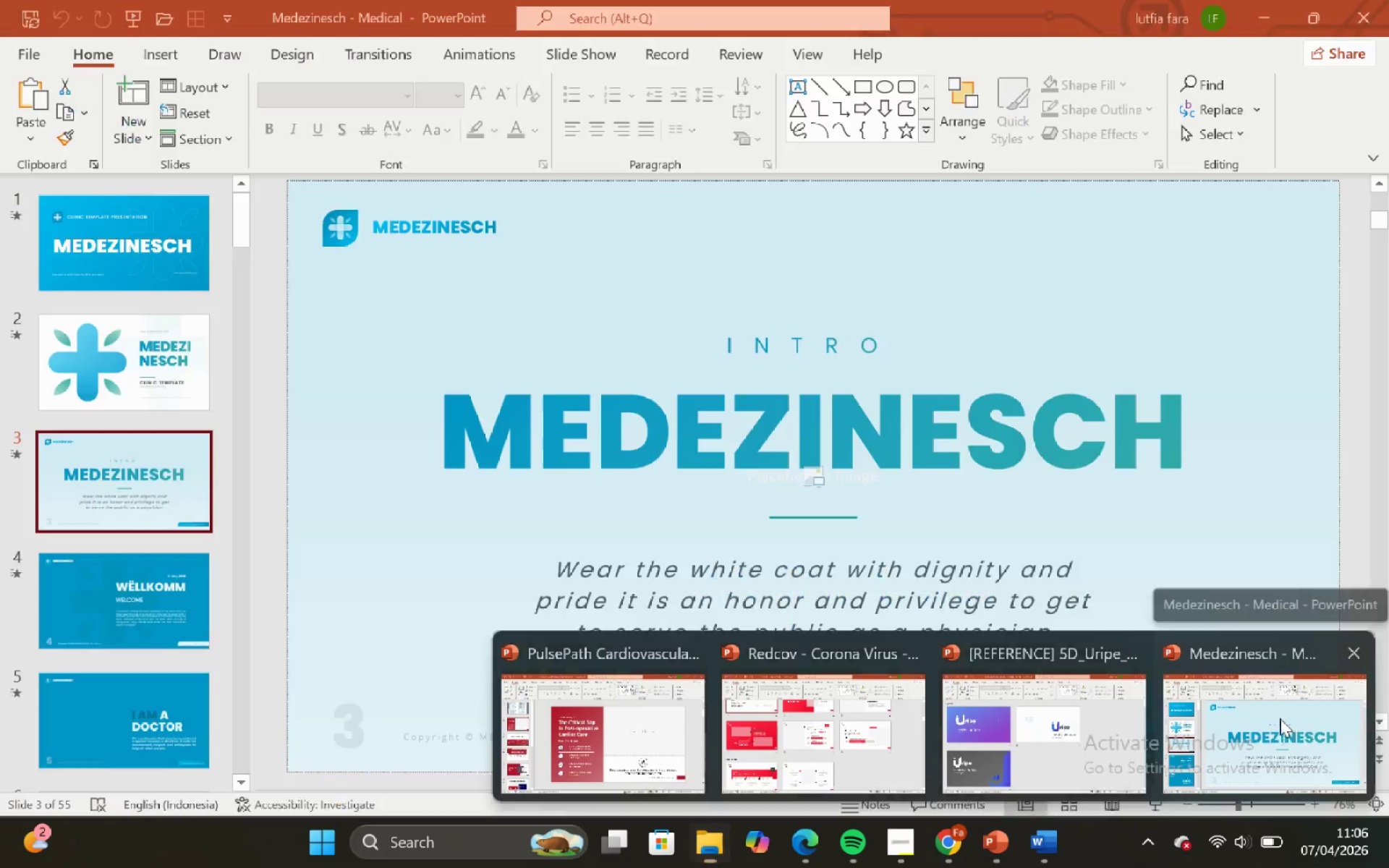 
wait(5.39)
 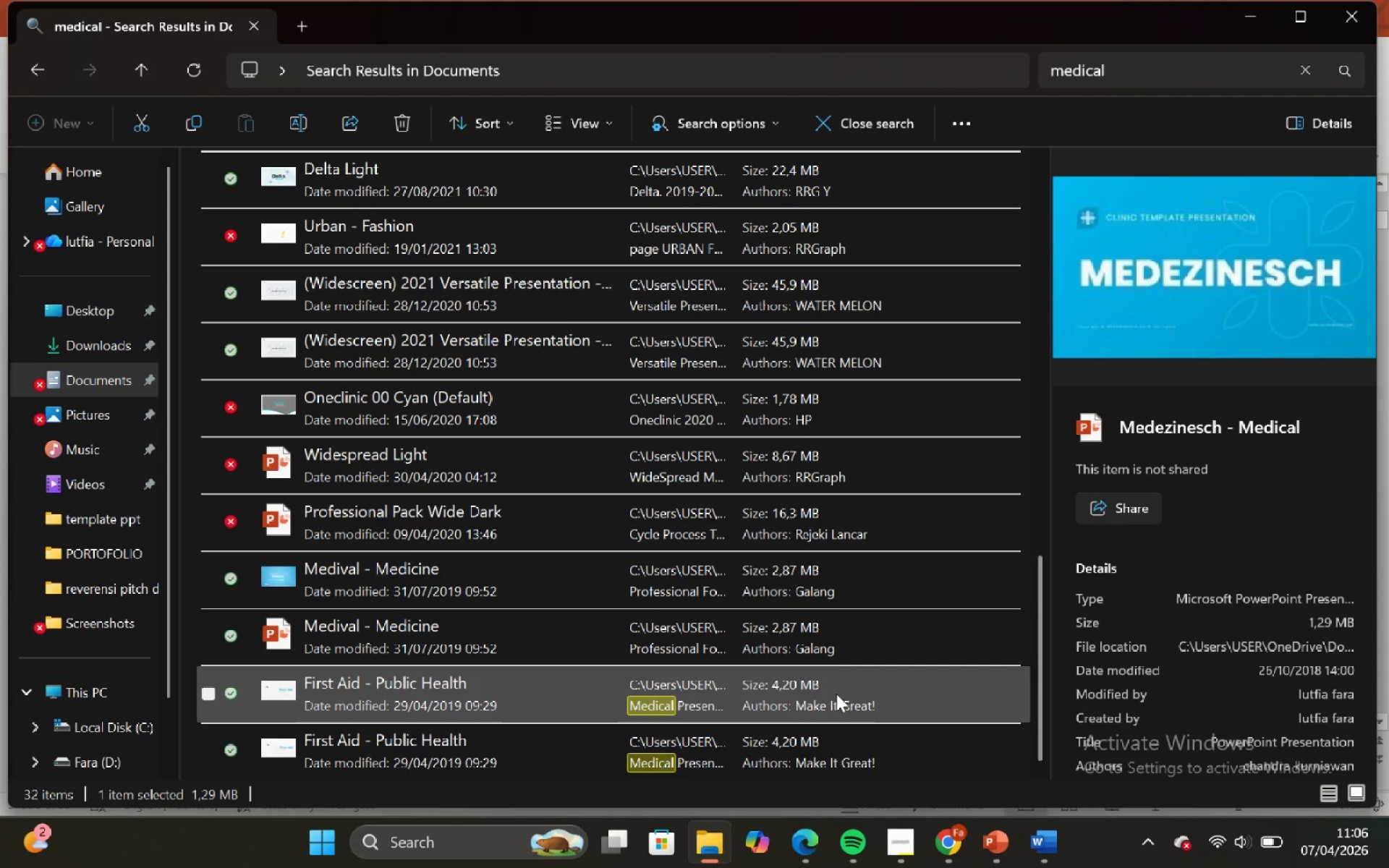 
scroll: coordinate [127, 539], scroll_direction: down, amount: 27.0
 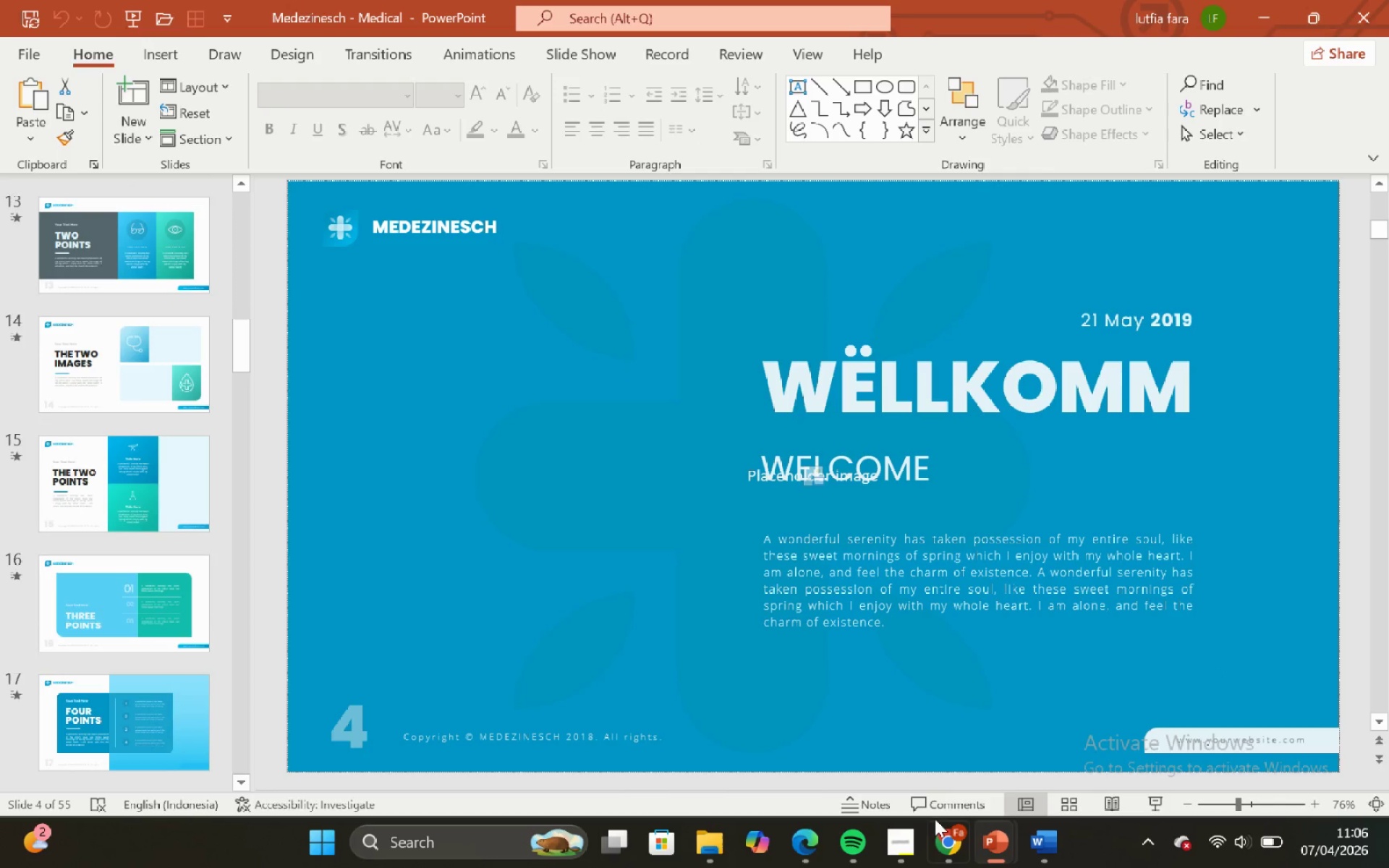 
left_click([939, 821])
 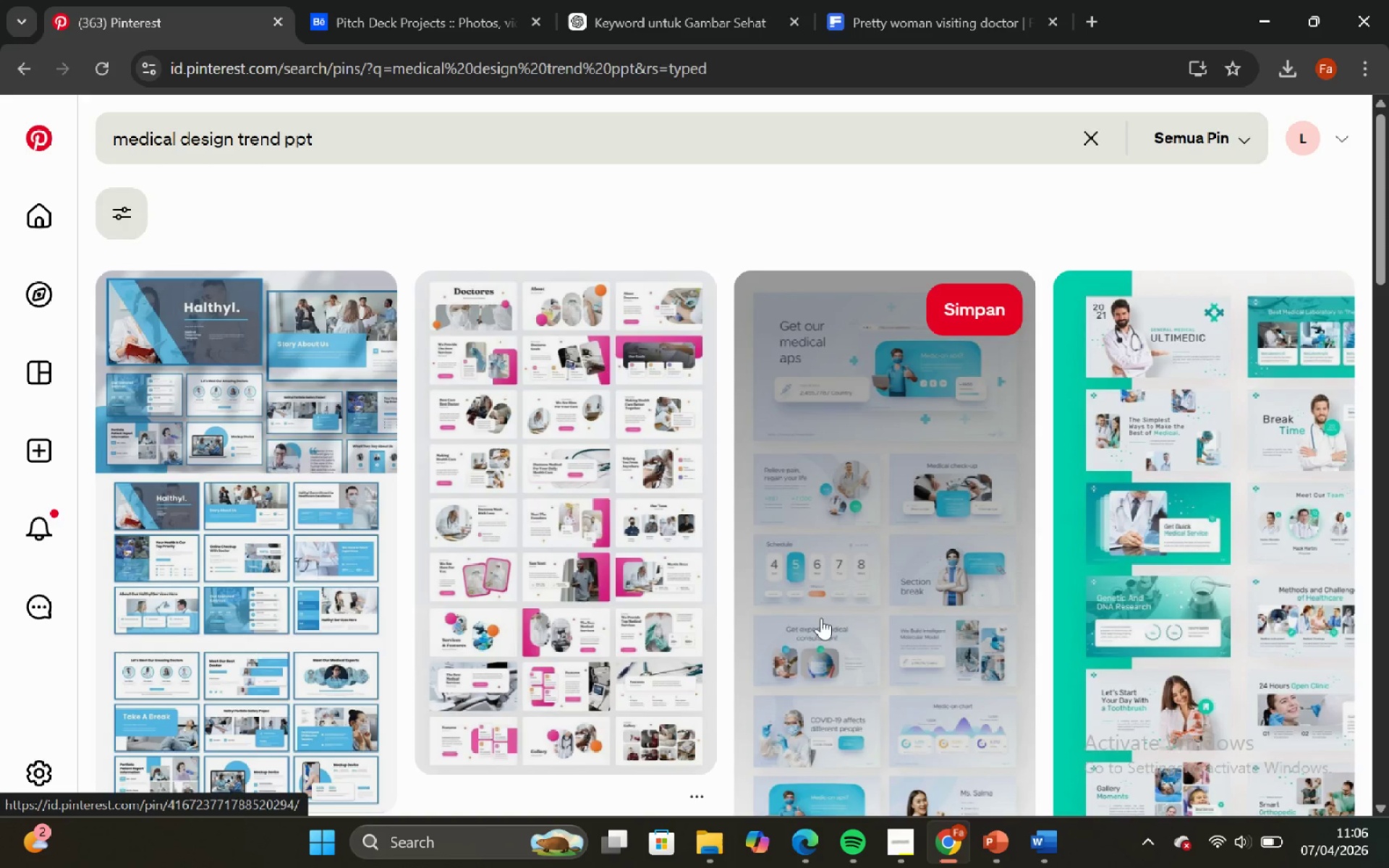 
scroll: coordinate [920, 491], scroll_direction: down, amount: 4.0
 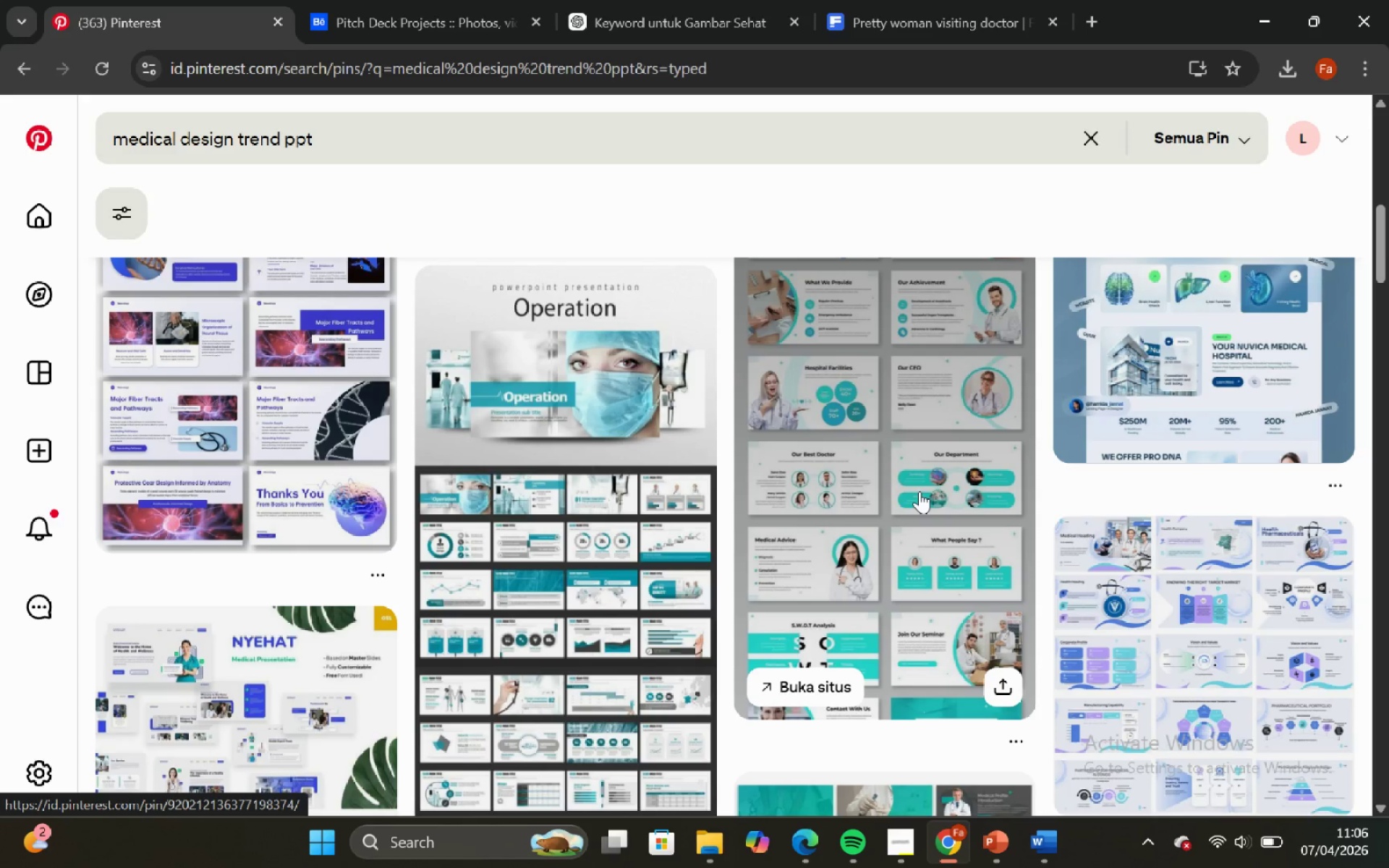 
left_click([918, 491])
 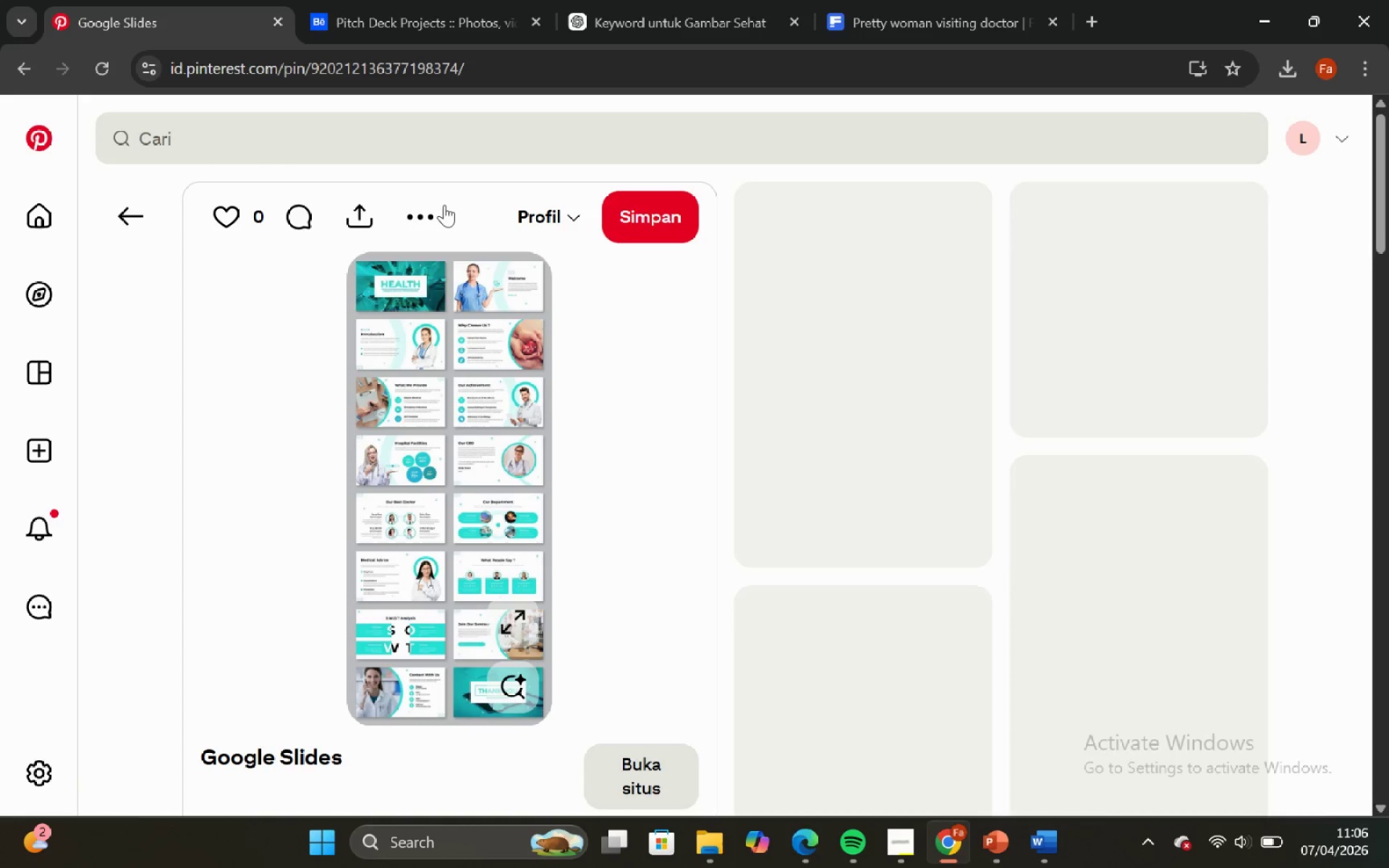 
left_click([431, 195])
 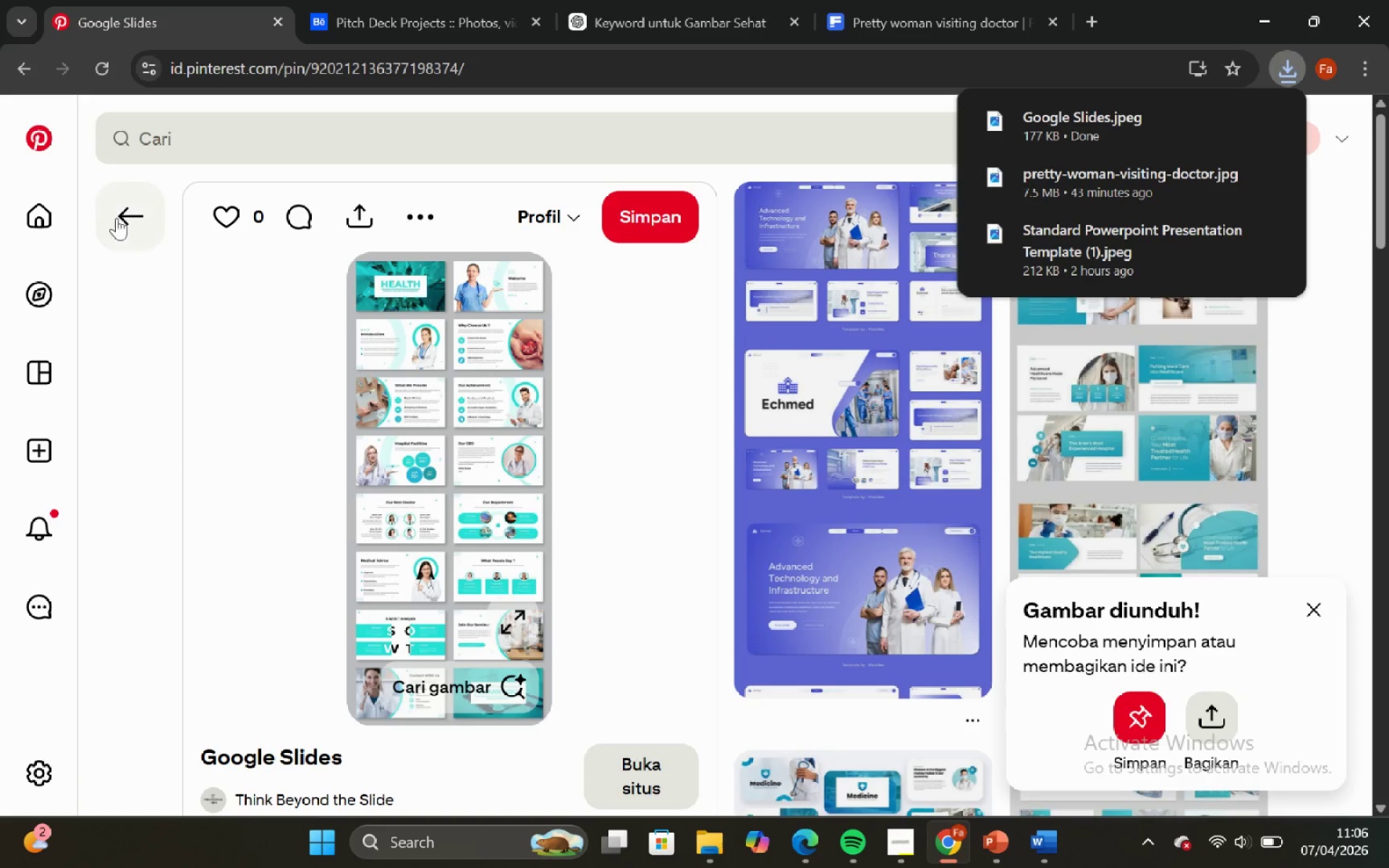 
left_click([105, 221])
 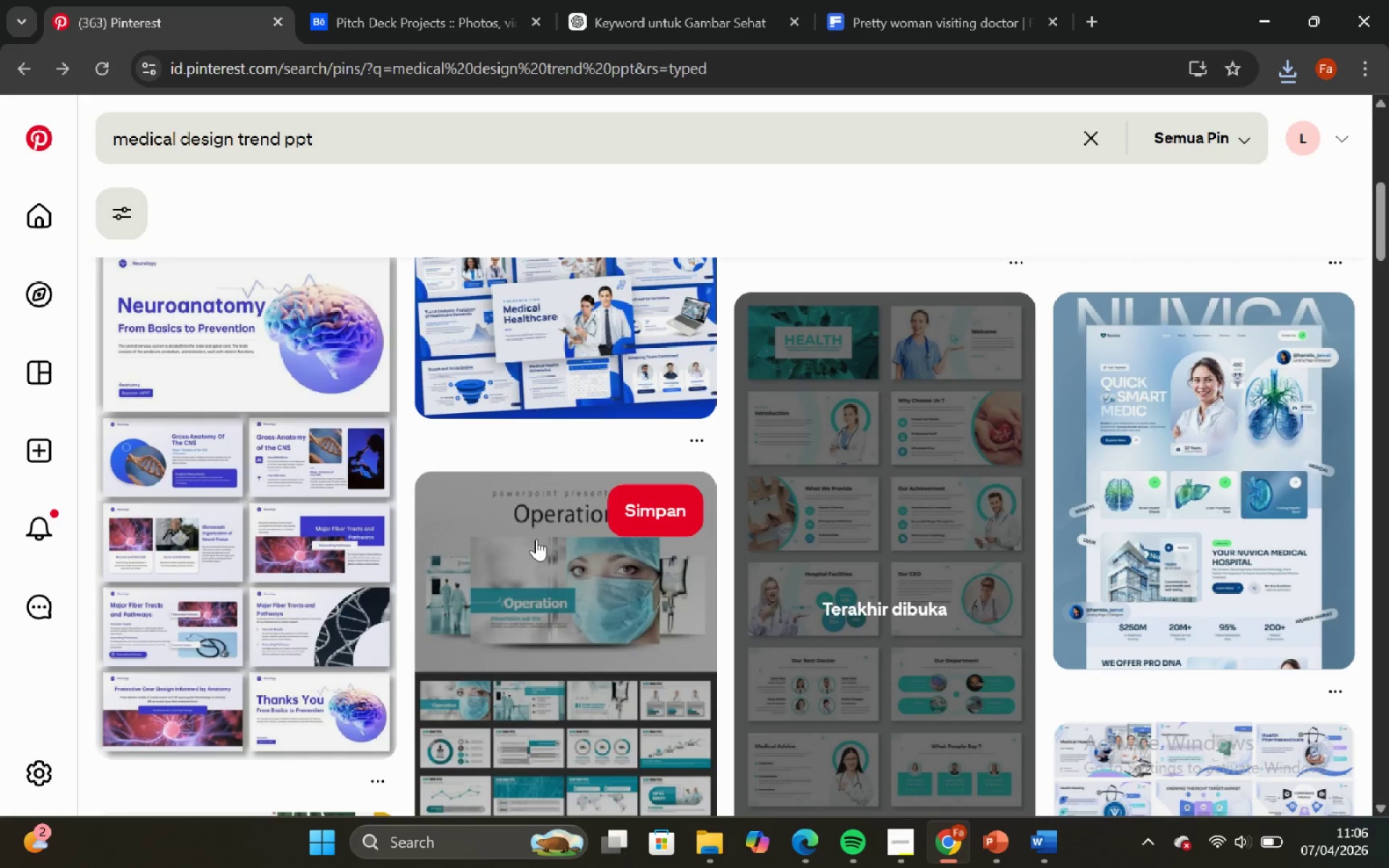 
scroll: coordinate [636, 490], scroll_direction: down, amount: 5.0
 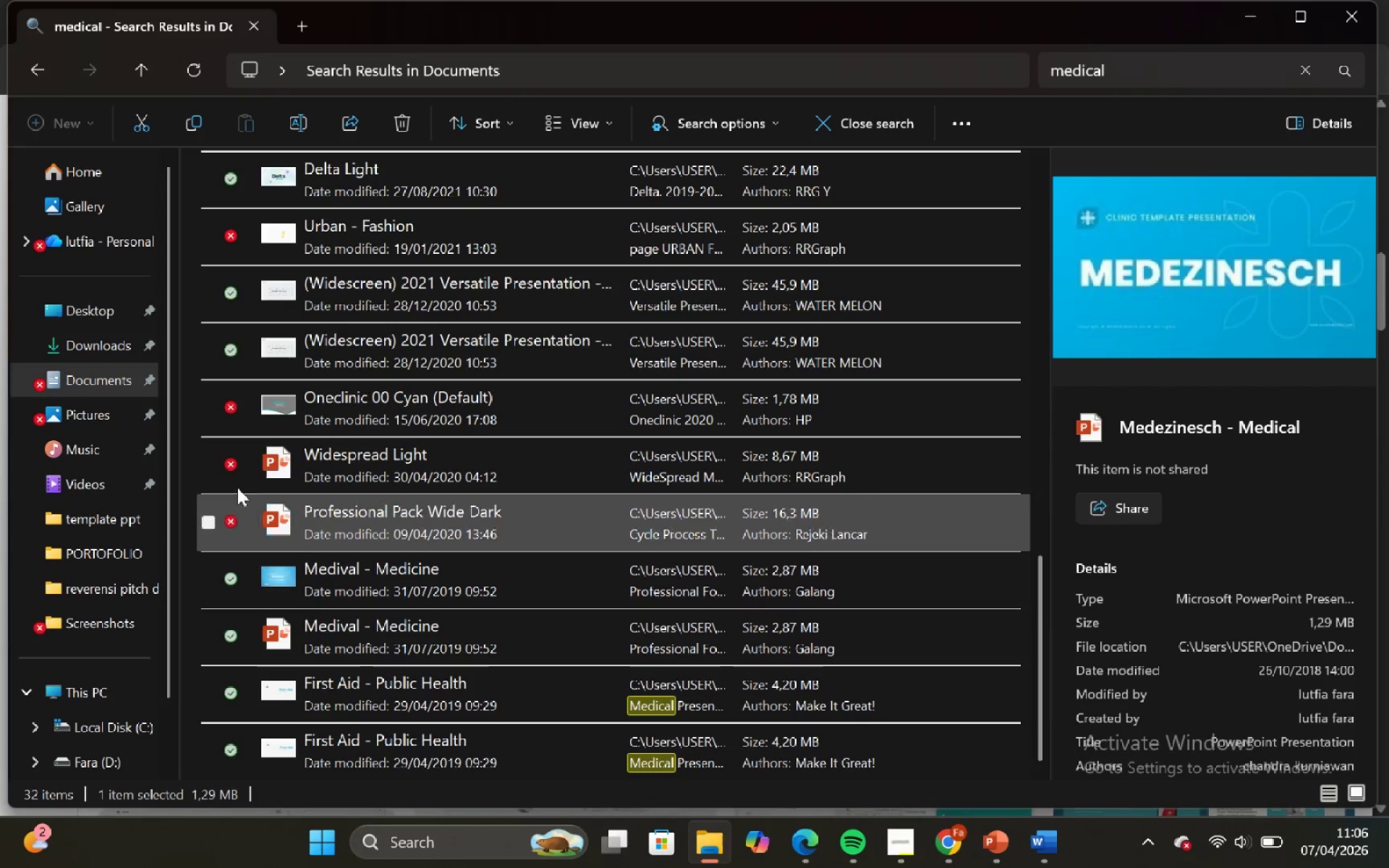 
left_click([111, 344])
 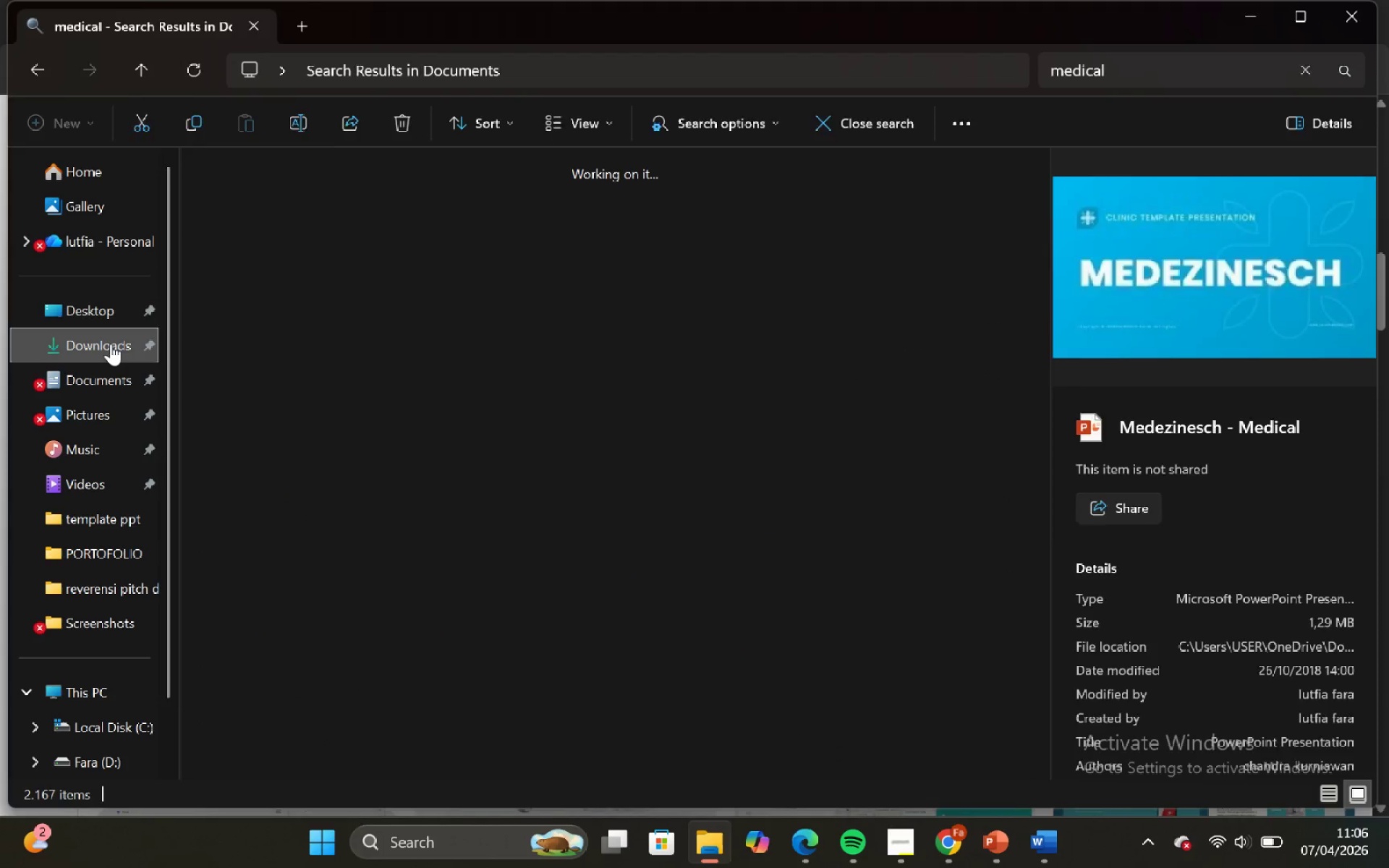 
left_click([111, 344])
 